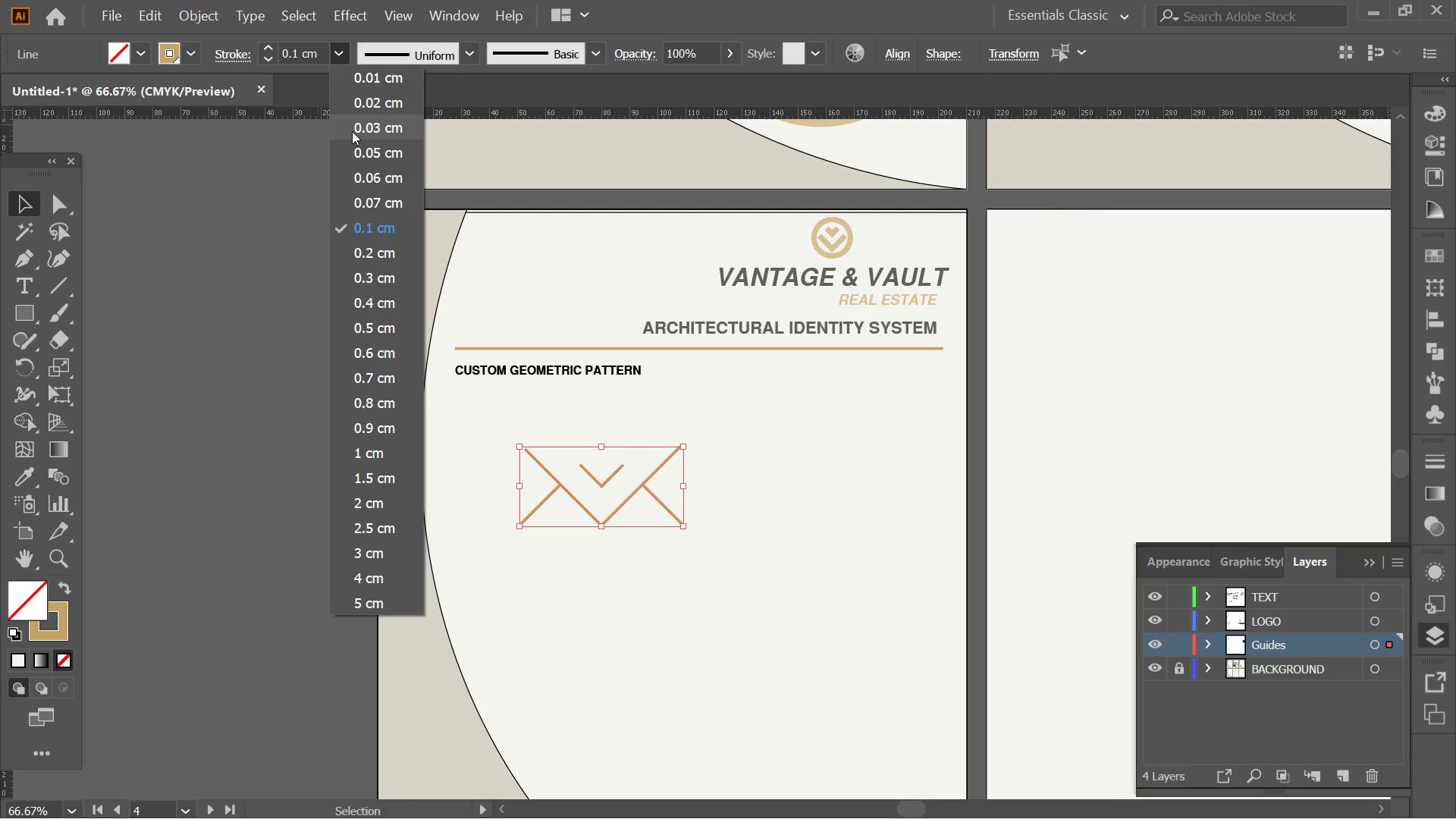 
left_click([352, 131])
 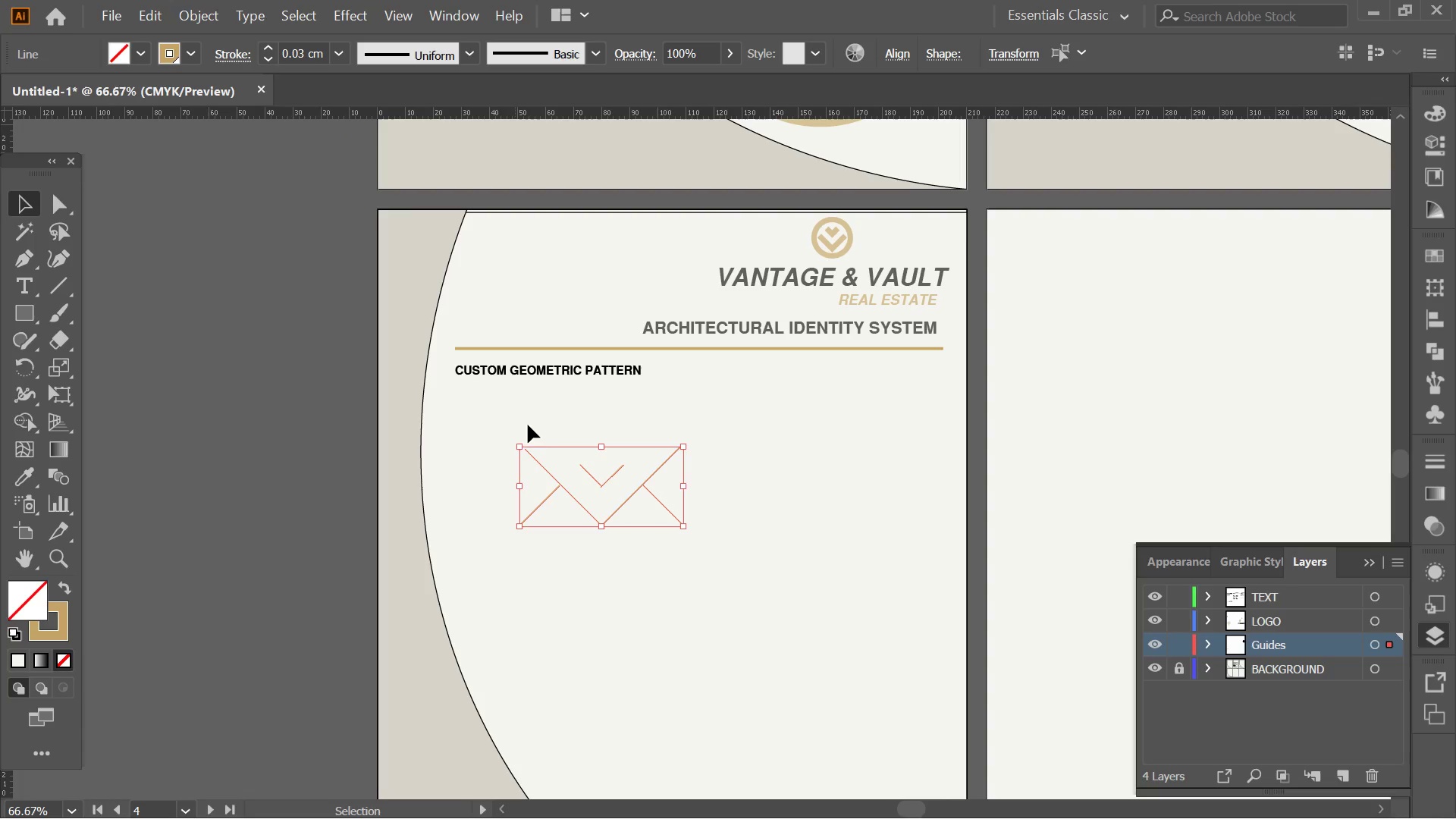 
left_click([744, 489])
 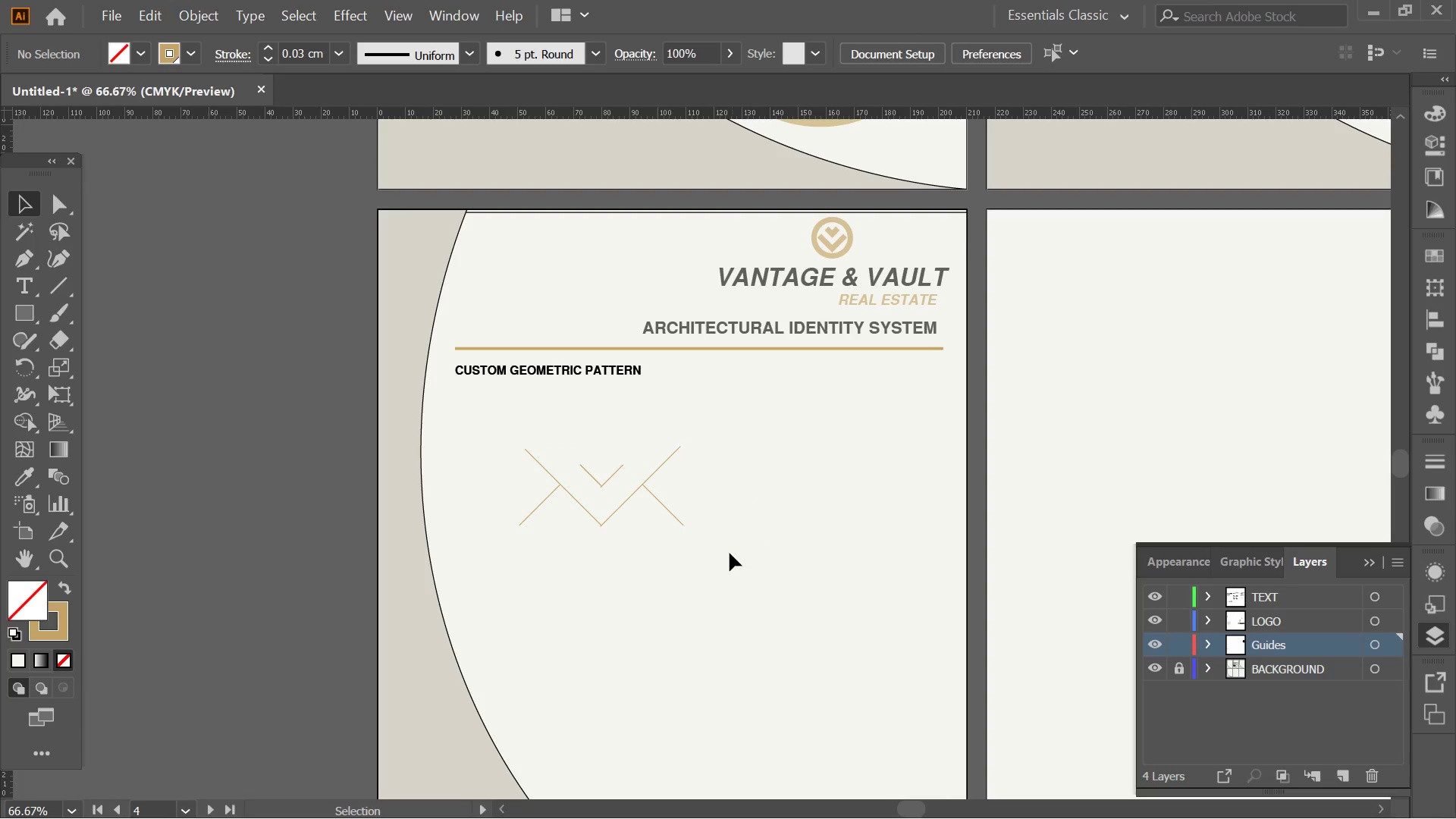 
left_click_drag(start_coordinate=[712, 557], to_coordinate=[516, 440])
 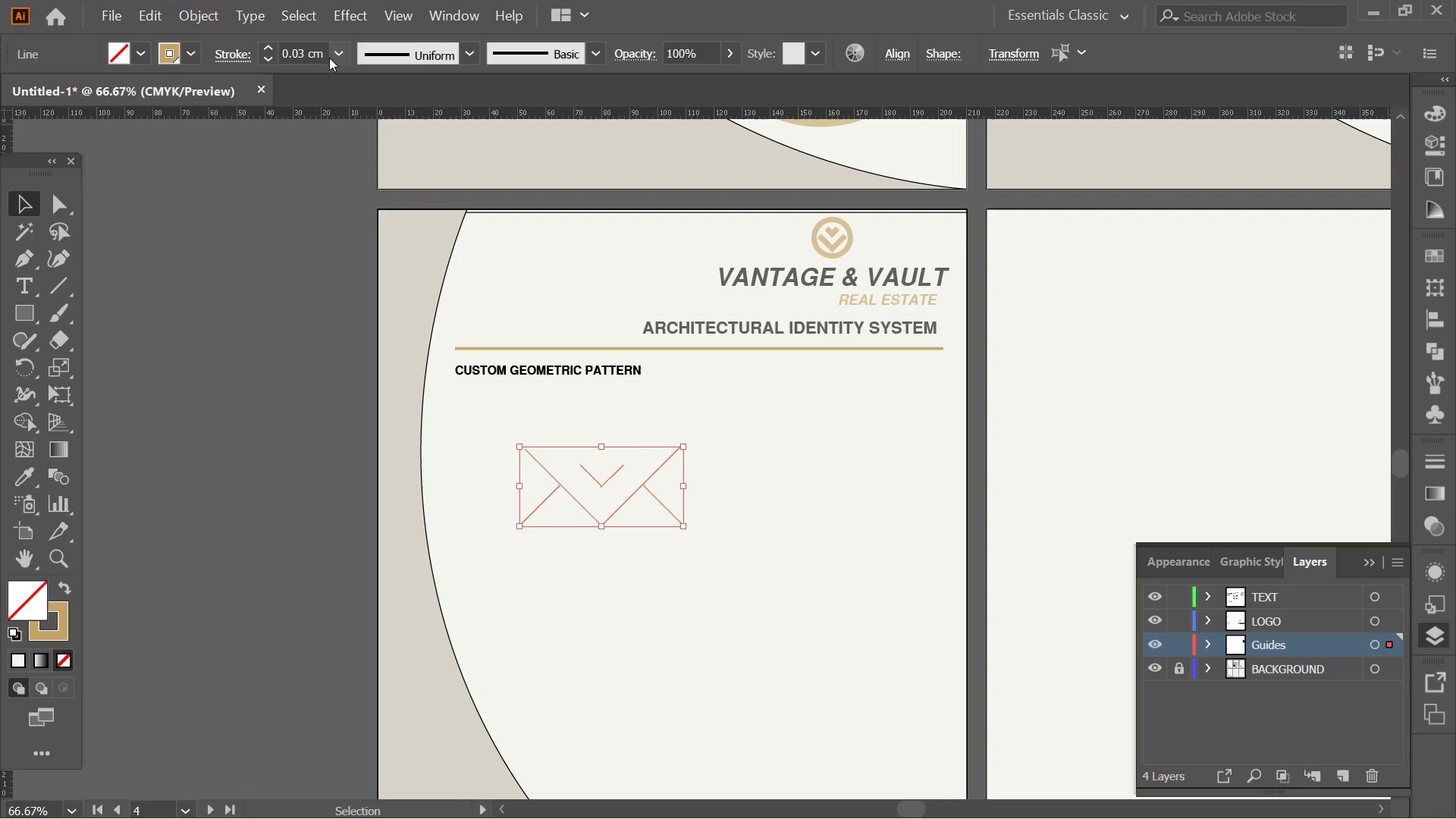 
left_click([342, 55])
 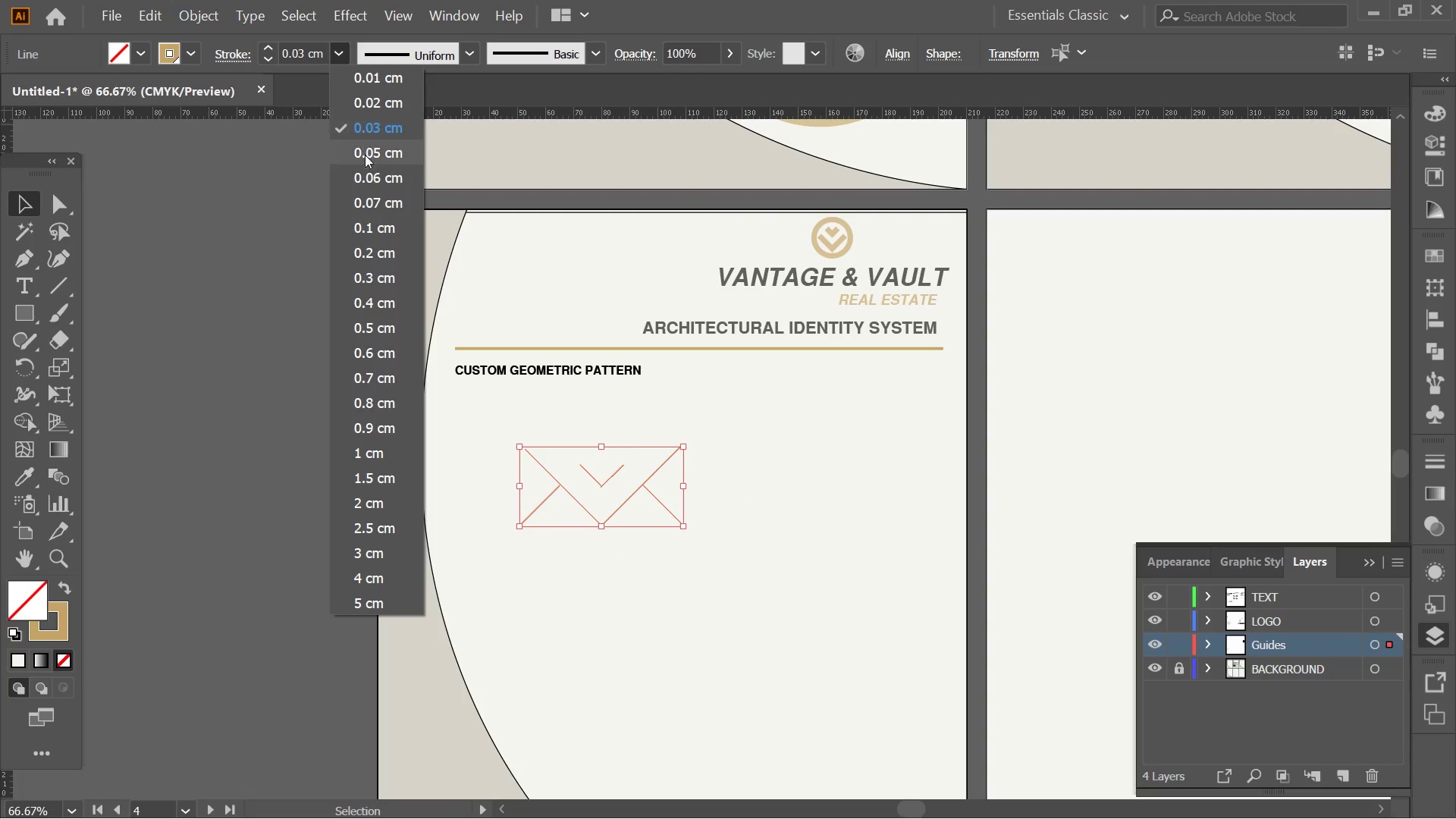 
left_click([365, 161])
 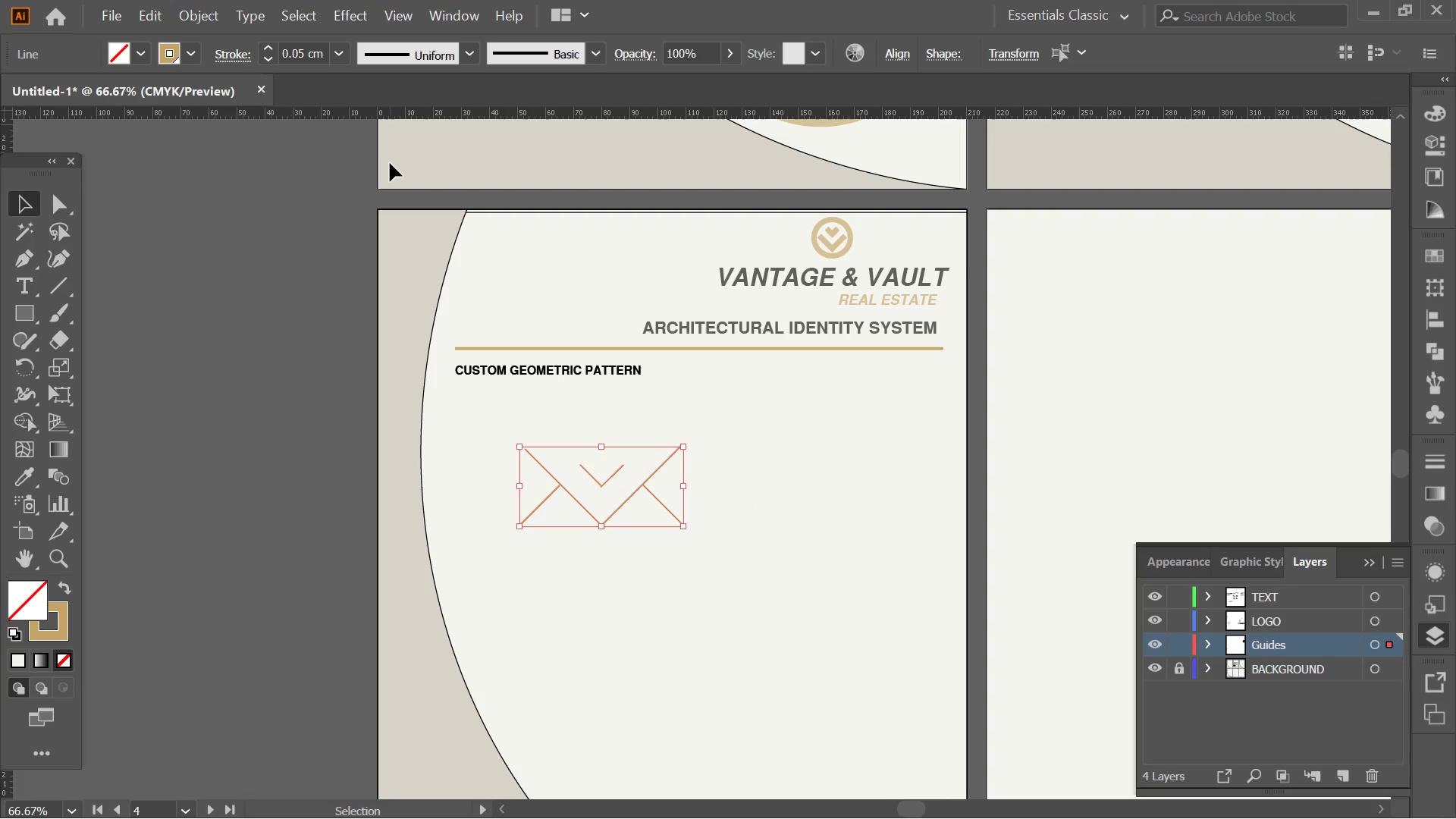 
wait(8.83)
 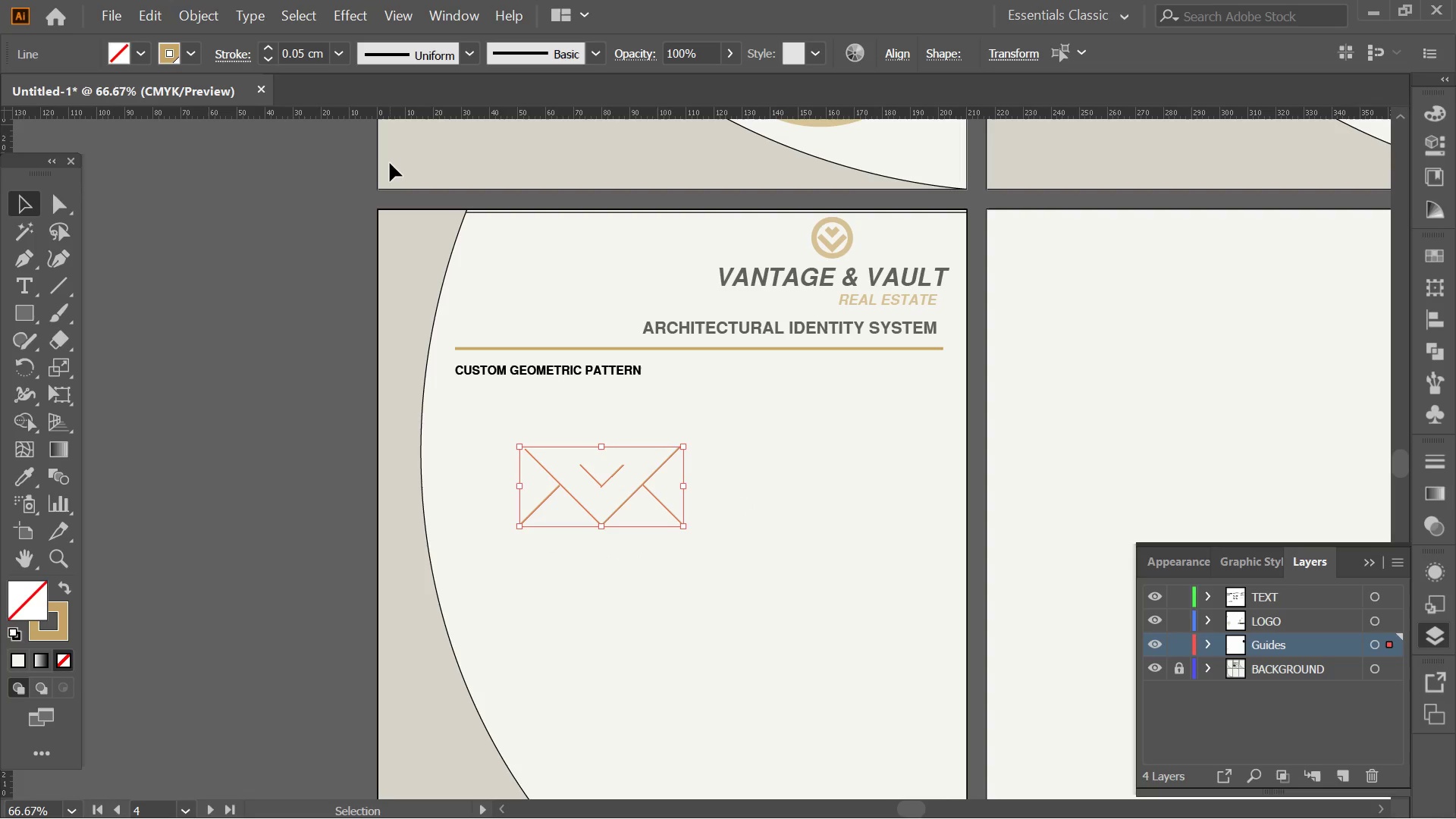 
hold_key(key=AltLeft, duration=0.91)
hold_key(key=ShiftLeft, duration=0.84)
left_click_drag(start_coordinate=[679, 526], to_coordinate=[664, 526])
 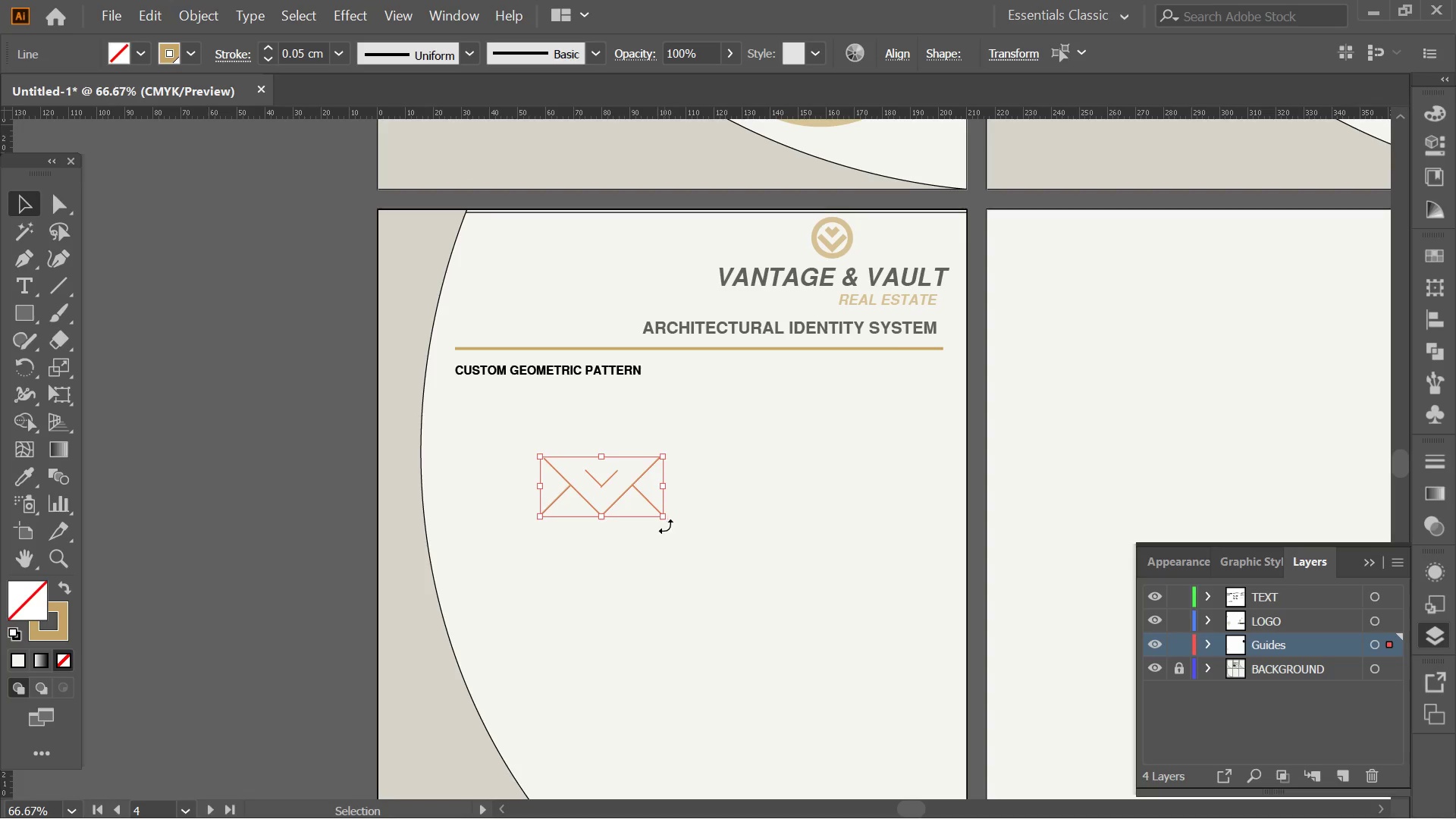 
hold_key(key=AltLeft, duration=1.36)
hold_key(key=ShiftLeft, duration=1.33)
left_click_drag(start_coordinate=[665, 513], to_coordinate=[647, 513])
 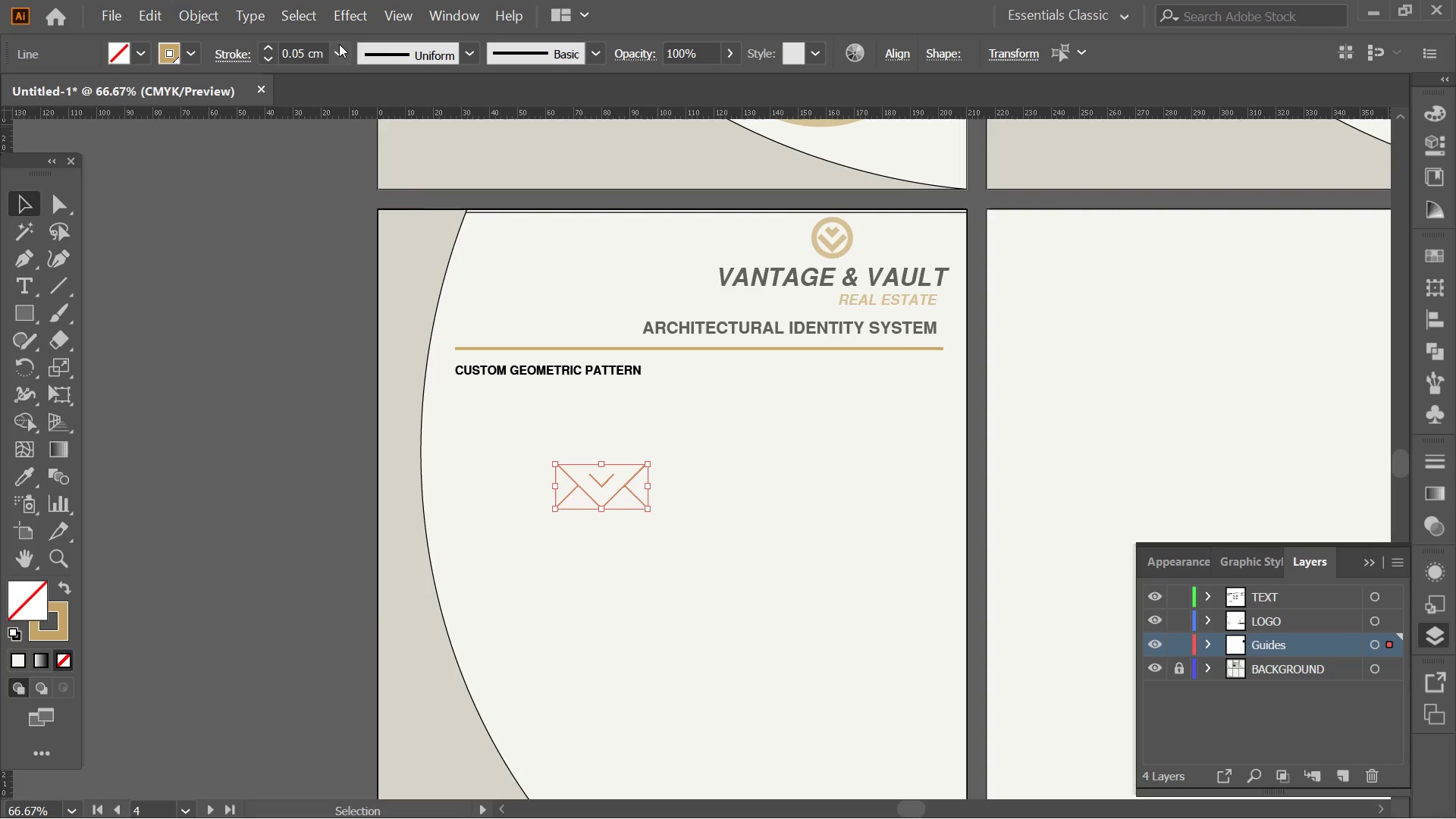 
left_click([339, 58])
 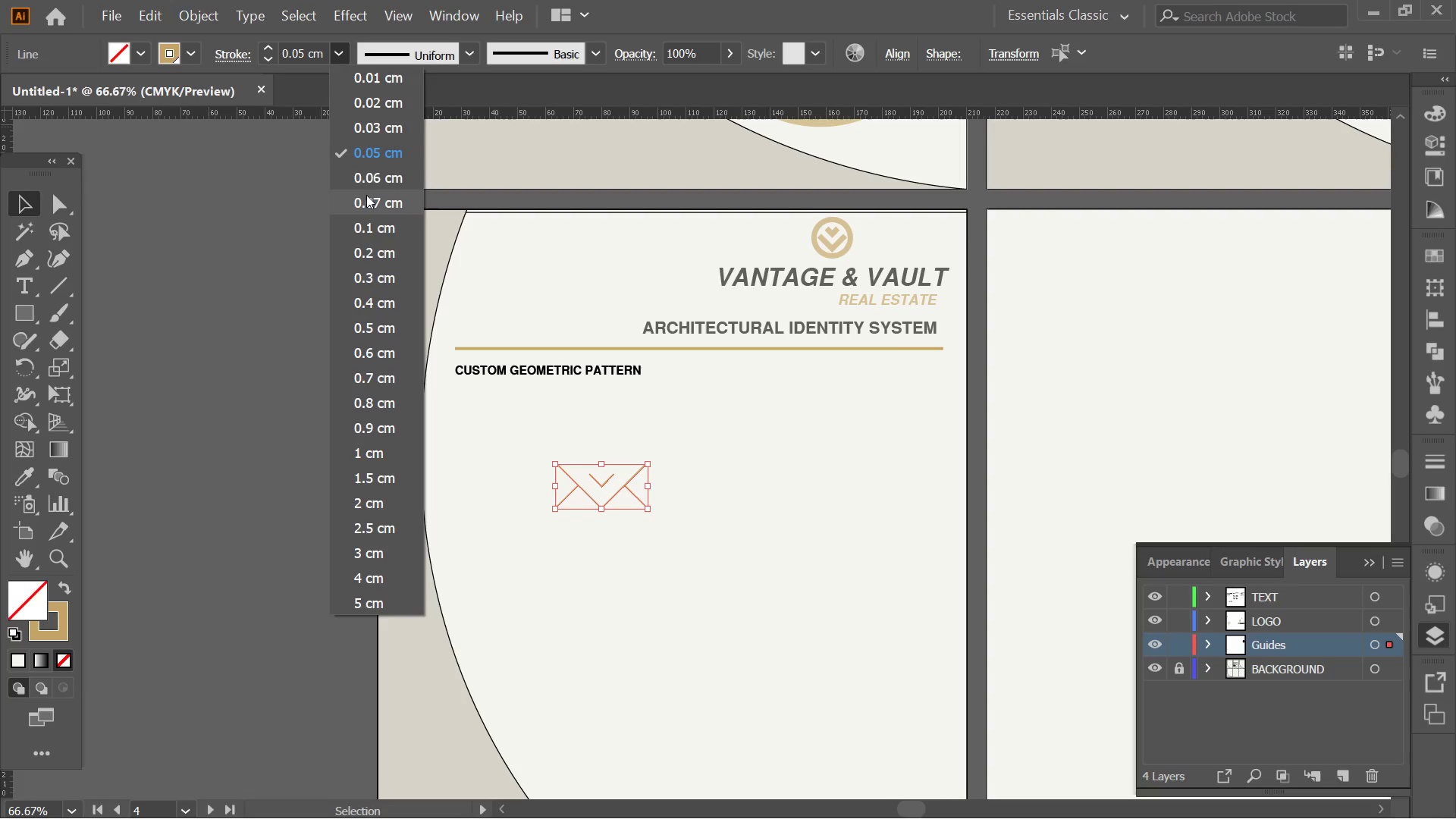 
left_click([366, 195])
 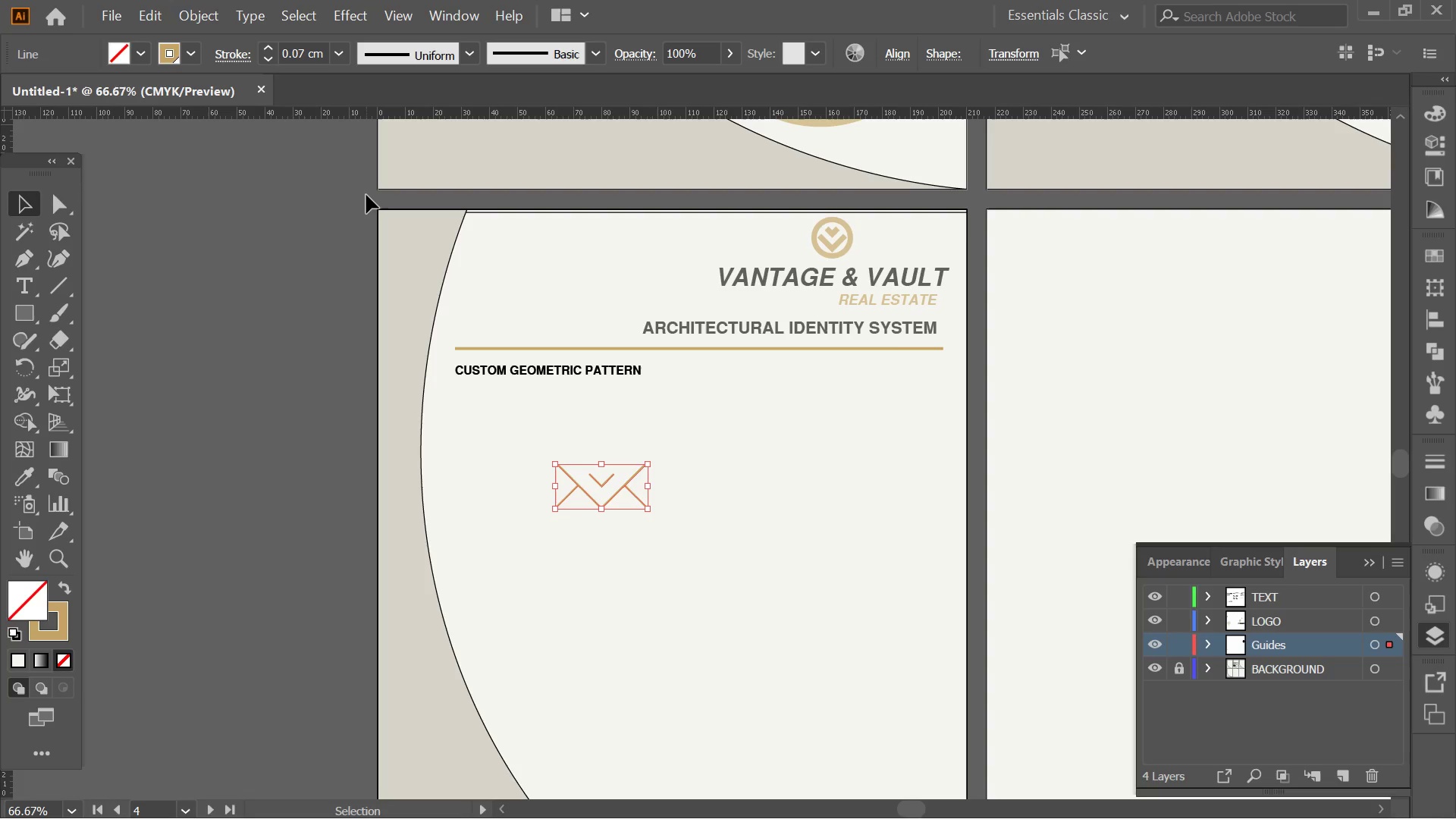 
wait(5.09)
 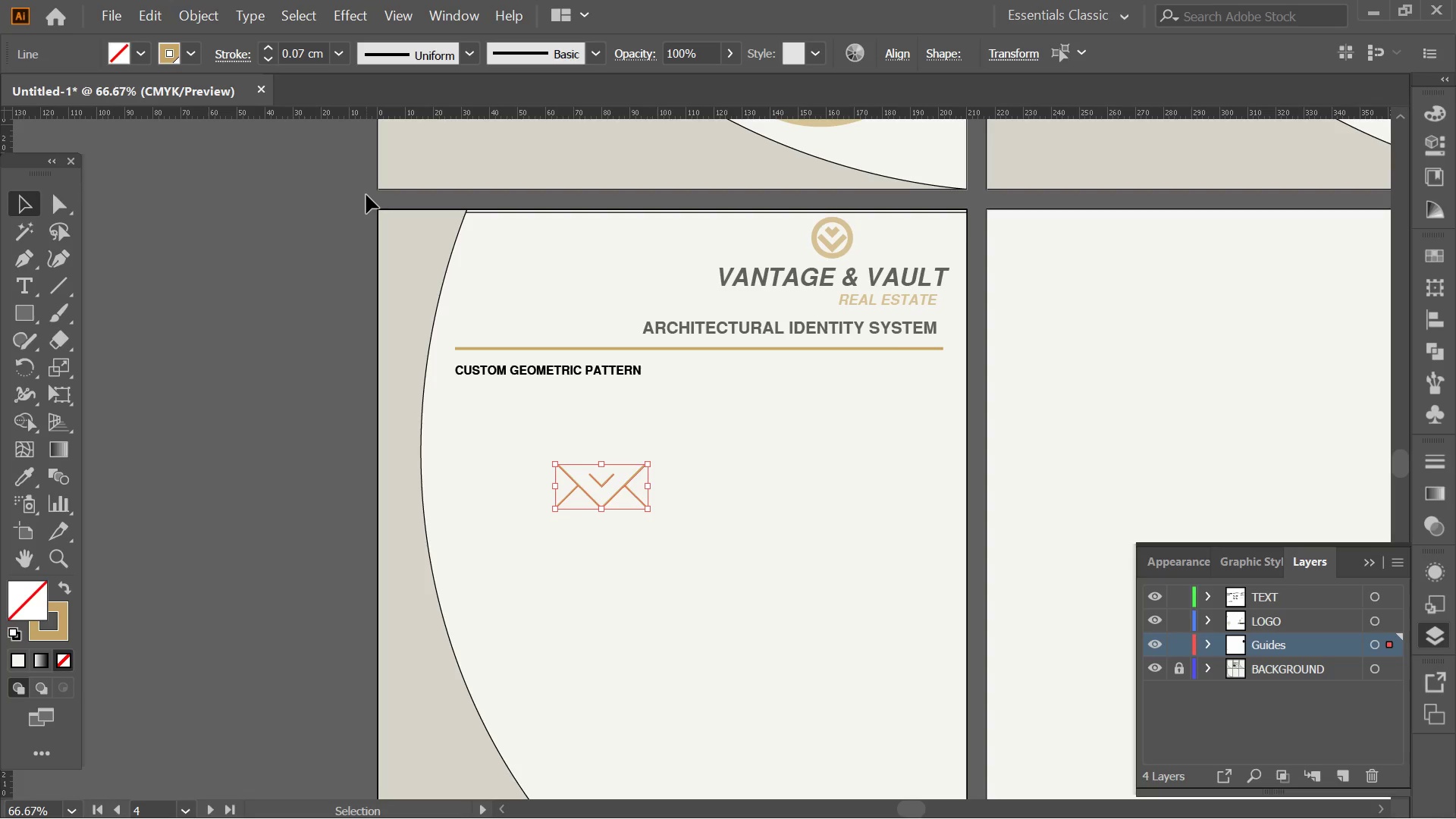 
left_click([796, 521])
 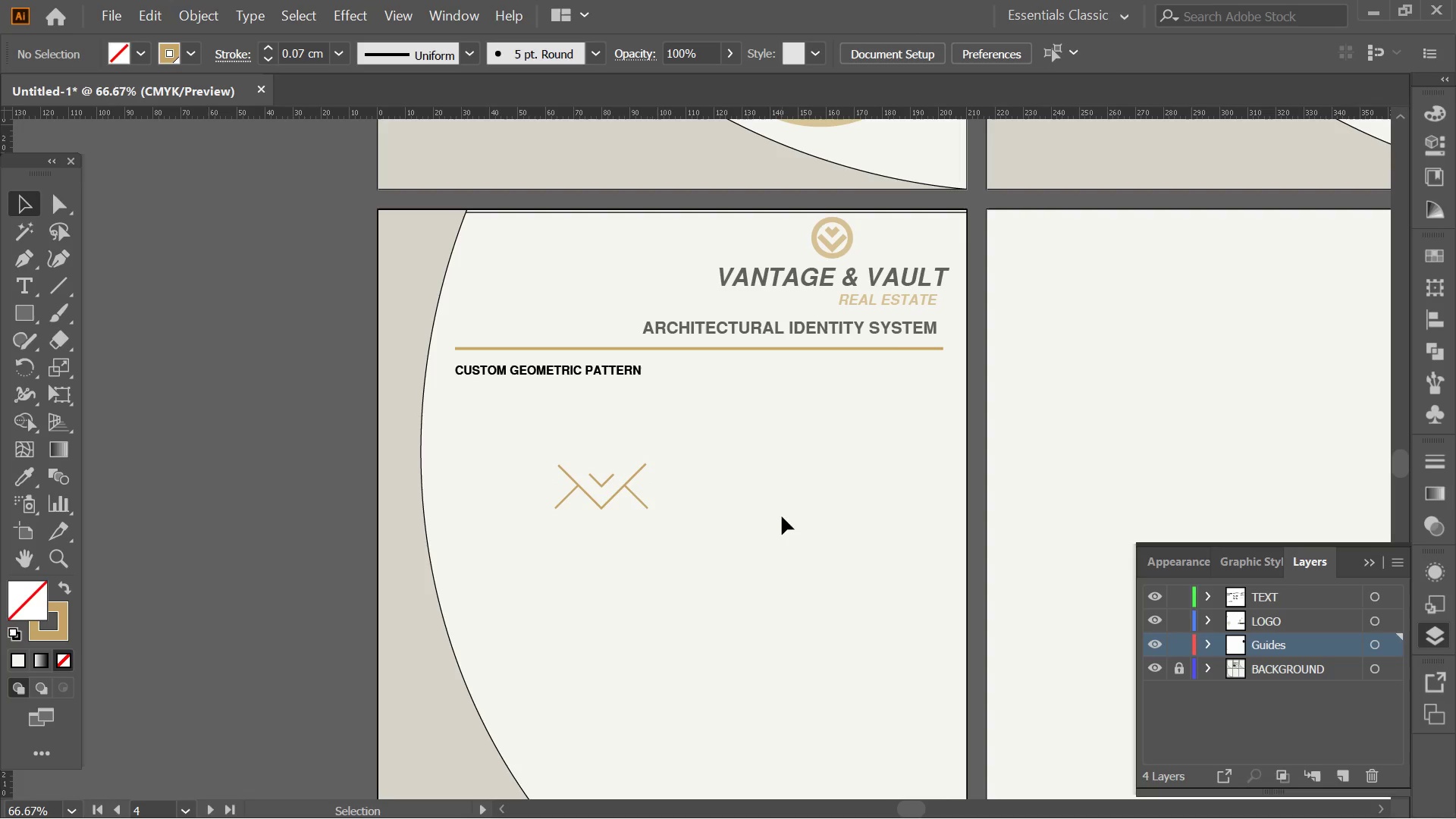 
hold_key(key=AltLeft, duration=0.44)
 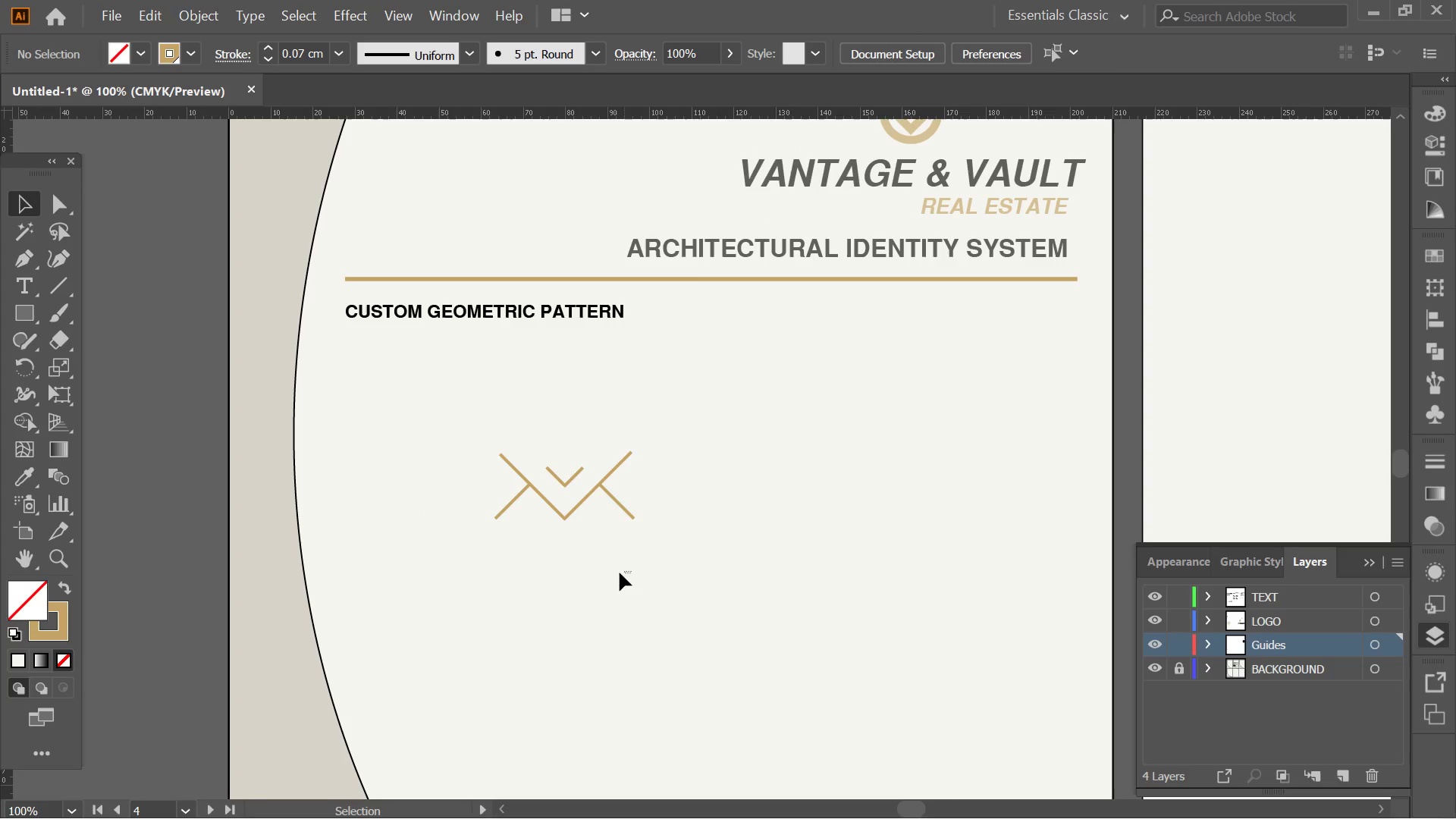 
left_click_drag(start_coordinate=[631, 571], to_coordinate=[442, 457])
 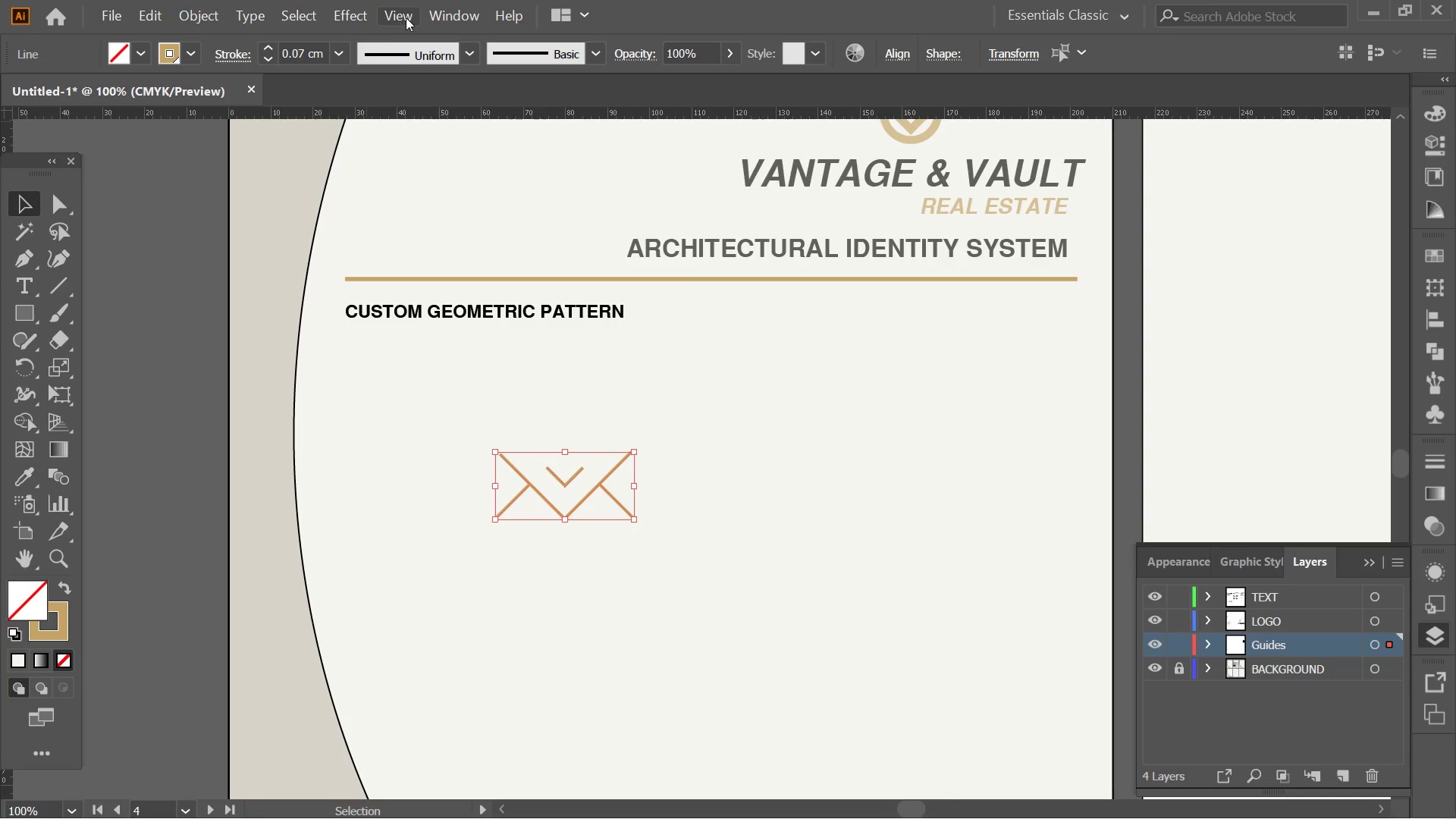 
scroll: coordinate [675, 522], scroll_direction: up, amount: 2.0
 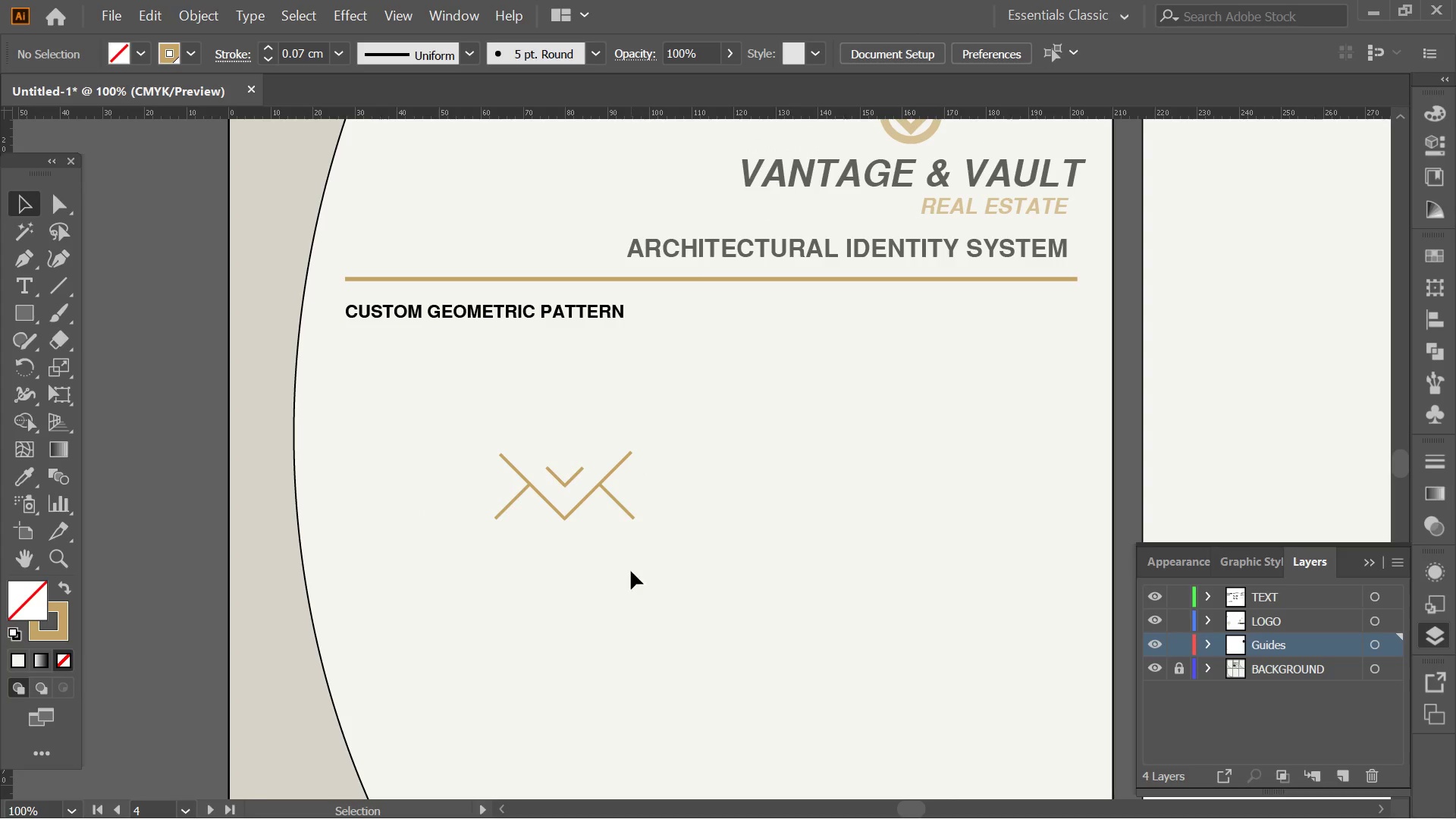 
left_click([441, 13])
 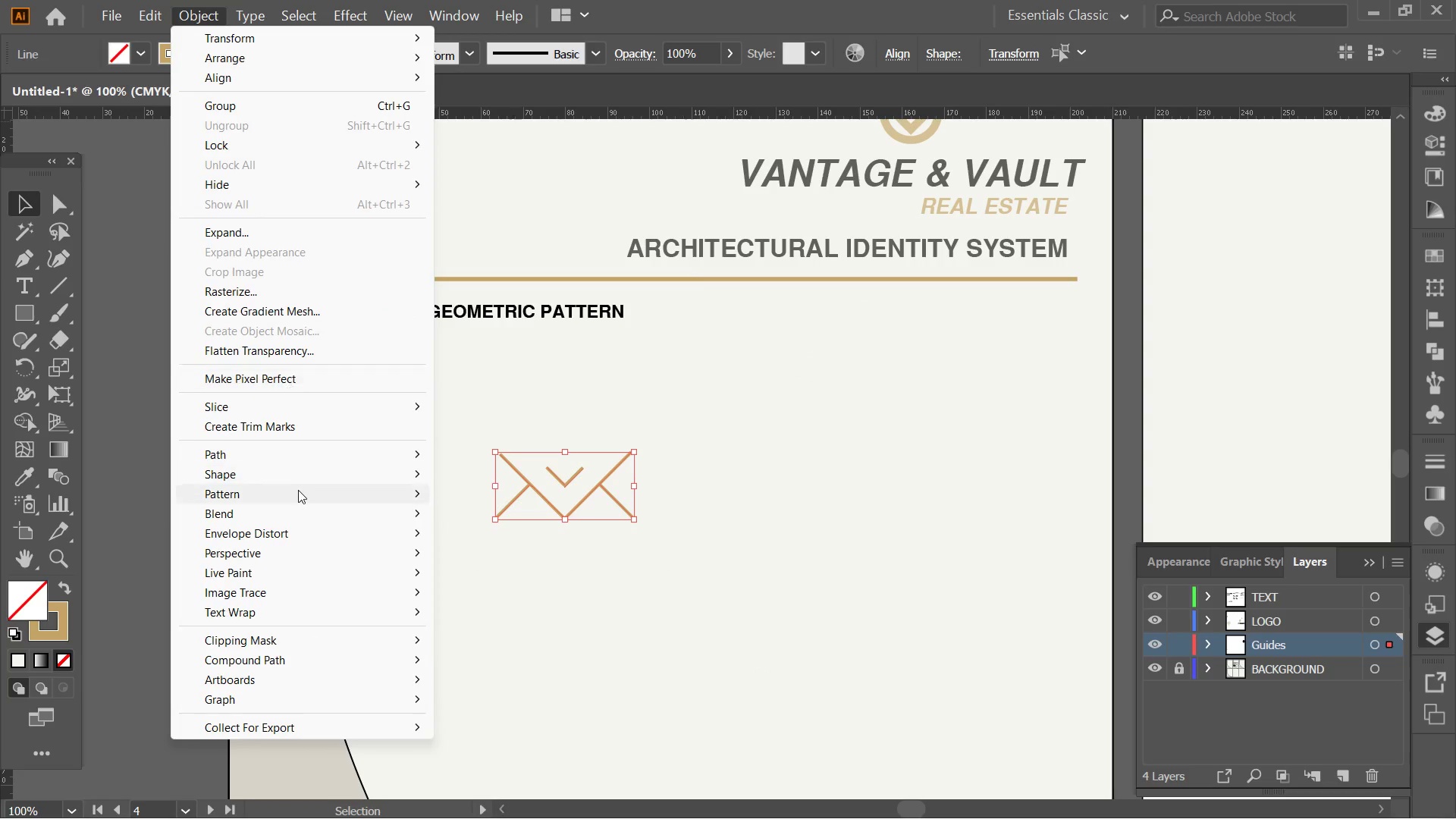 
left_click([475, 500])
 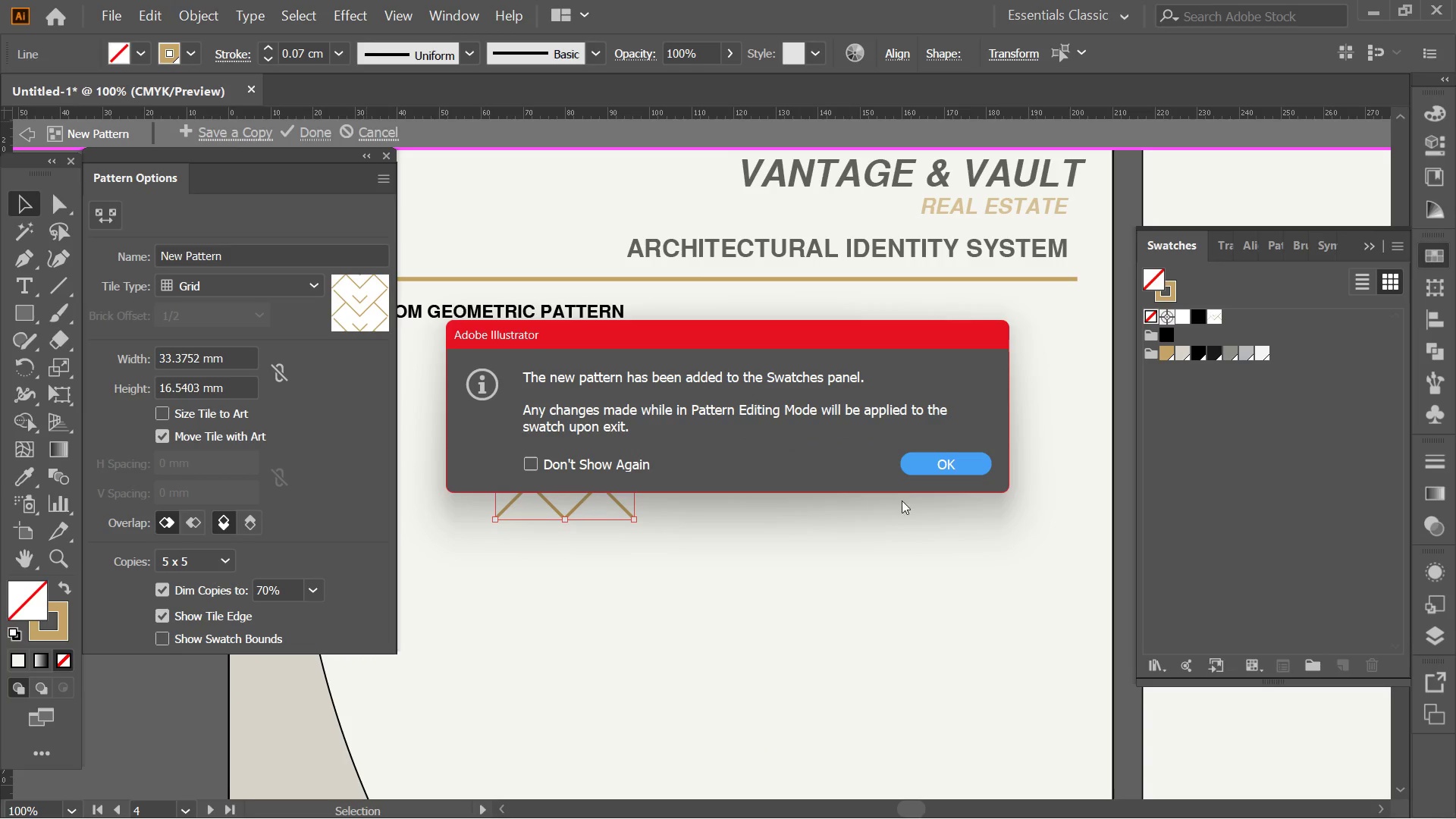 
left_click([952, 465])
 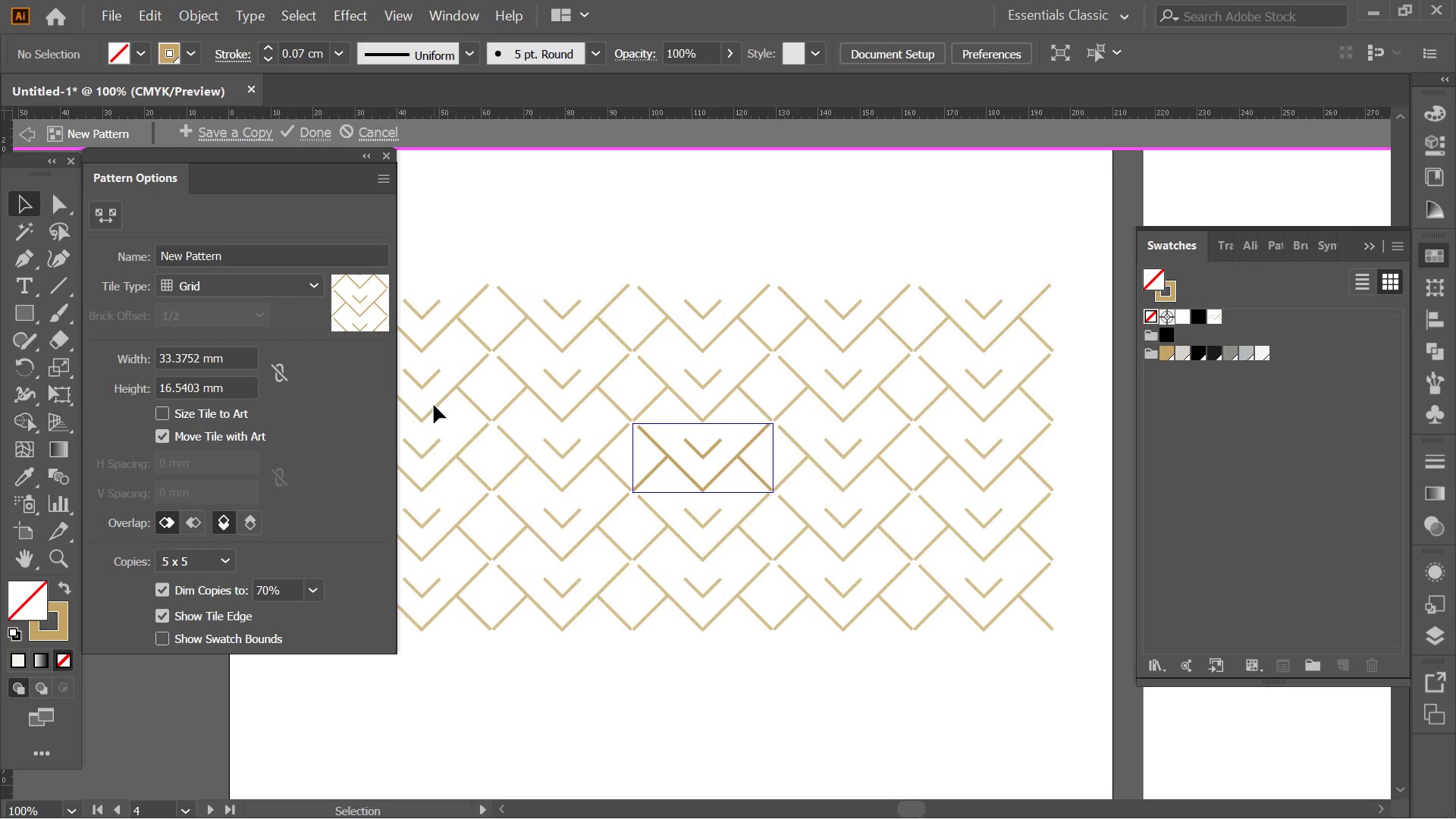 
left_click([287, 288])
 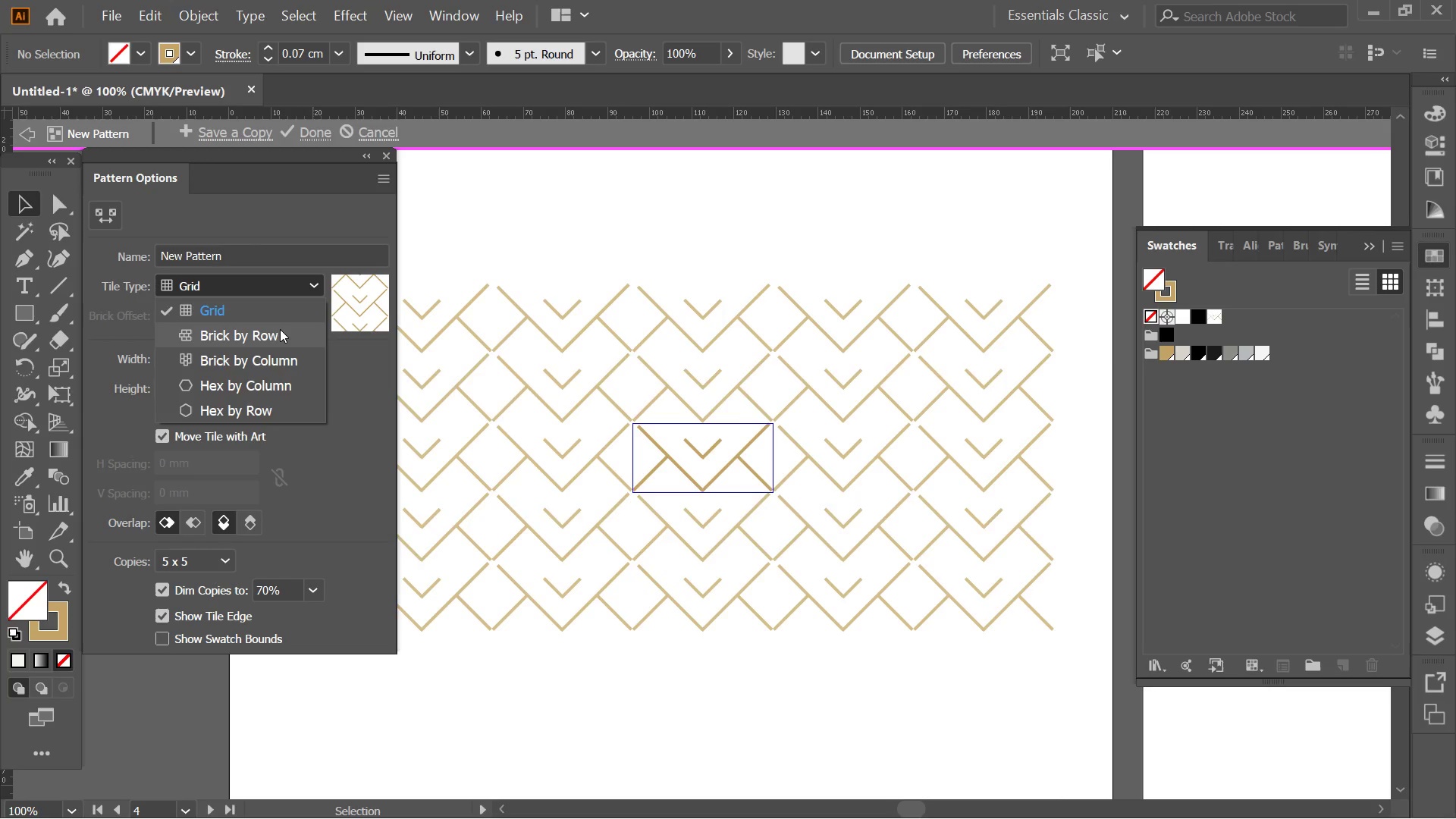 
left_click([280, 329])
 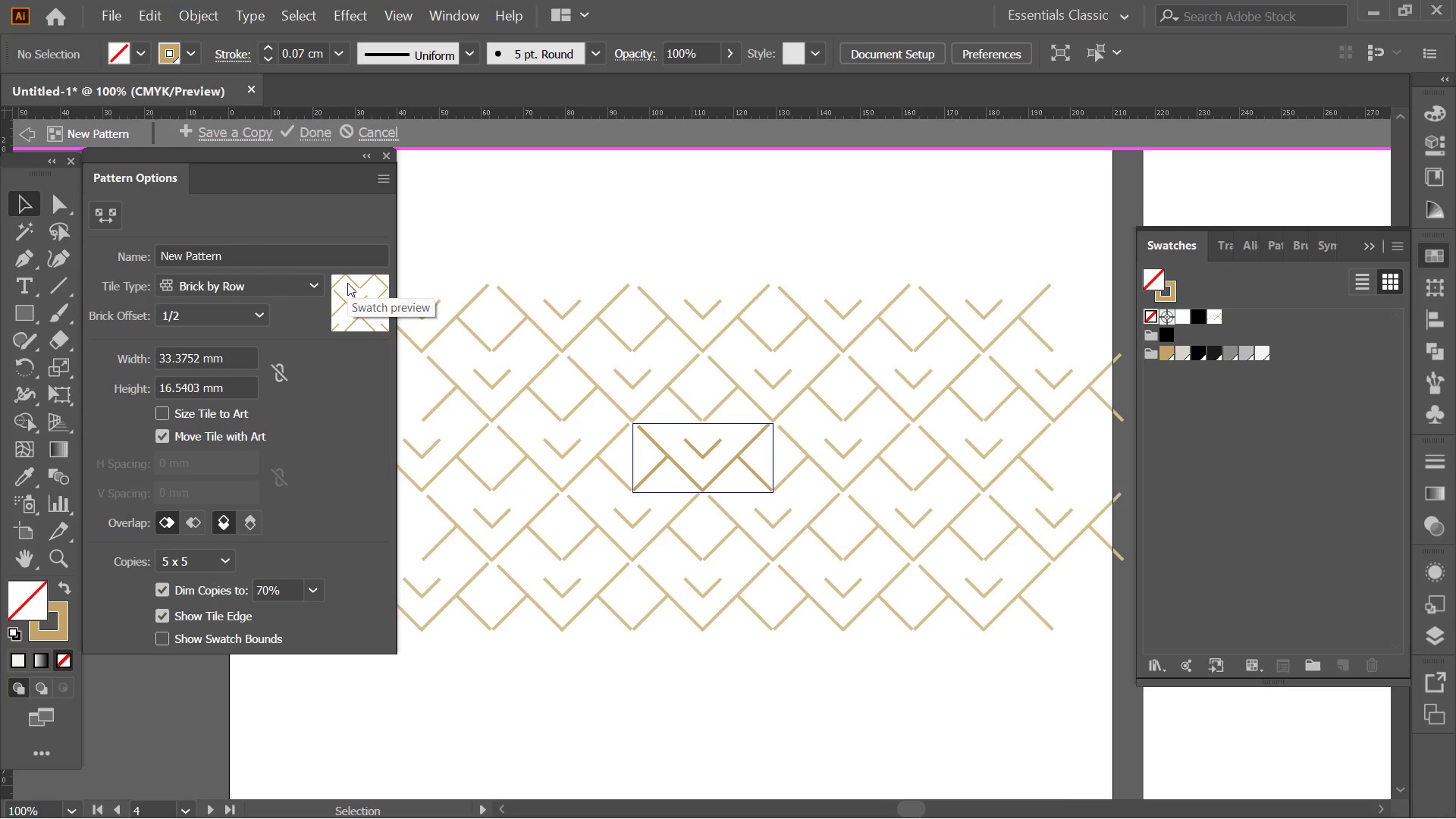 
left_click([318, 287])
 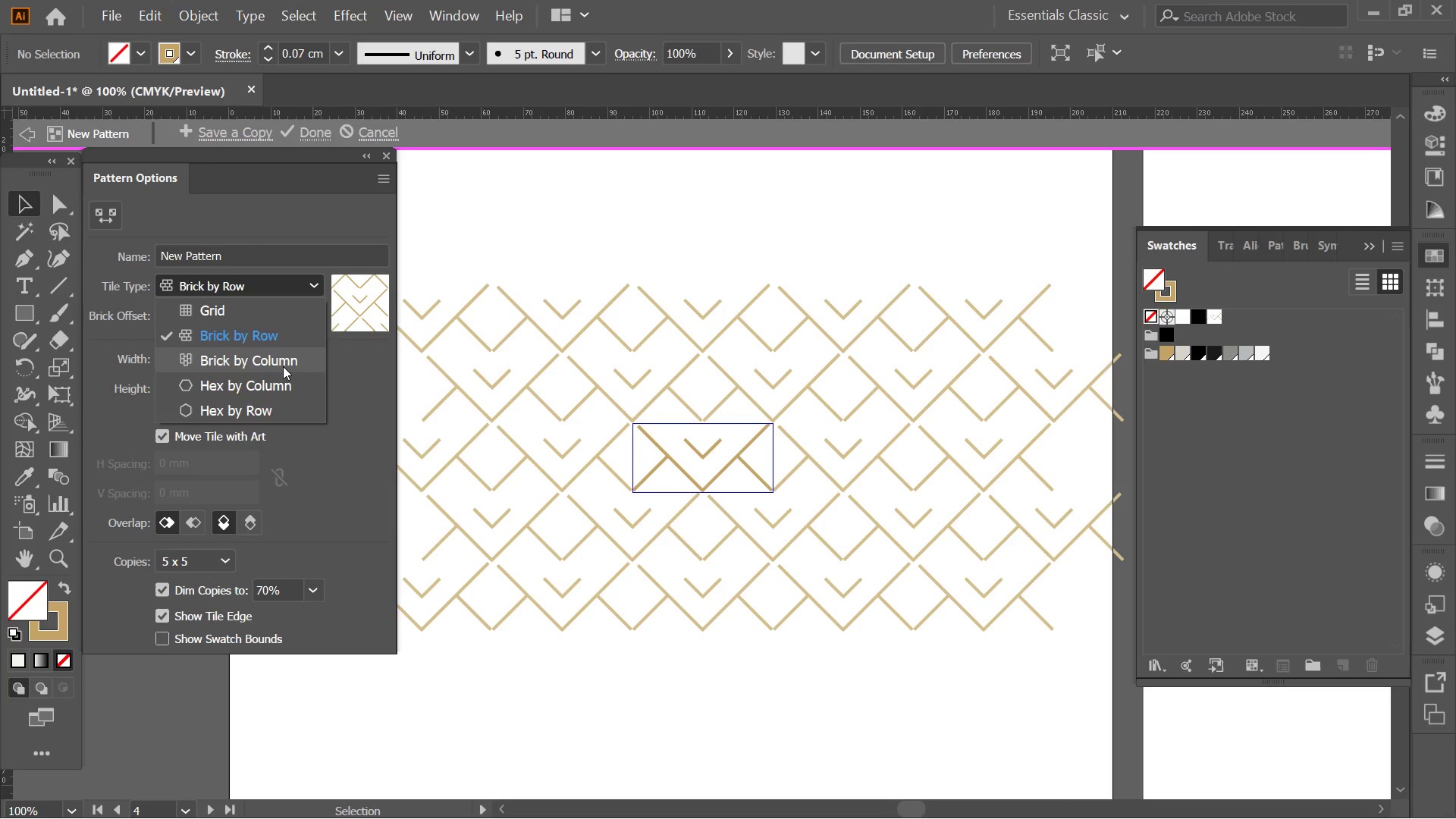 
left_click([283, 366])
 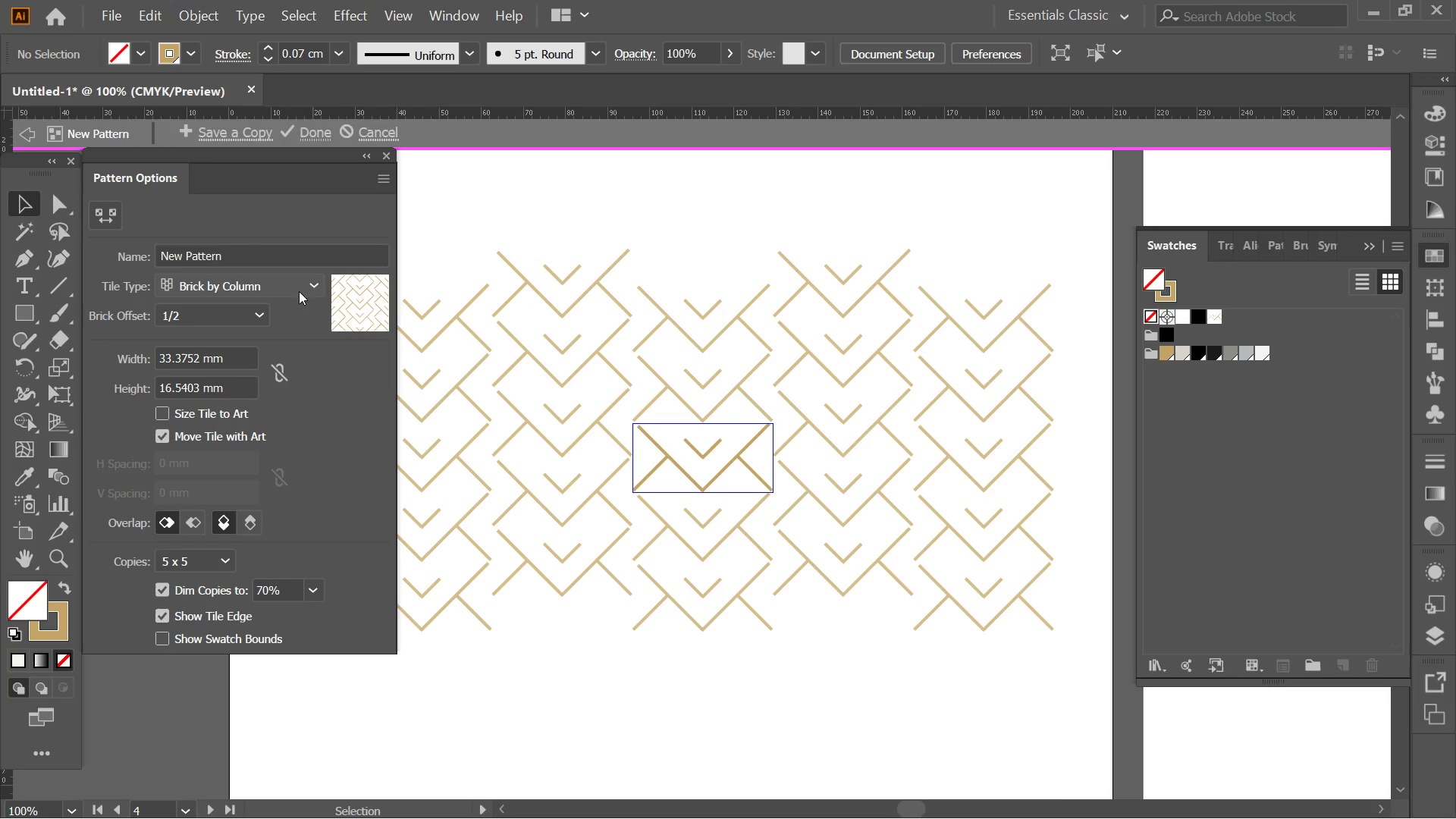 
left_click([302, 284])
 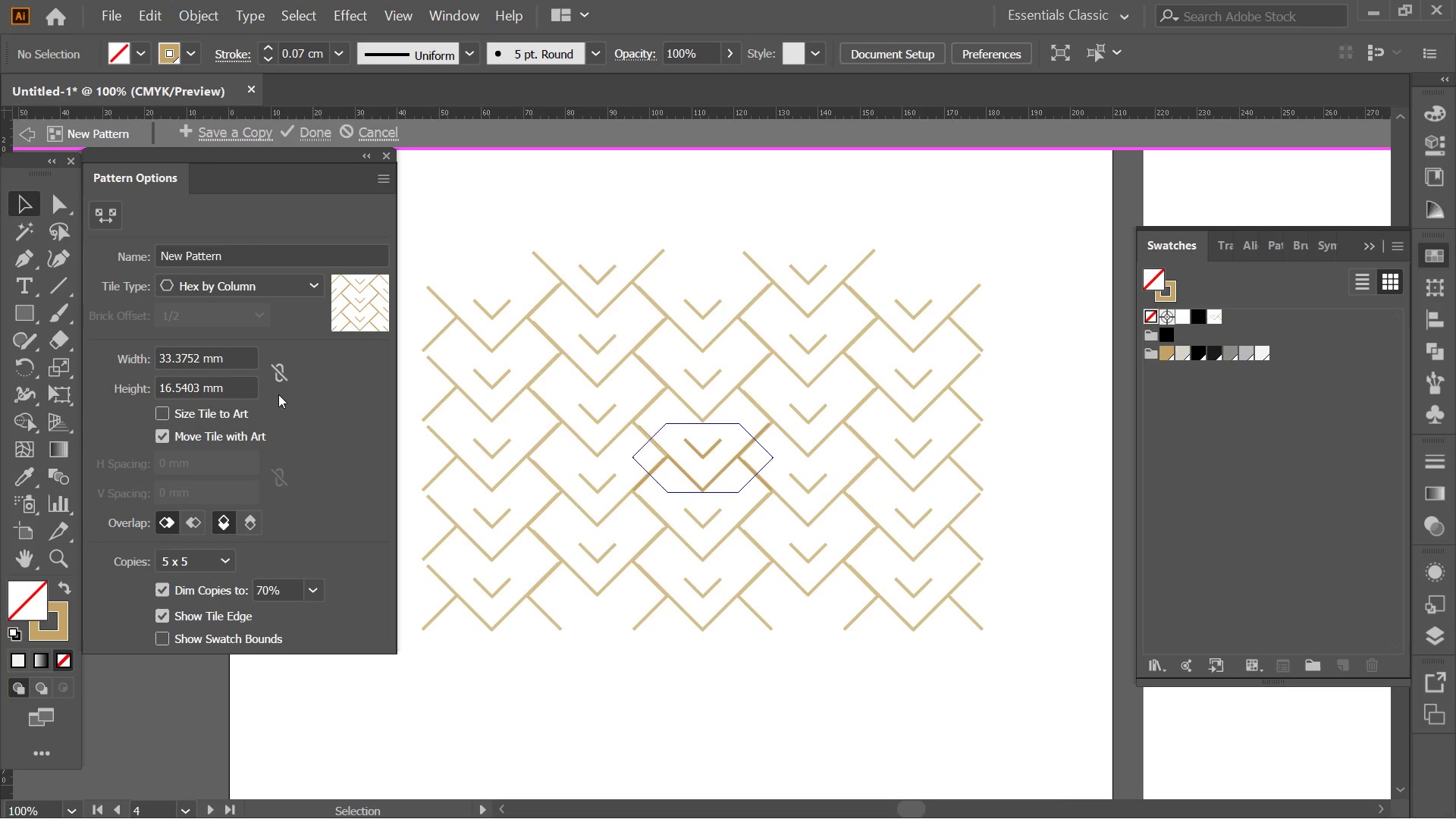 
left_click([306, 286])
 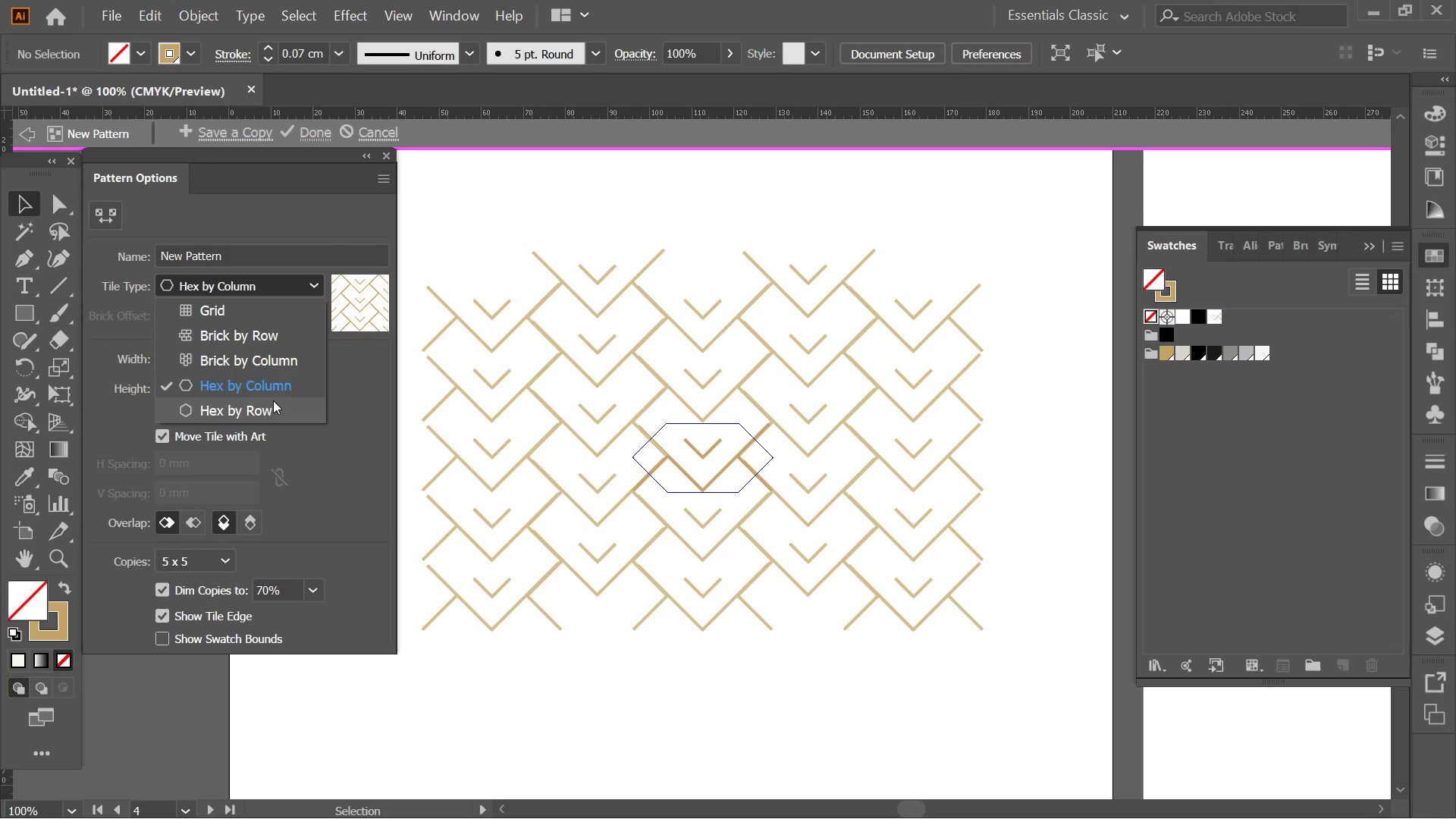 
left_click([273, 404])
 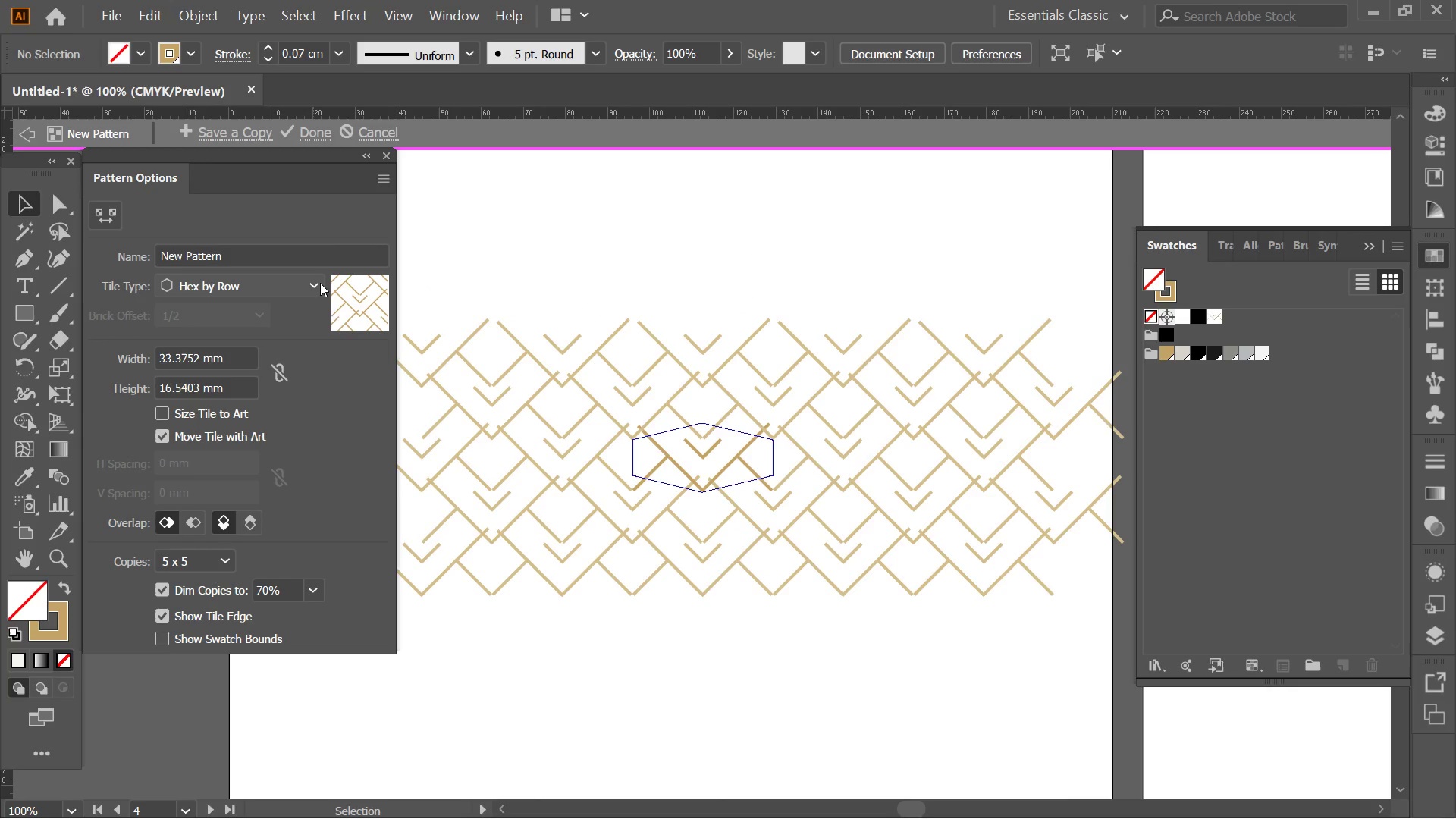 
left_click([320, 283])
 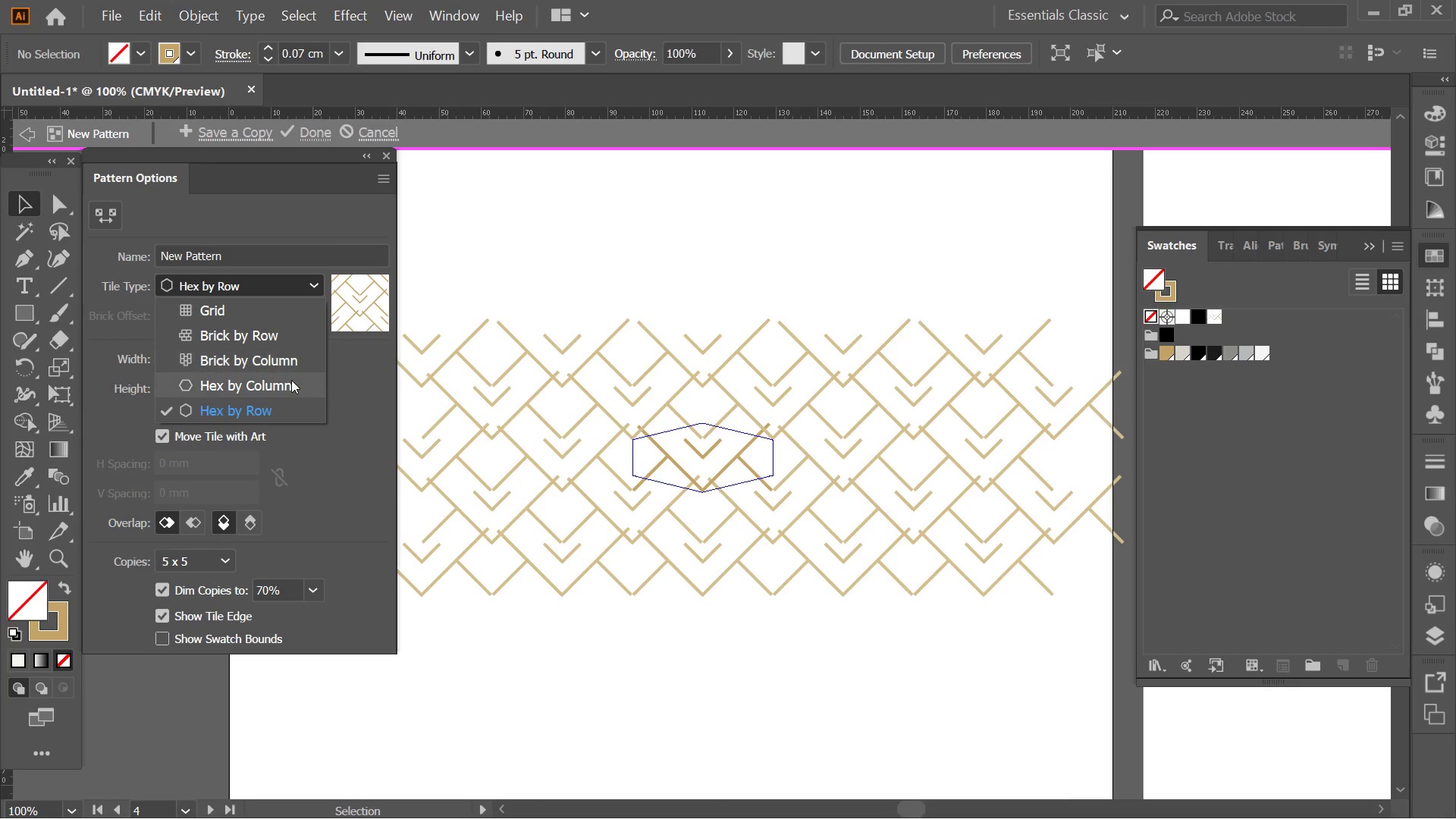 
left_click([291, 383])
 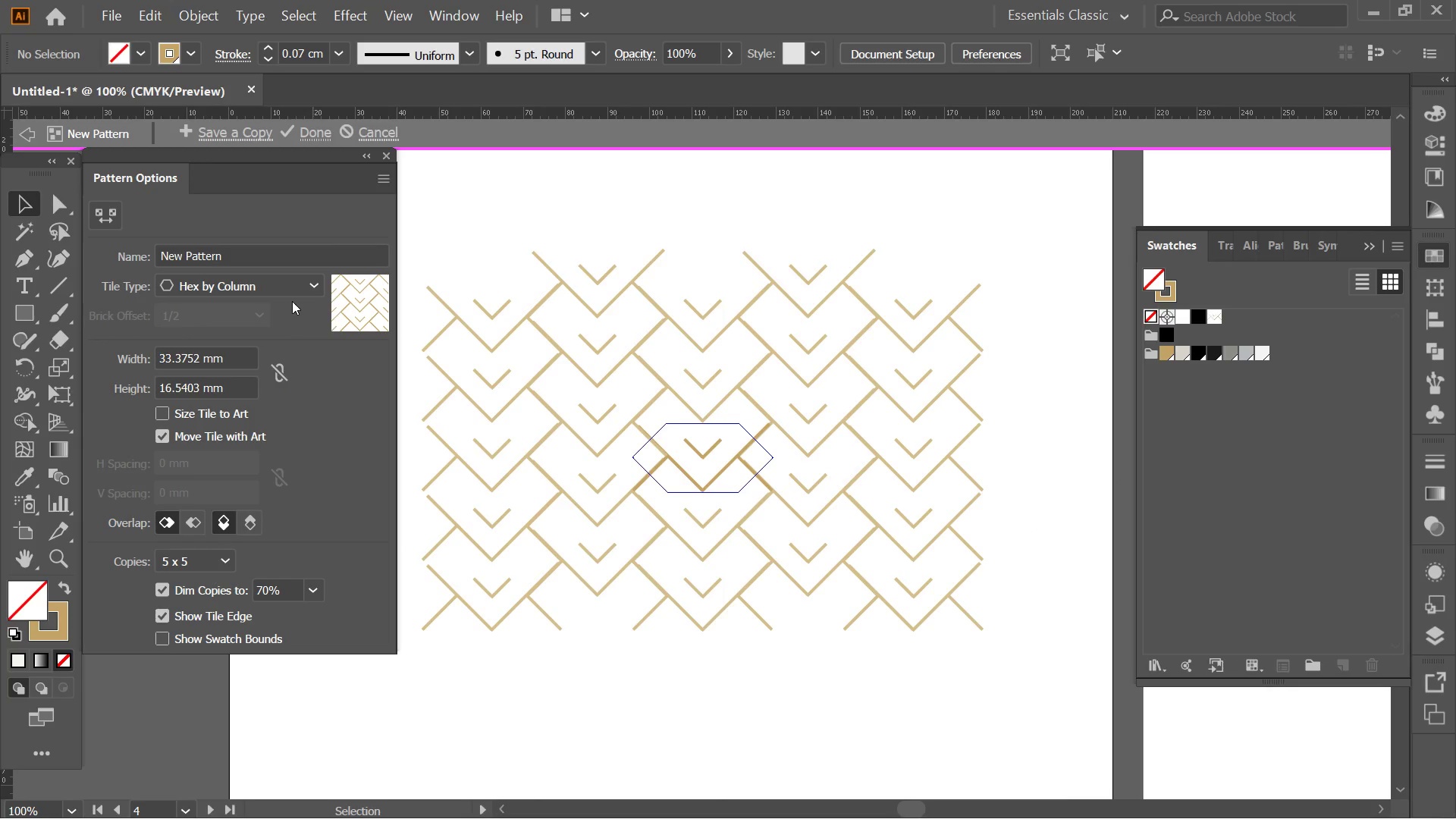 
left_click([295, 290])
 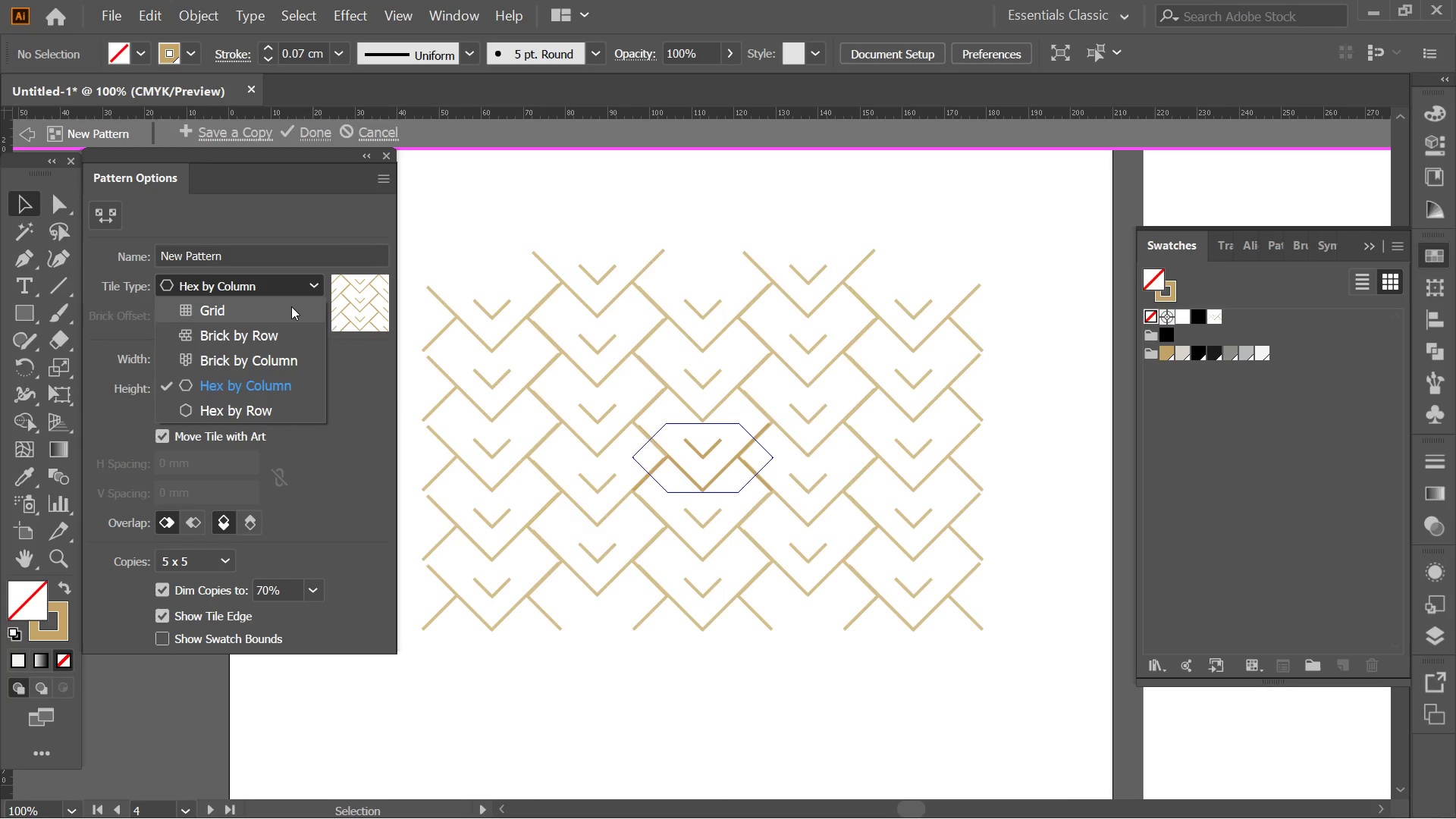 
left_click([291, 306])
 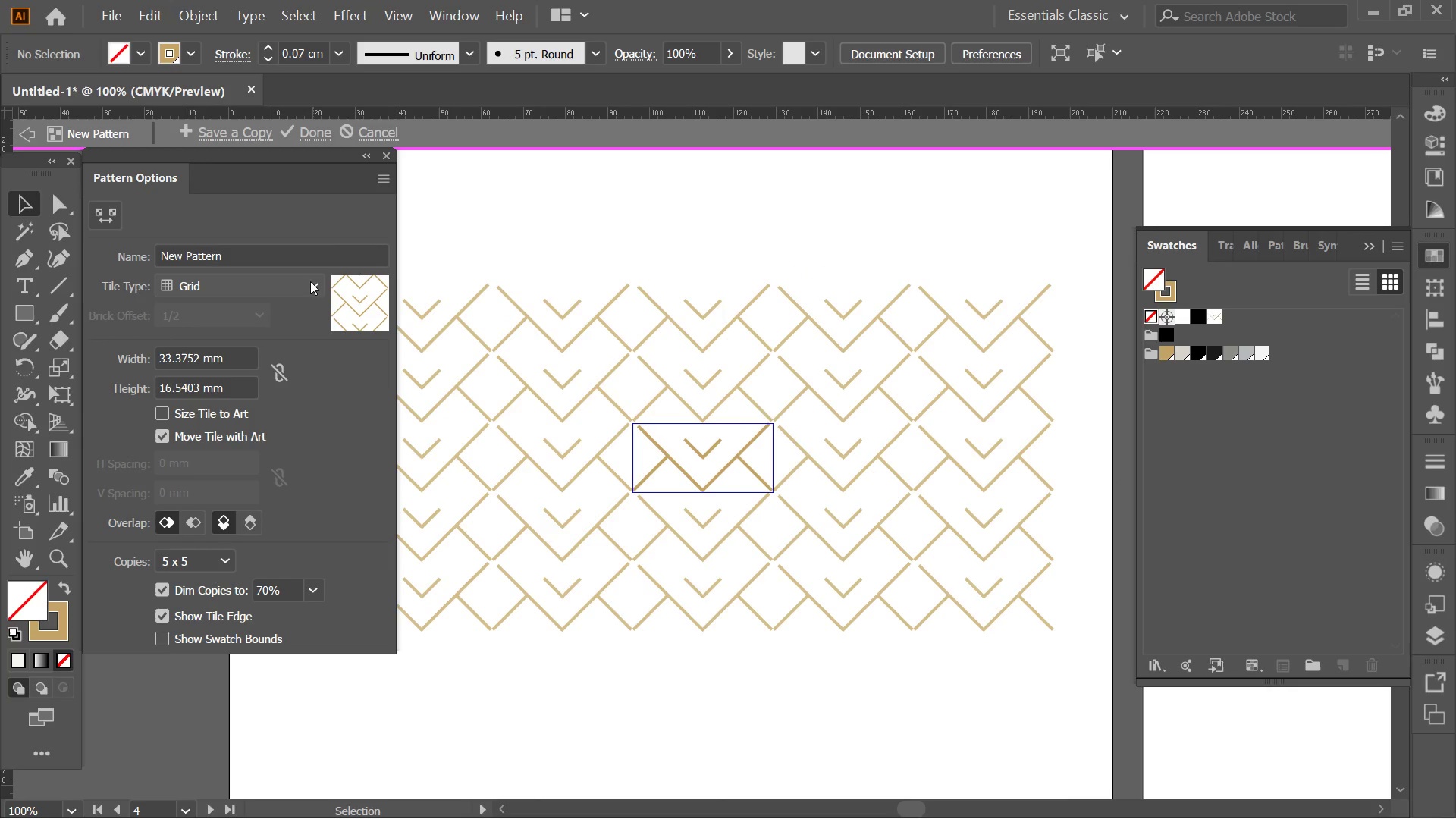 
left_click([312, 280])
 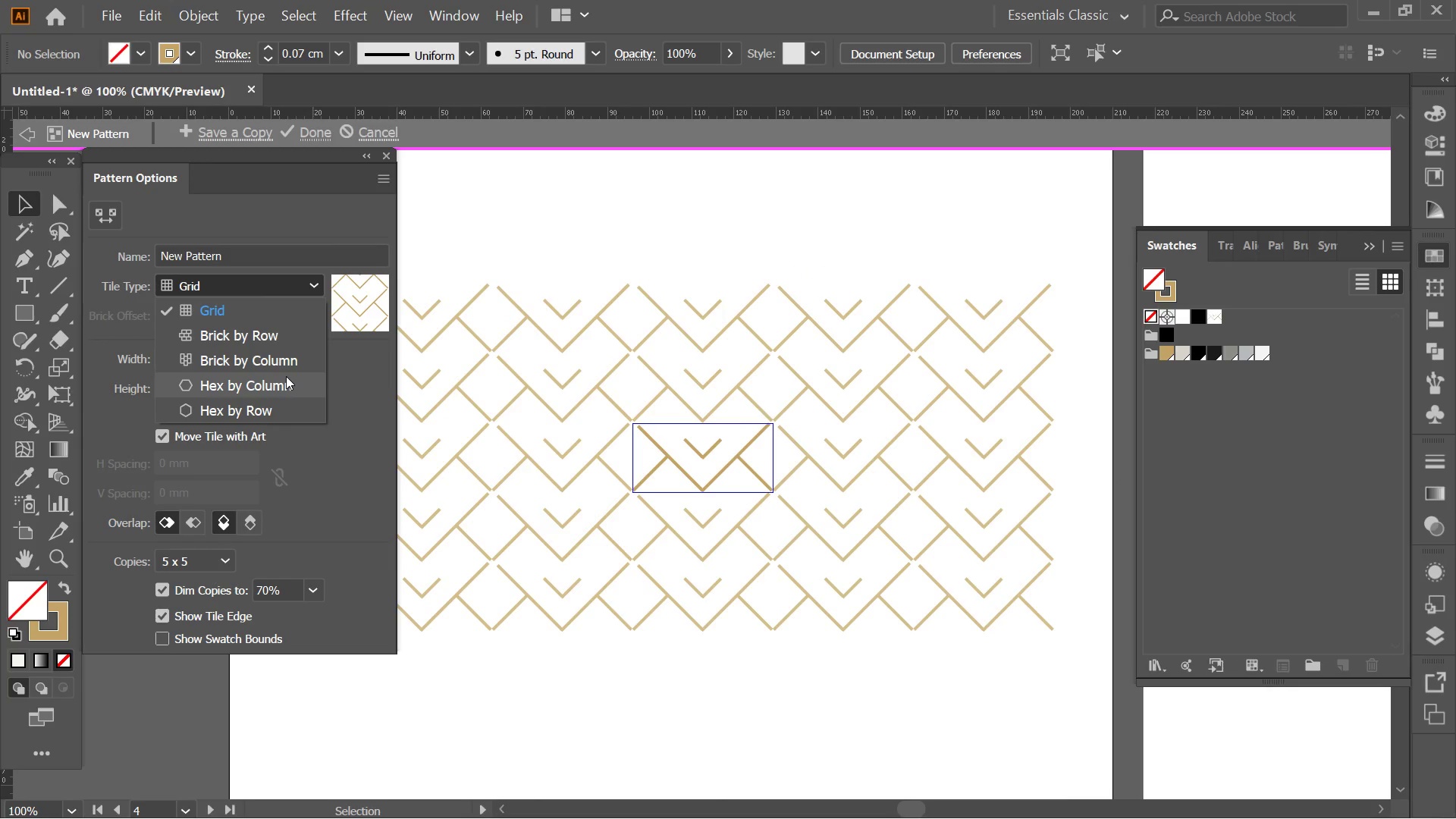 
left_click([286, 376])
 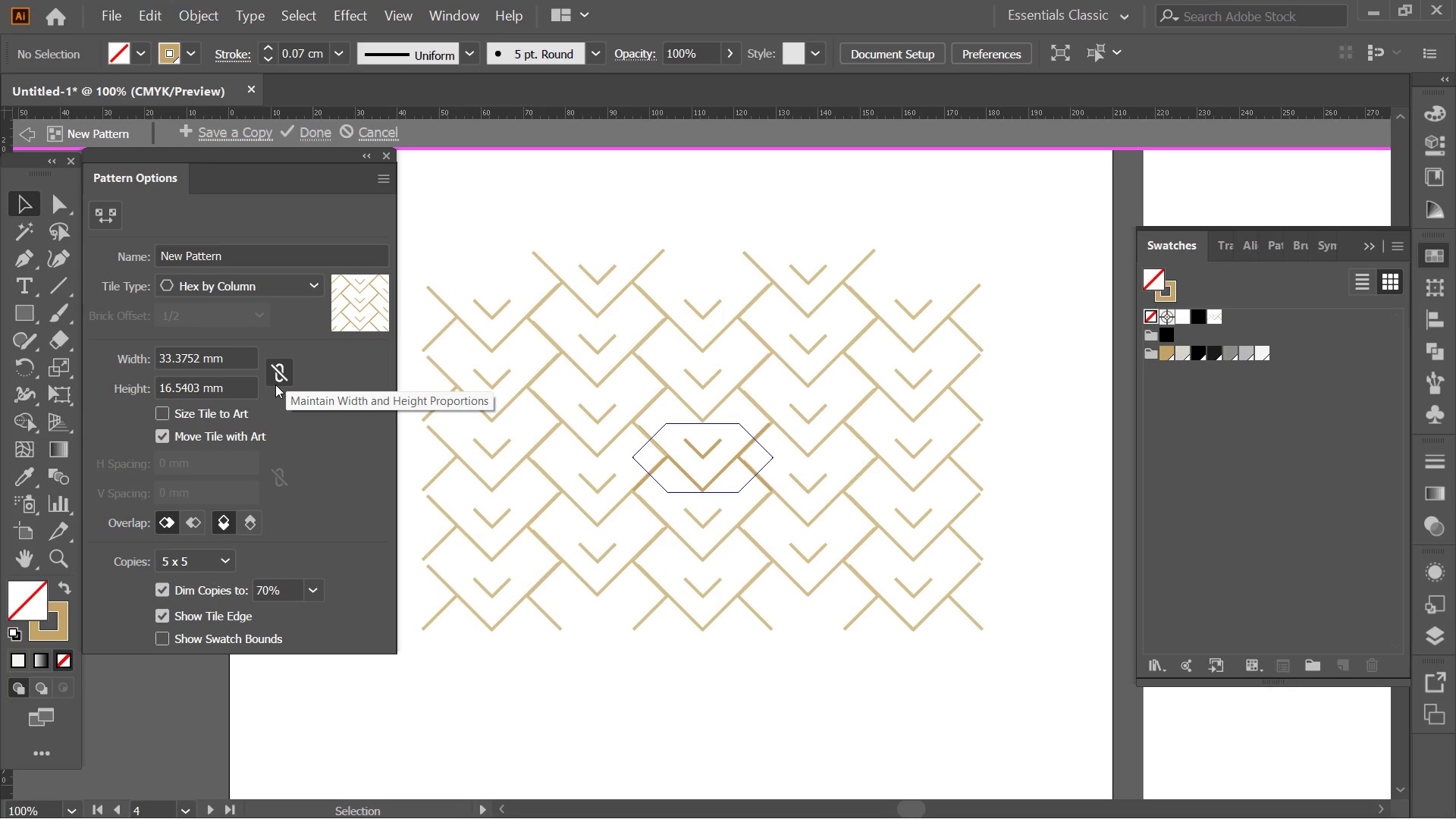 
wait(7.53)
 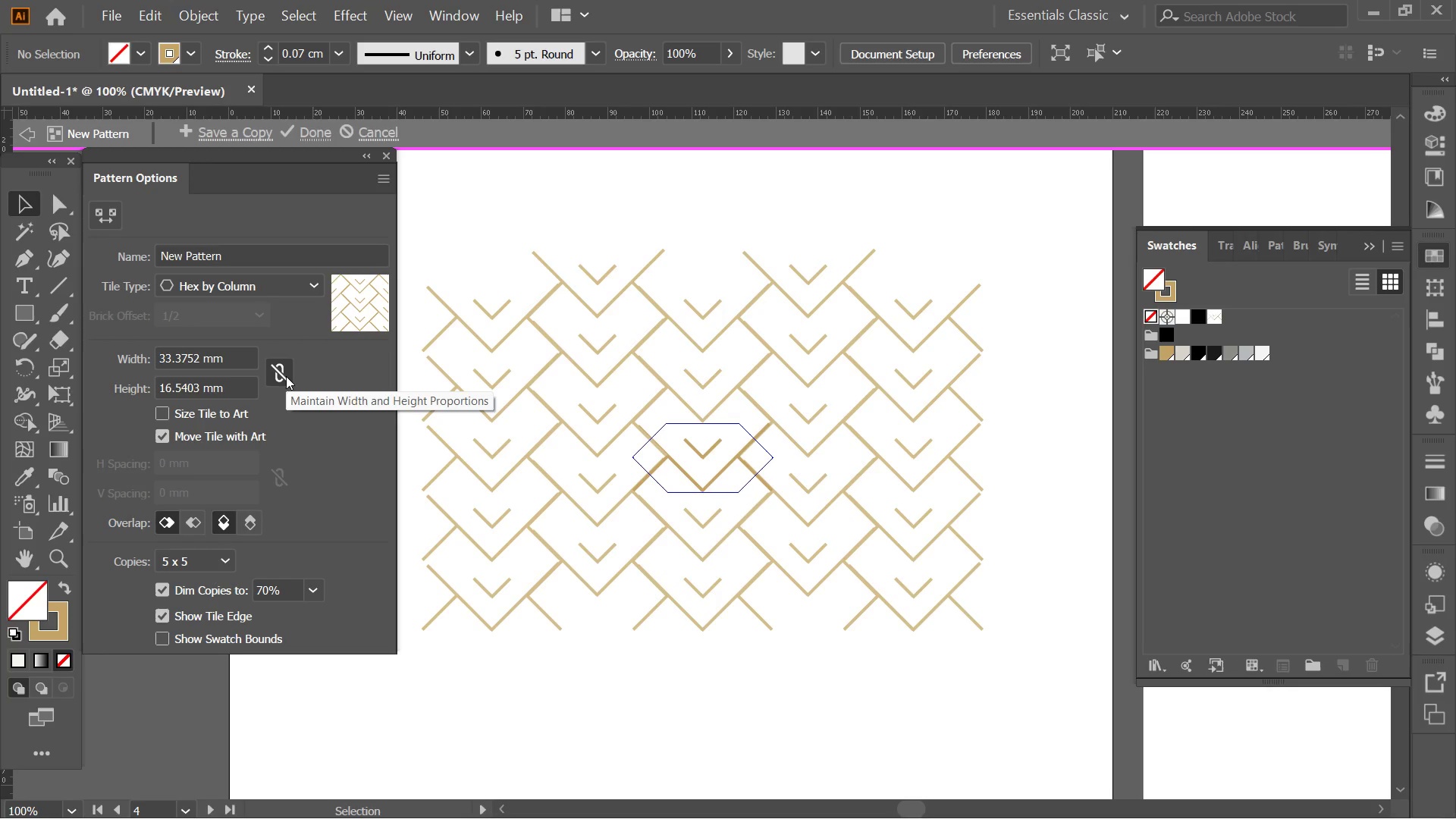 
key(Alt+AltLeft)
 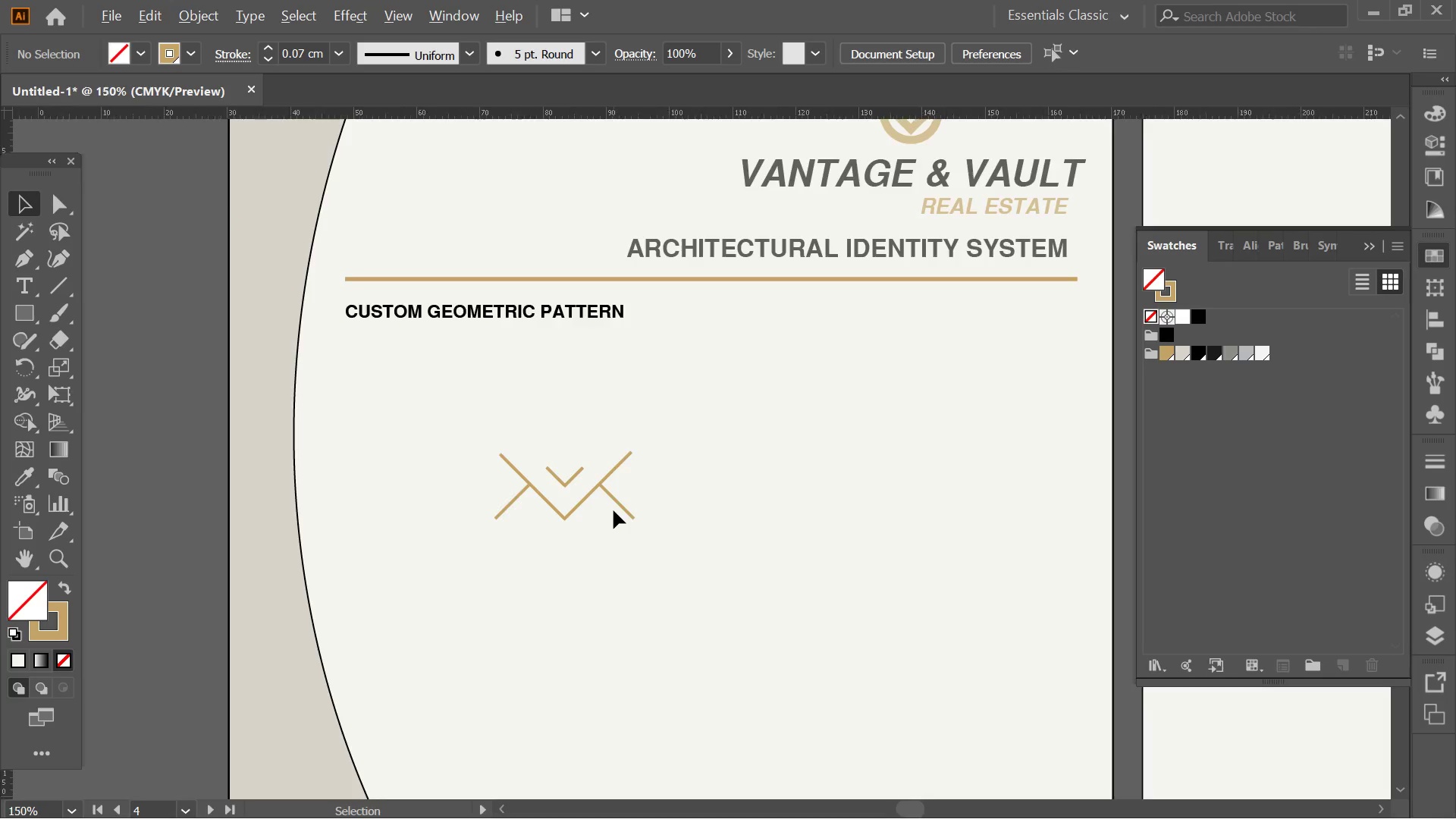 
scroll: coordinate [613, 510], scroll_direction: up, amount: 3.0
 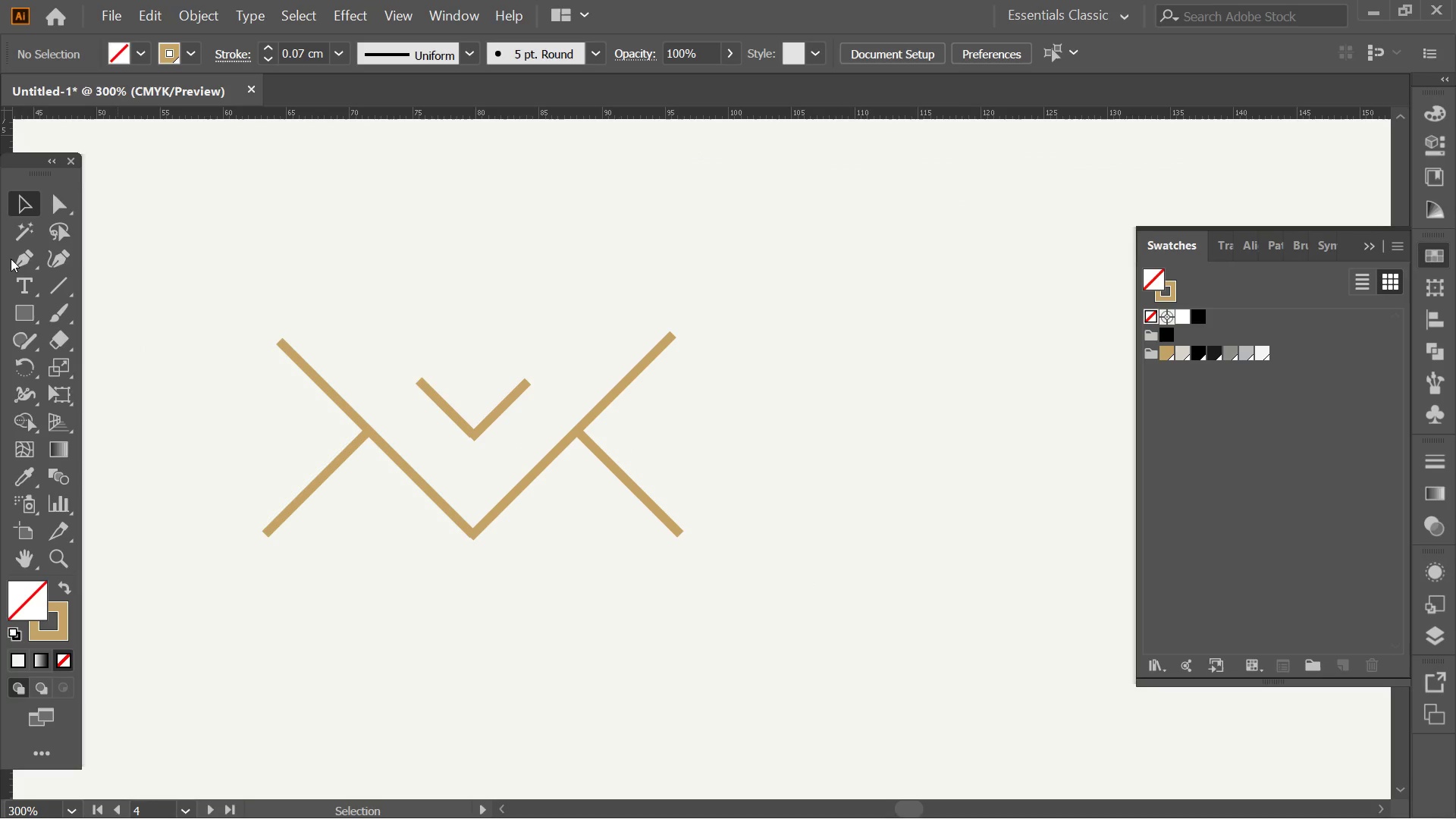 
left_click([61, 289])
 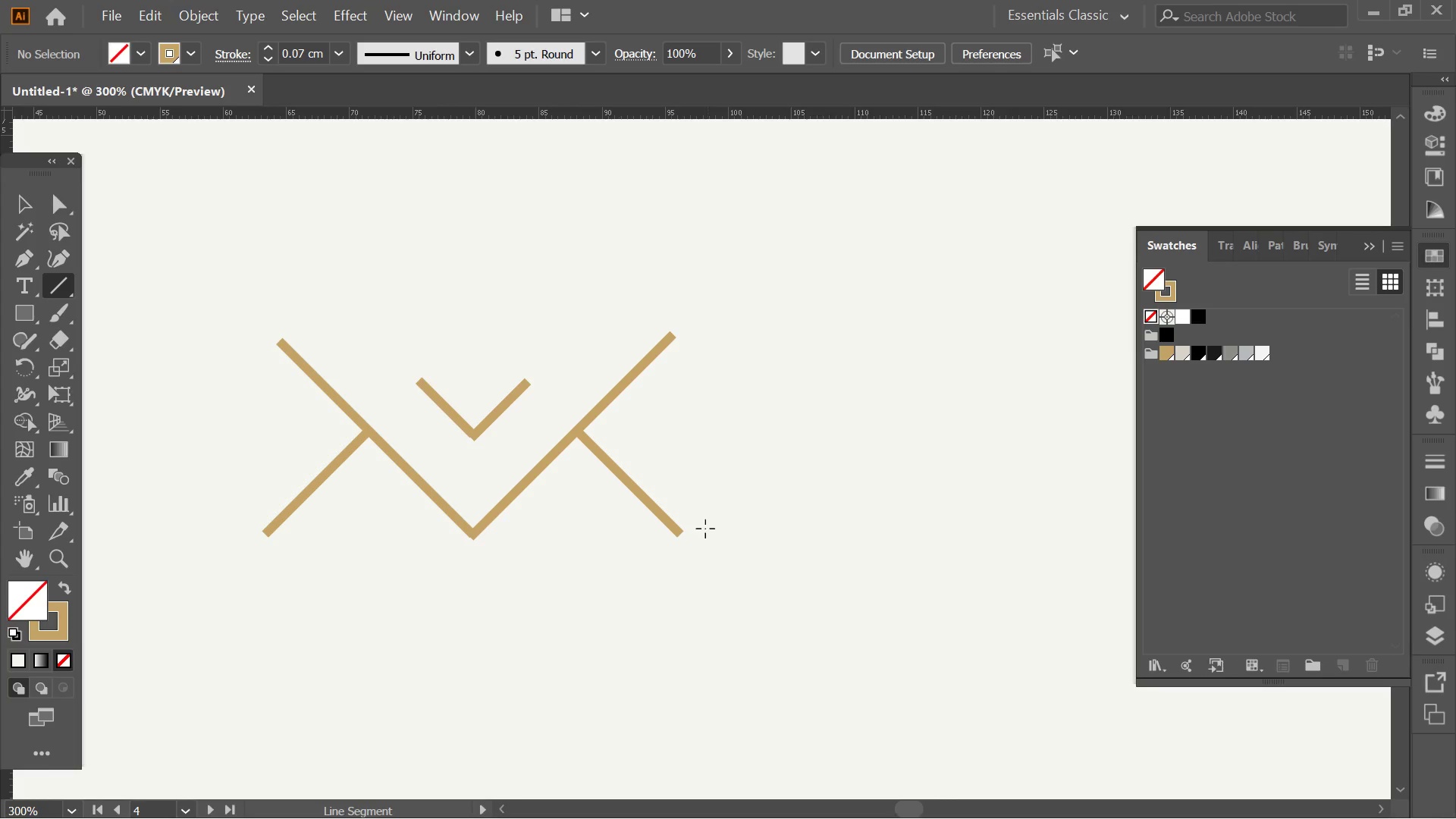 
left_click_drag(start_coordinate=[678, 532], to_coordinate=[684, 320])
 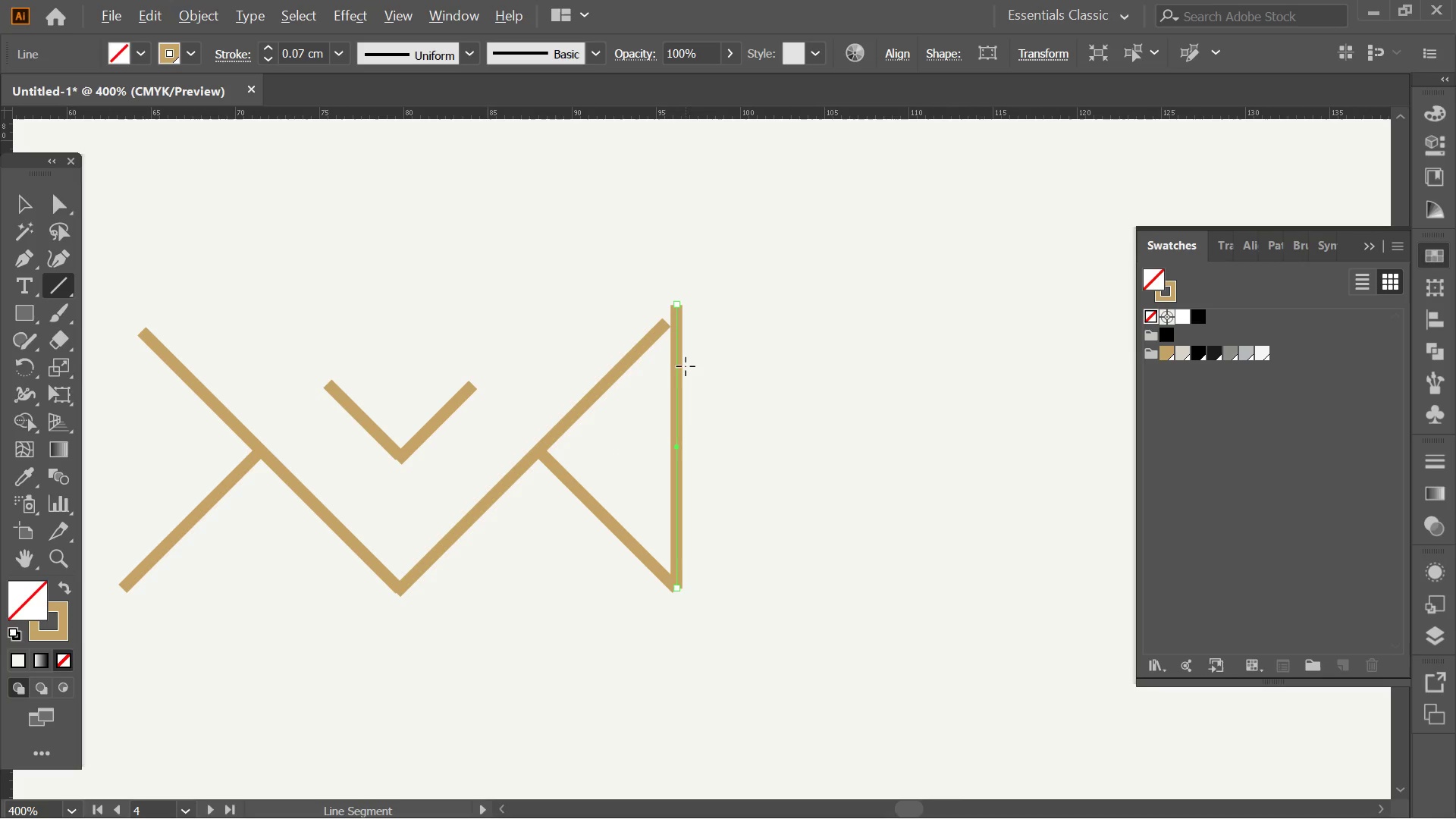 
hold_key(key=ShiftLeft, duration=2.0)
 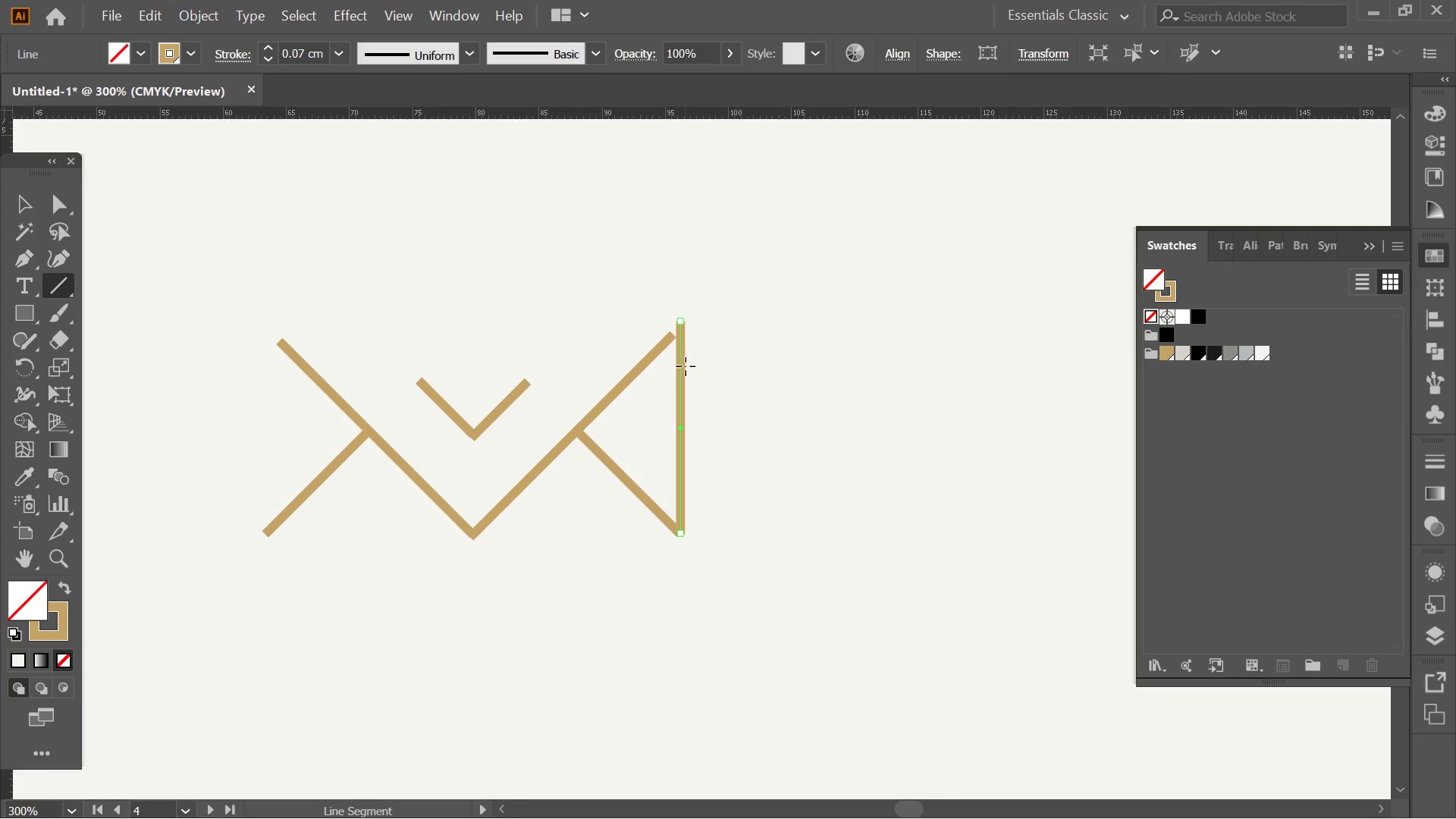 
hold_key(key=AltLeft, duration=0.97)
scroll: coordinate [686, 366], scroll_direction: up, amount: 1.0
 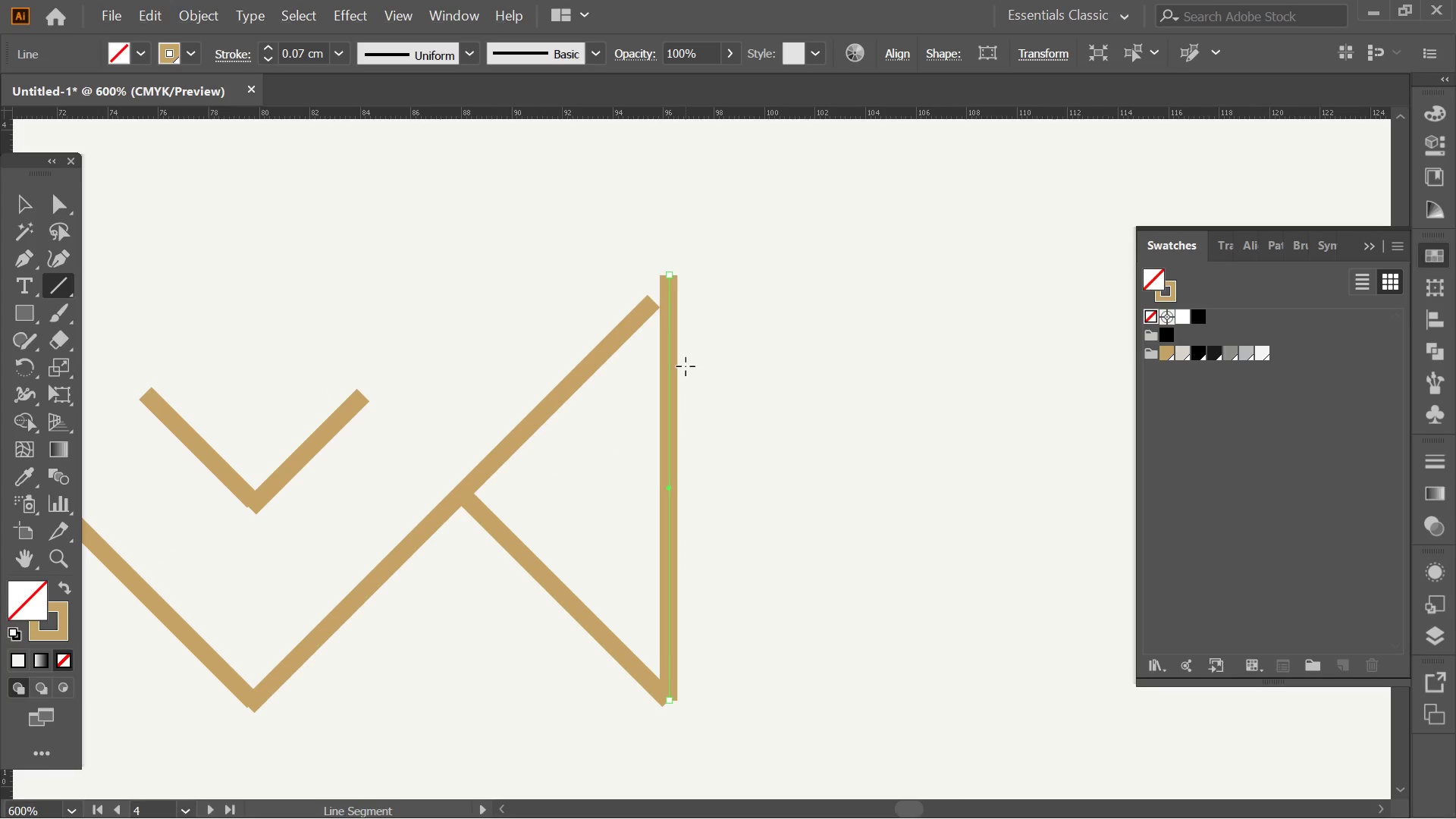 
key(Alt+AltLeft)
 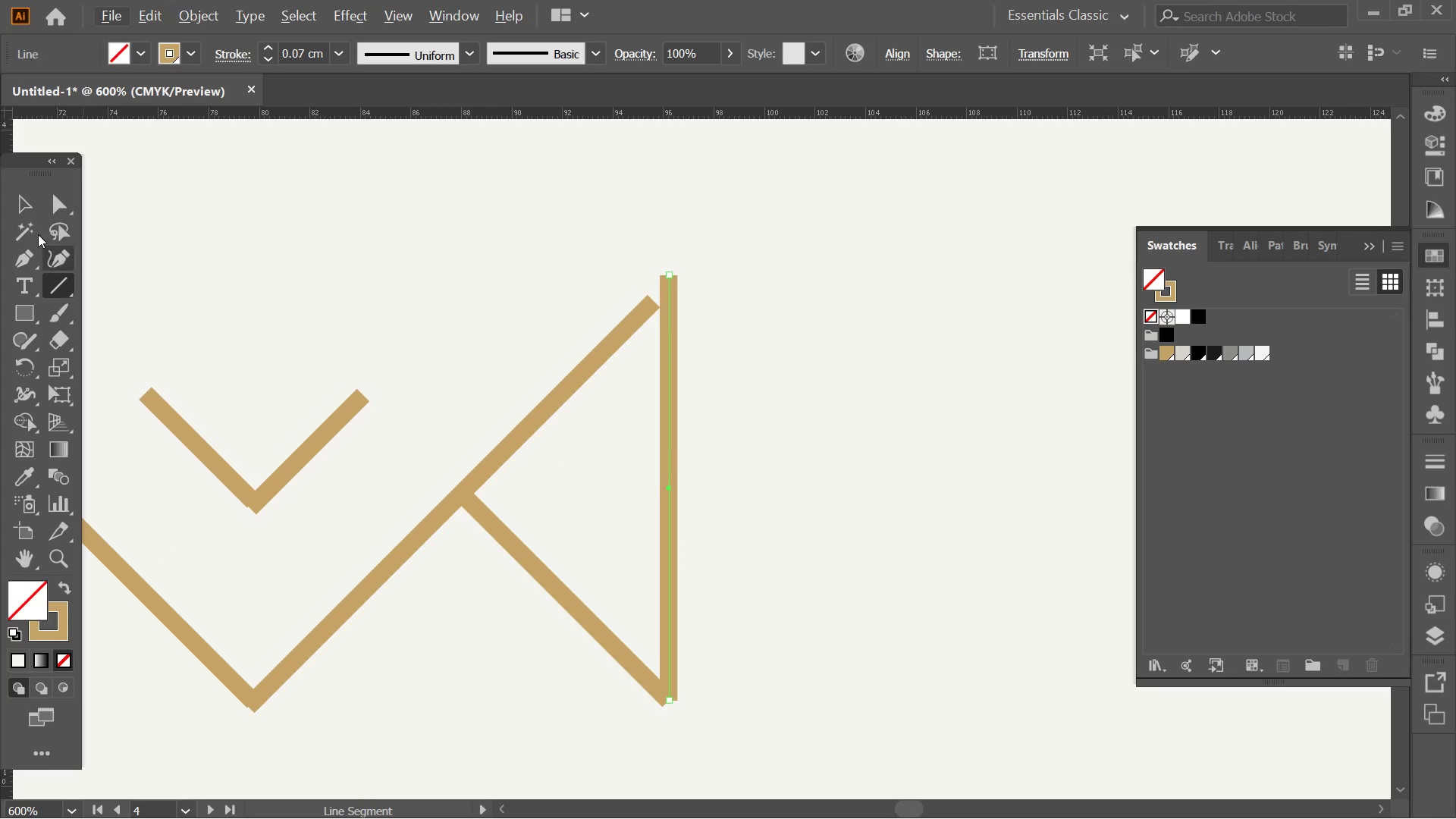 
left_click([27, 206])
 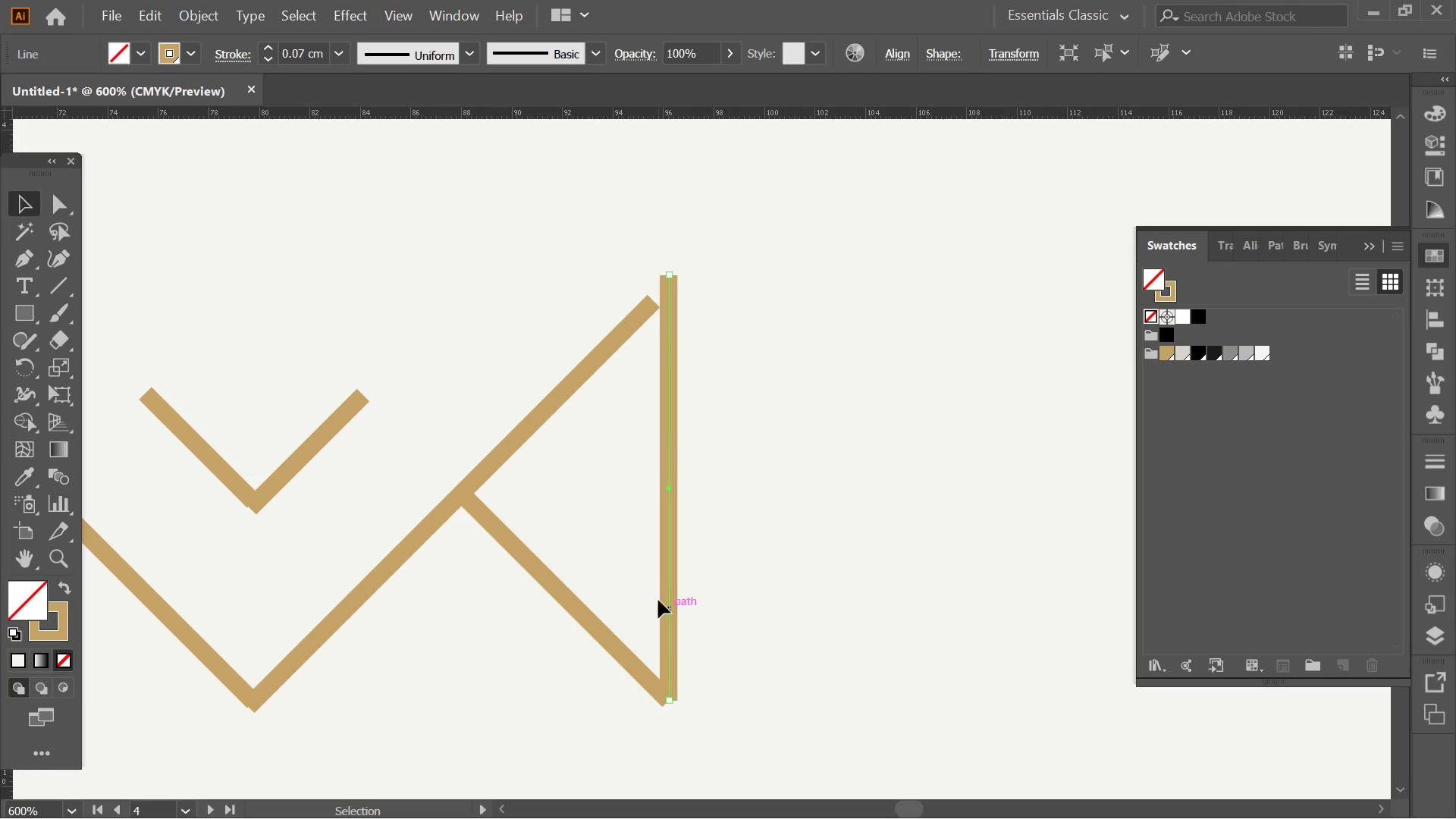 
hold_key(key=Space, duration=0.41)
 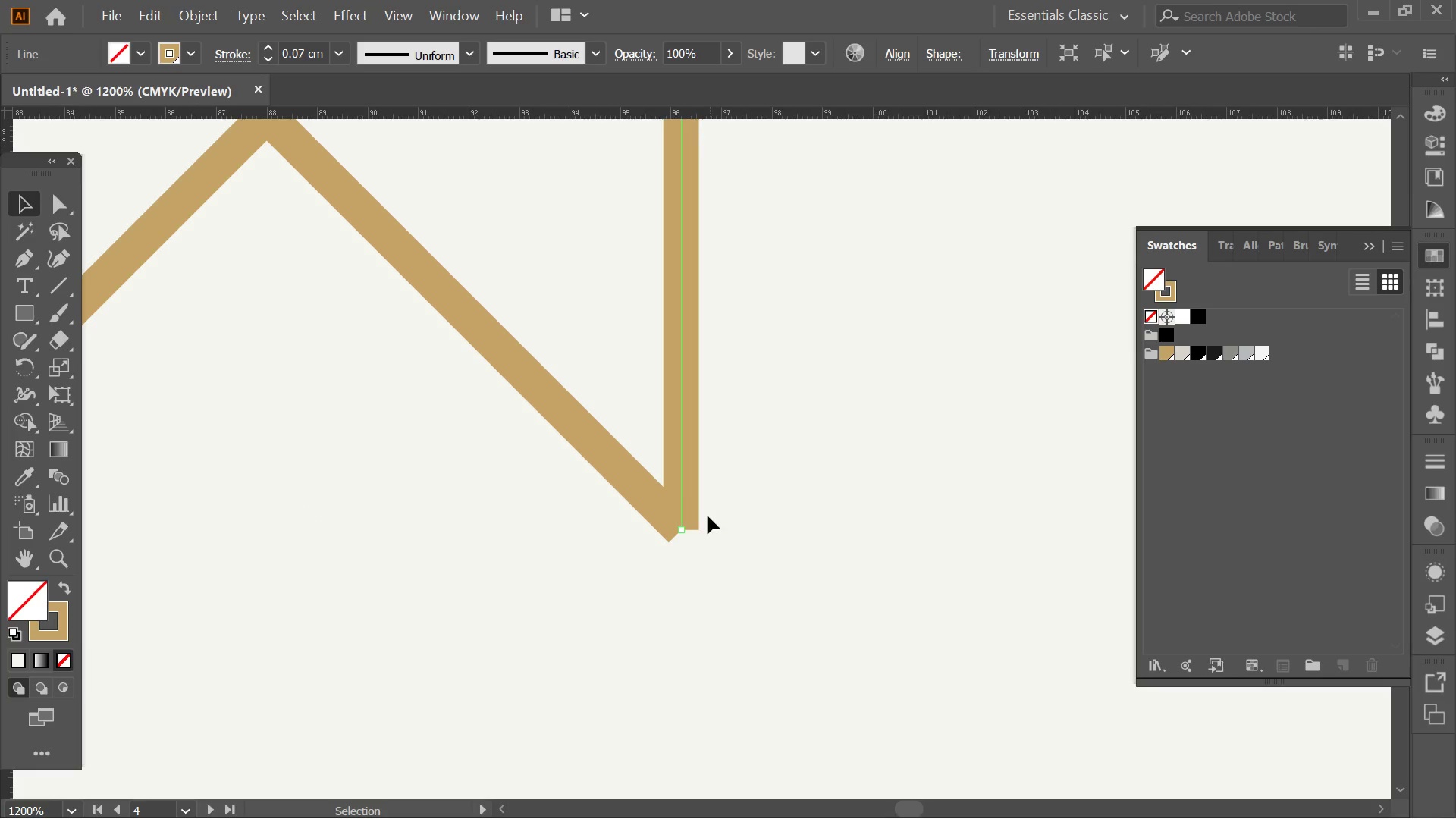 
left_click_drag(start_coordinate=[701, 536], to_coordinate=[717, 385])
 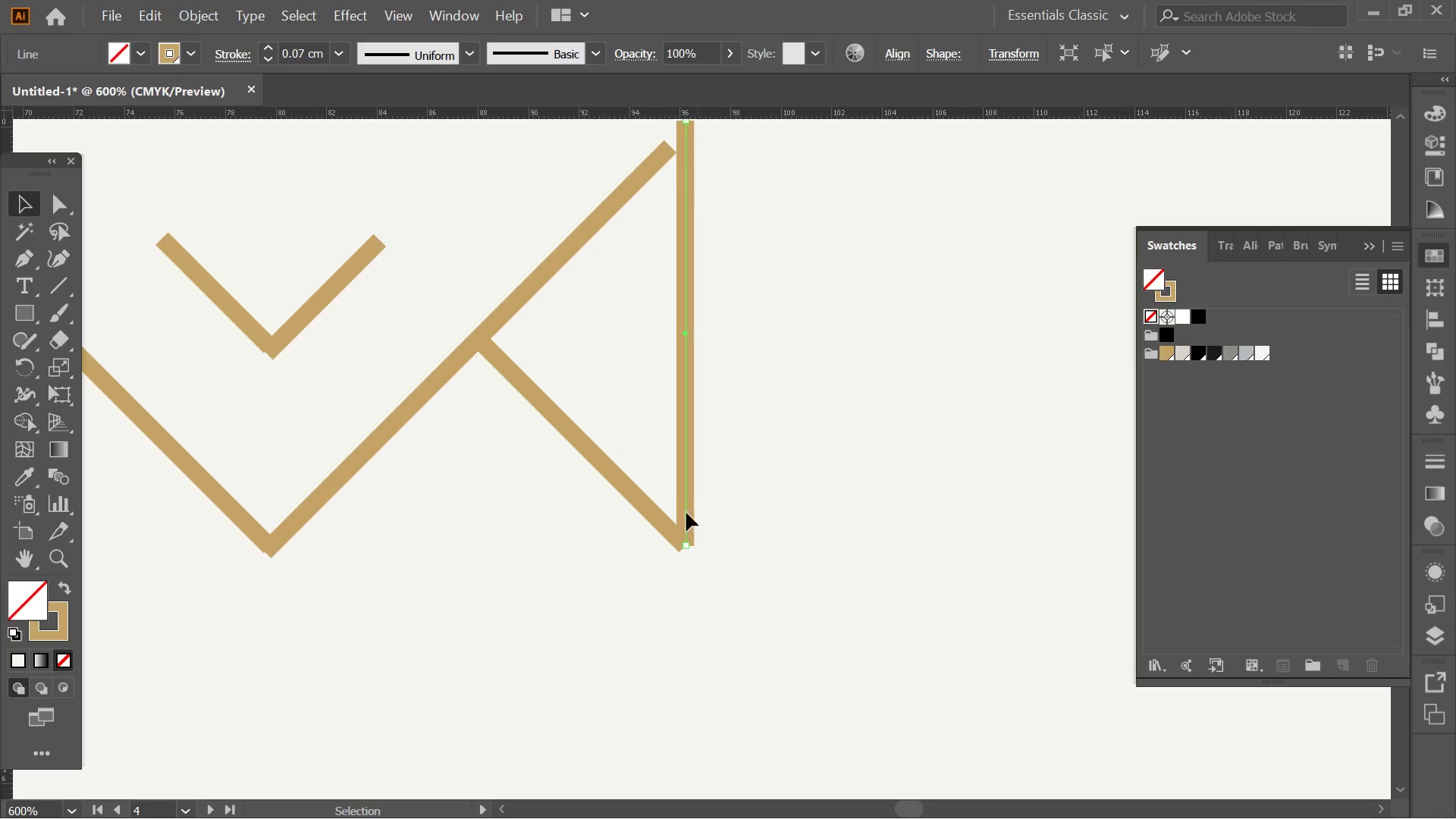 
key(Alt+AltLeft)
 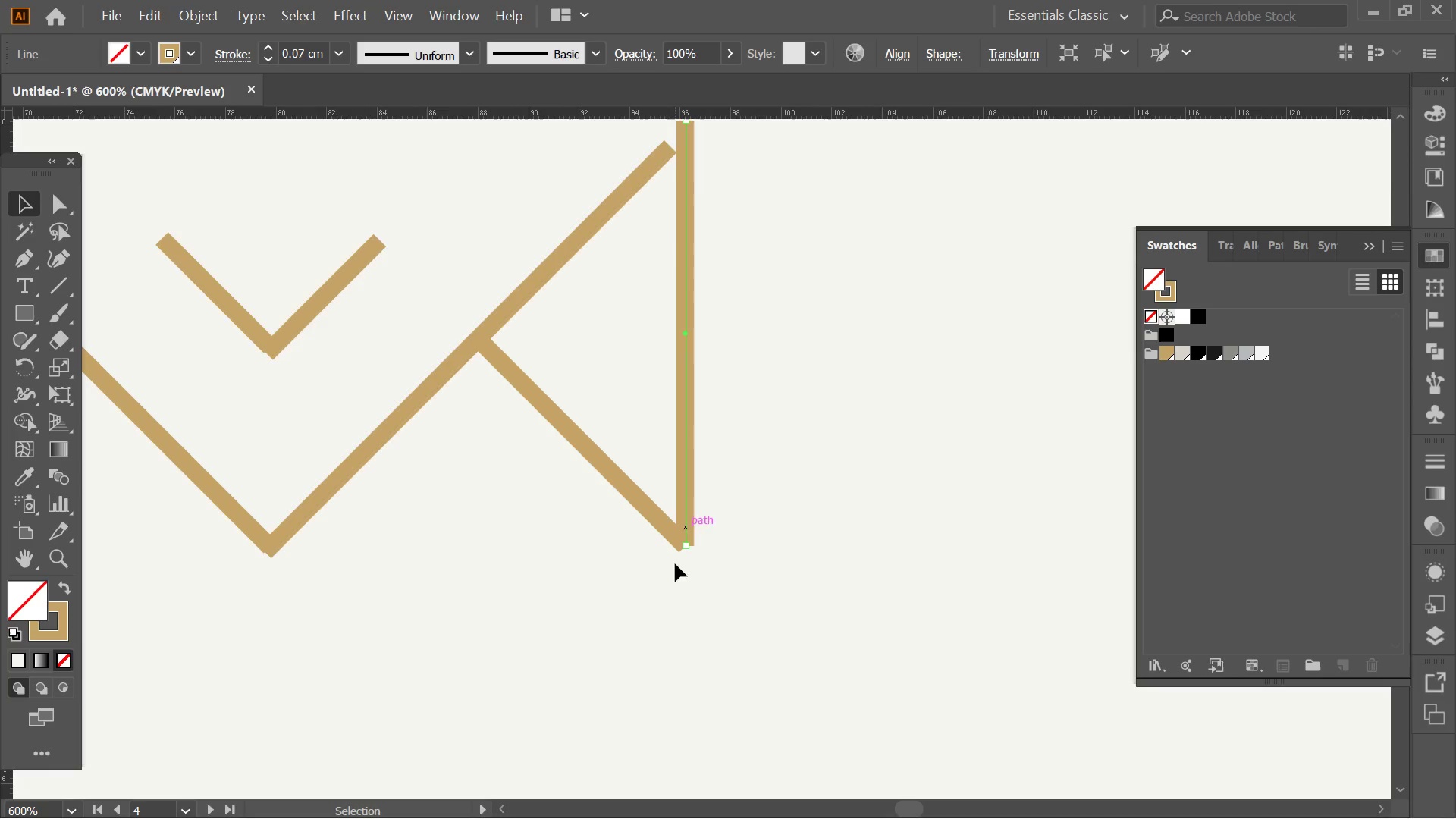 
scroll: coordinate [673, 566], scroll_direction: up, amount: 2.0
 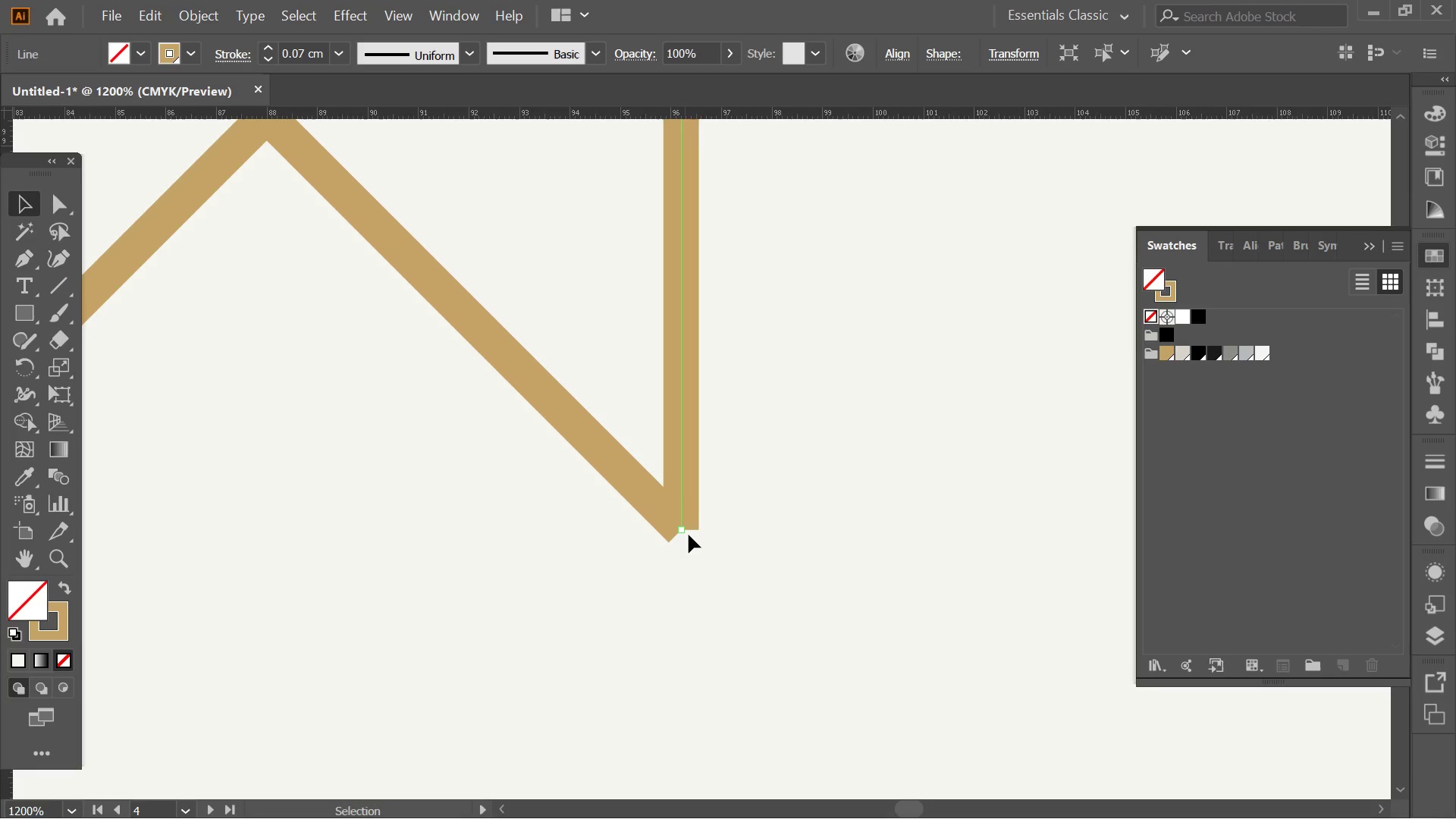 
left_click_drag(start_coordinate=[686, 532], to_coordinate=[684, 561])
 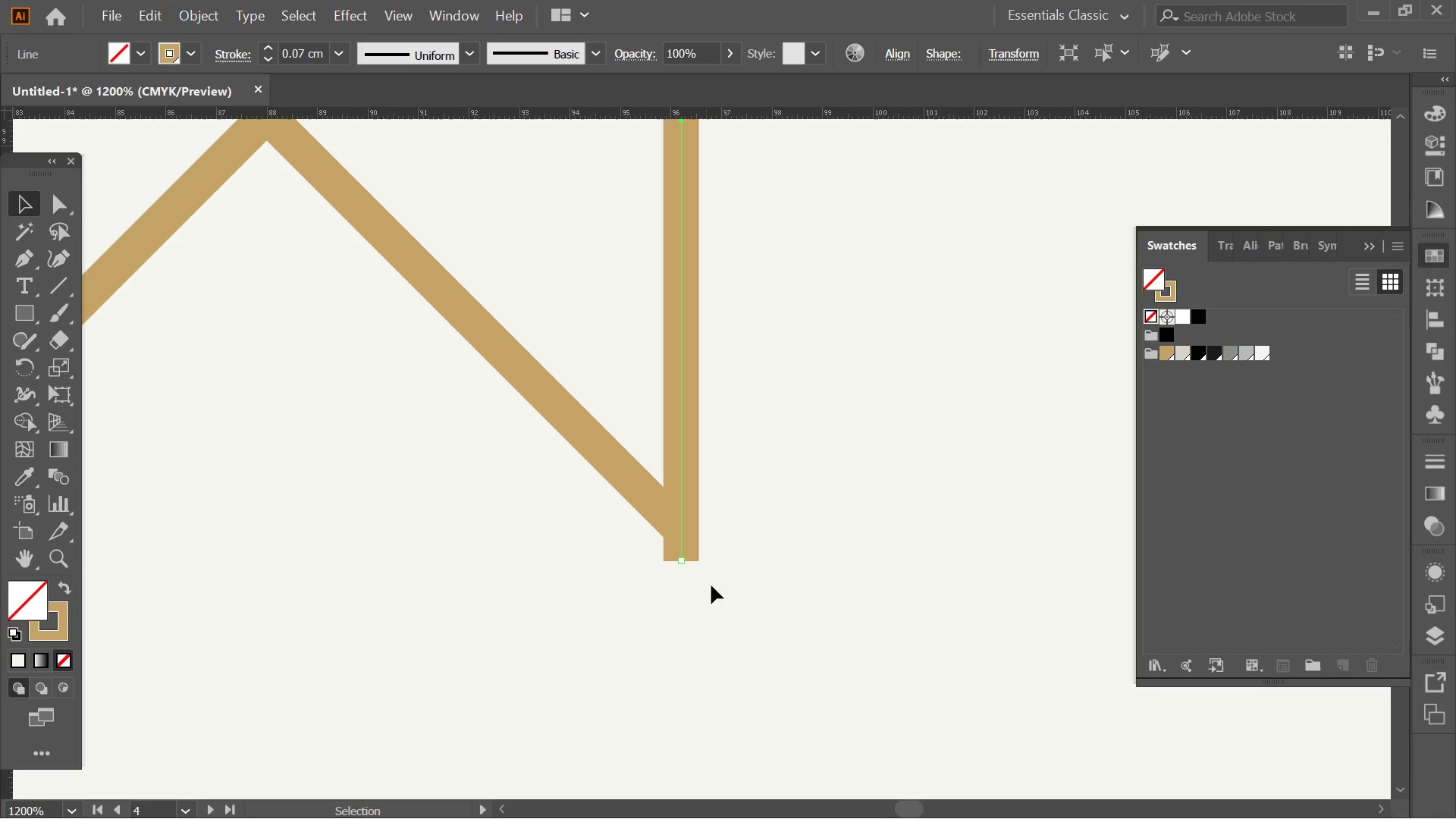 
hold_key(key=ShiftLeft, duration=0.77)
 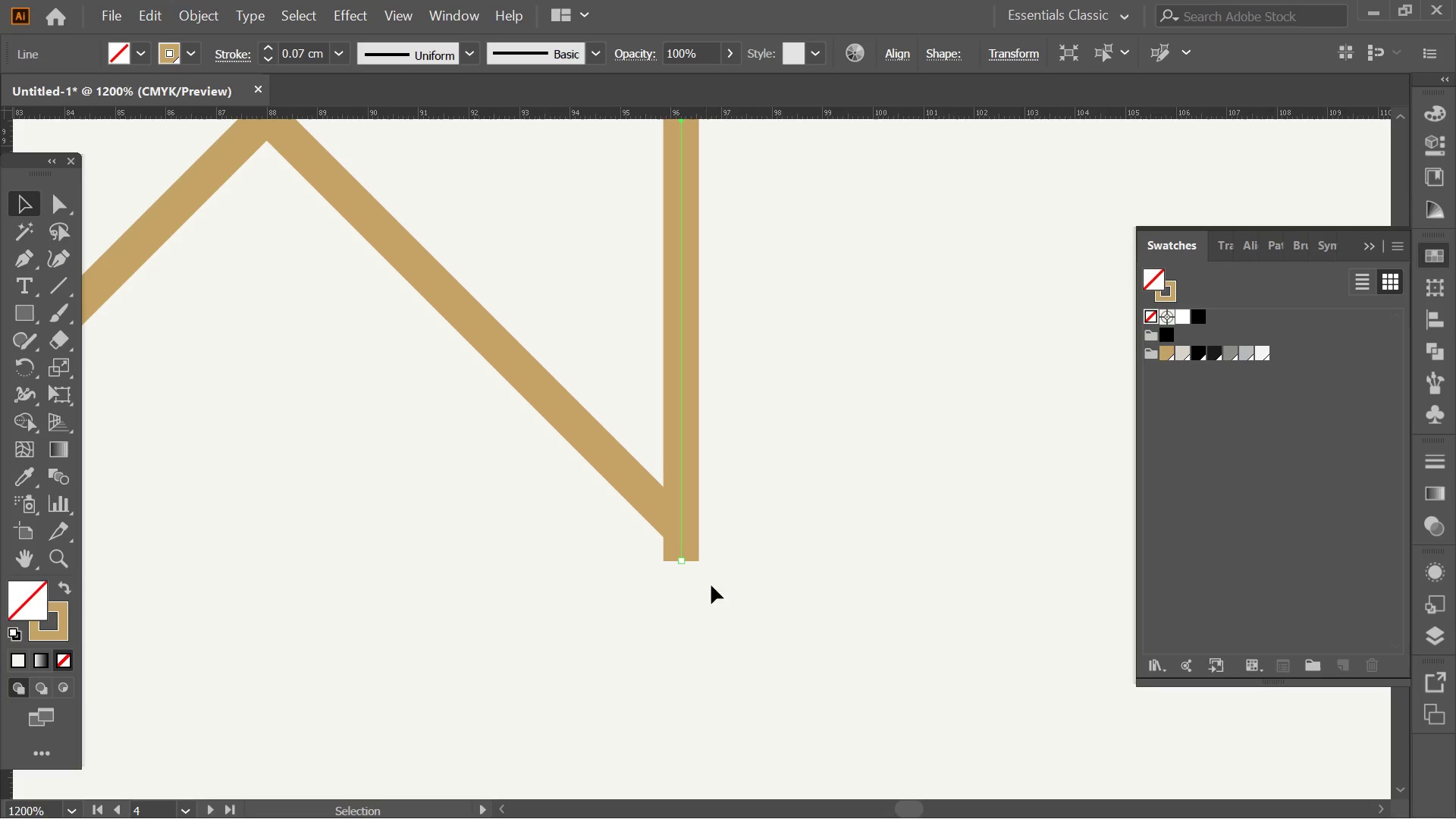 
left_click([736, 556])
 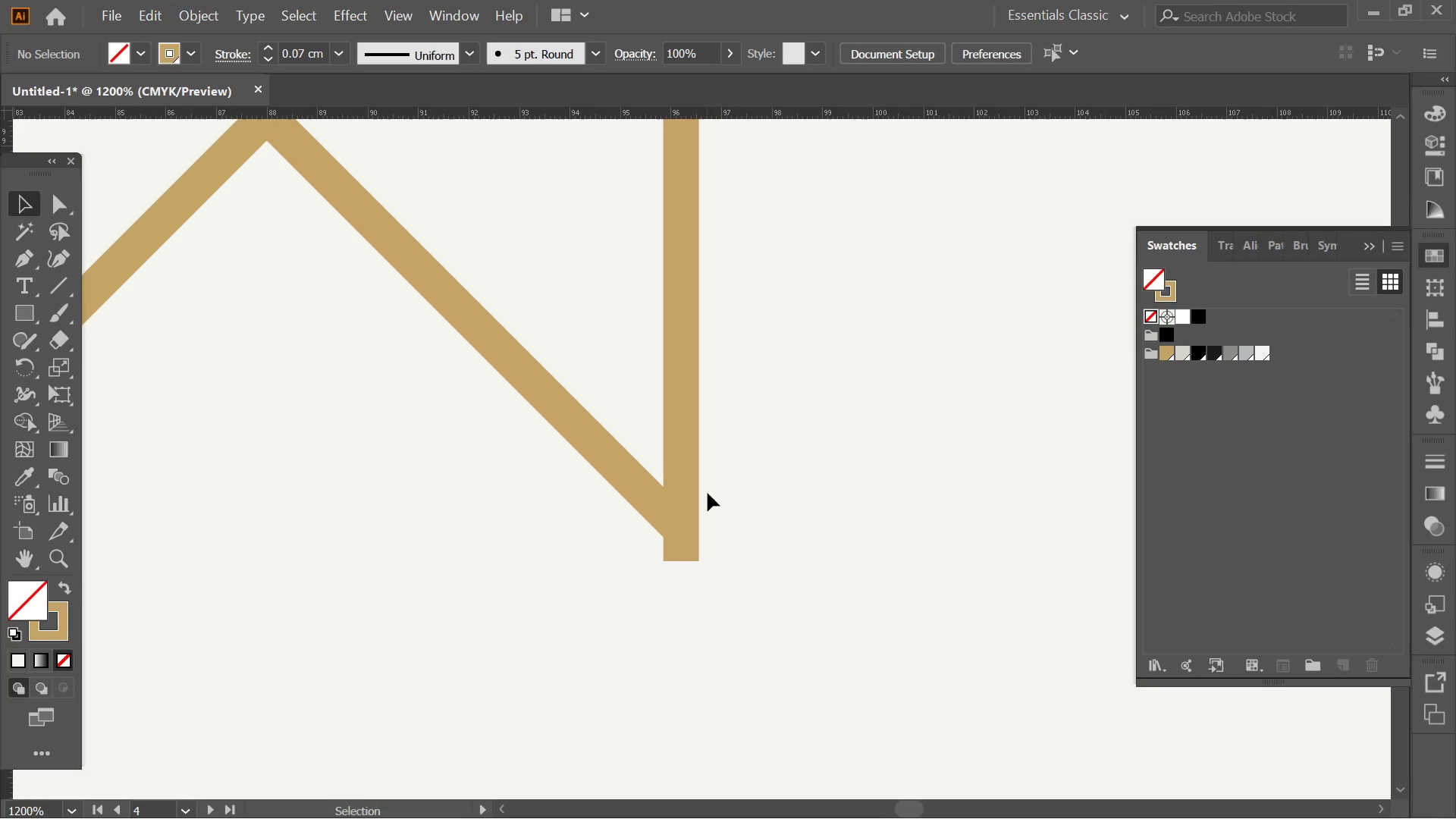 
key(Space)
 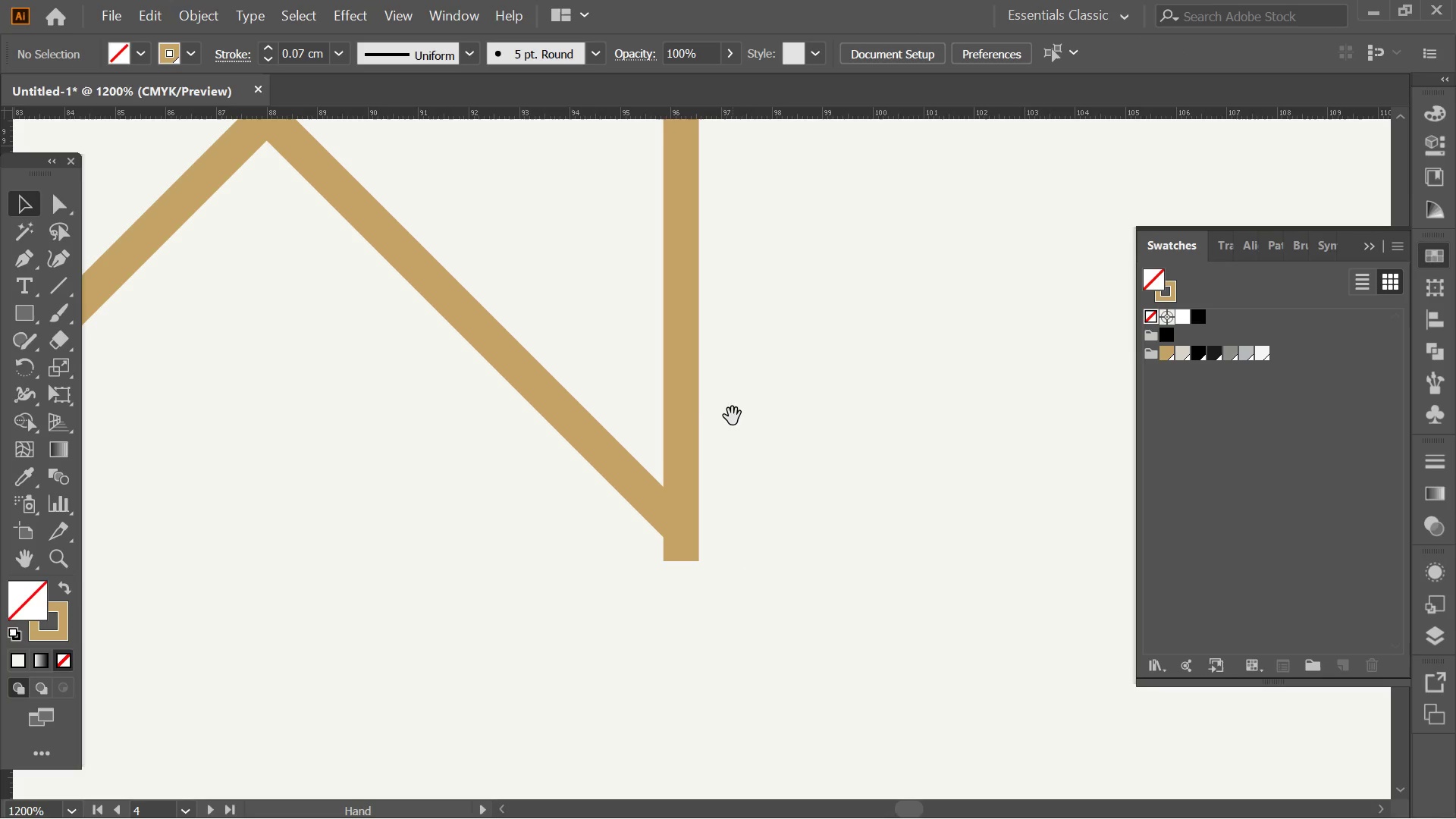 
key(Alt+AltLeft)
 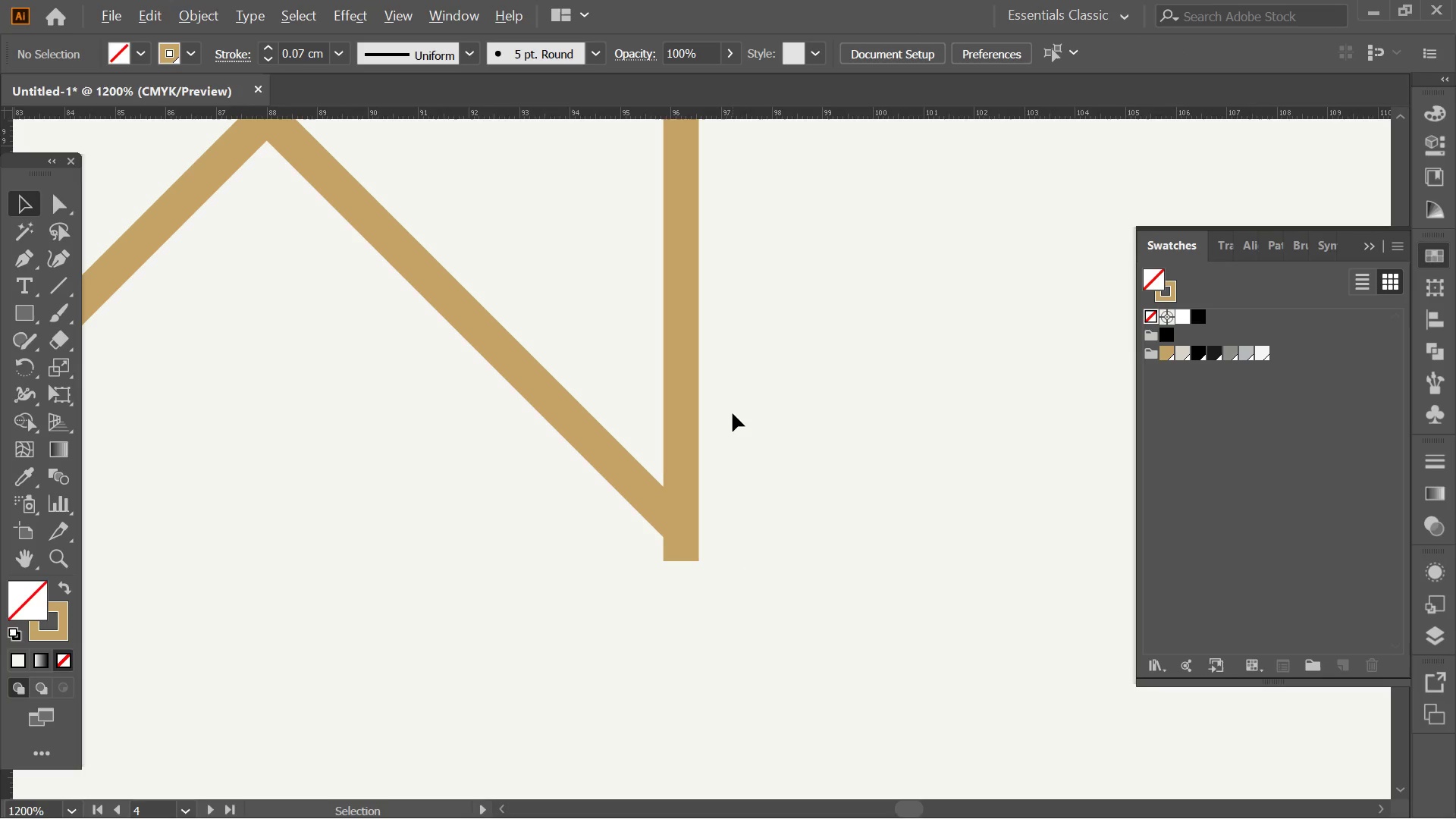 
hold_key(key=Space, duration=0.45)
 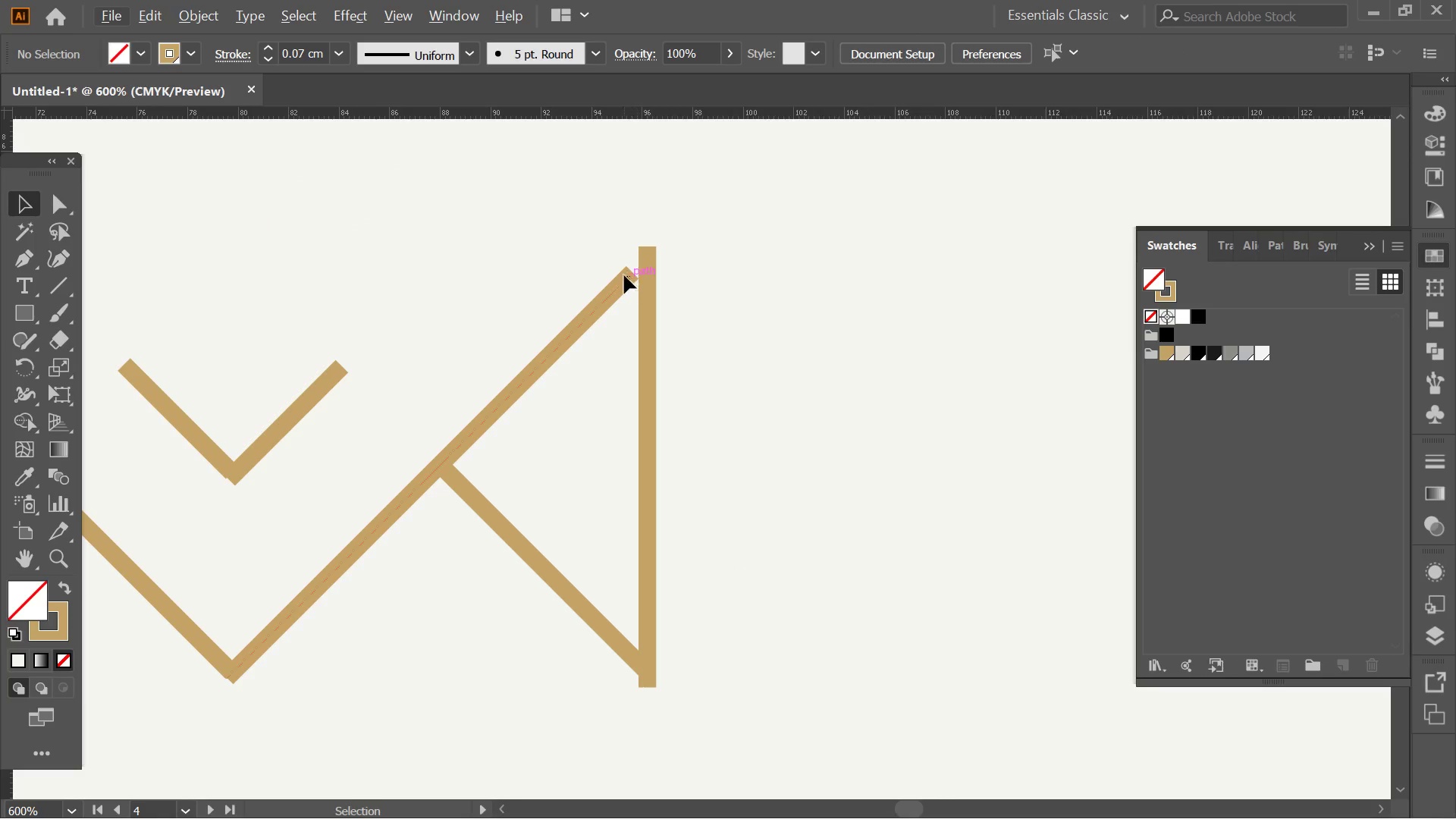 
left_click_drag(start_coordinate=[732, 370], to_coordinate=[676, 573])
 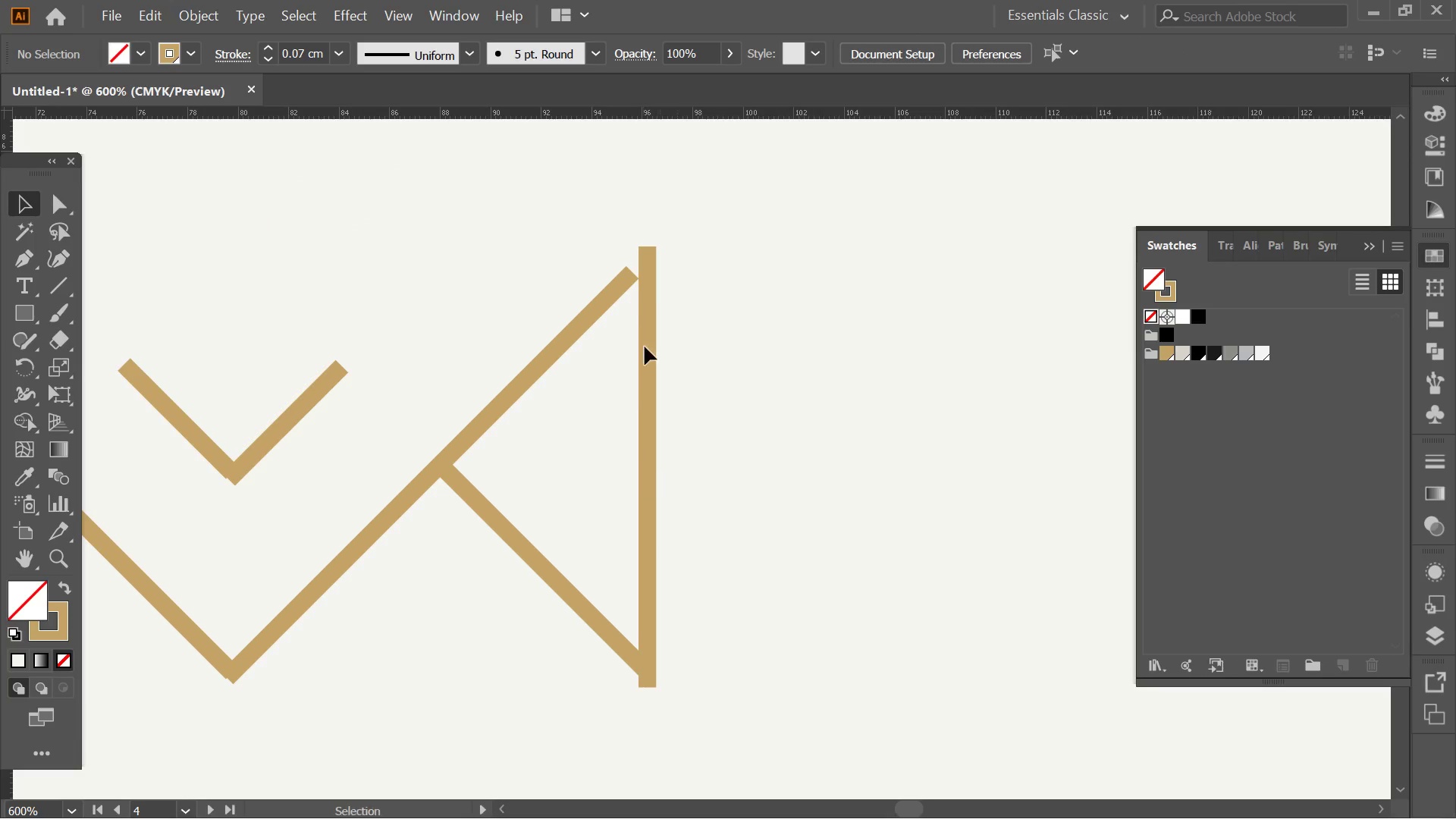 
scroll: coordinate [733, 413], scroll_direction: down, amount: 2.0
 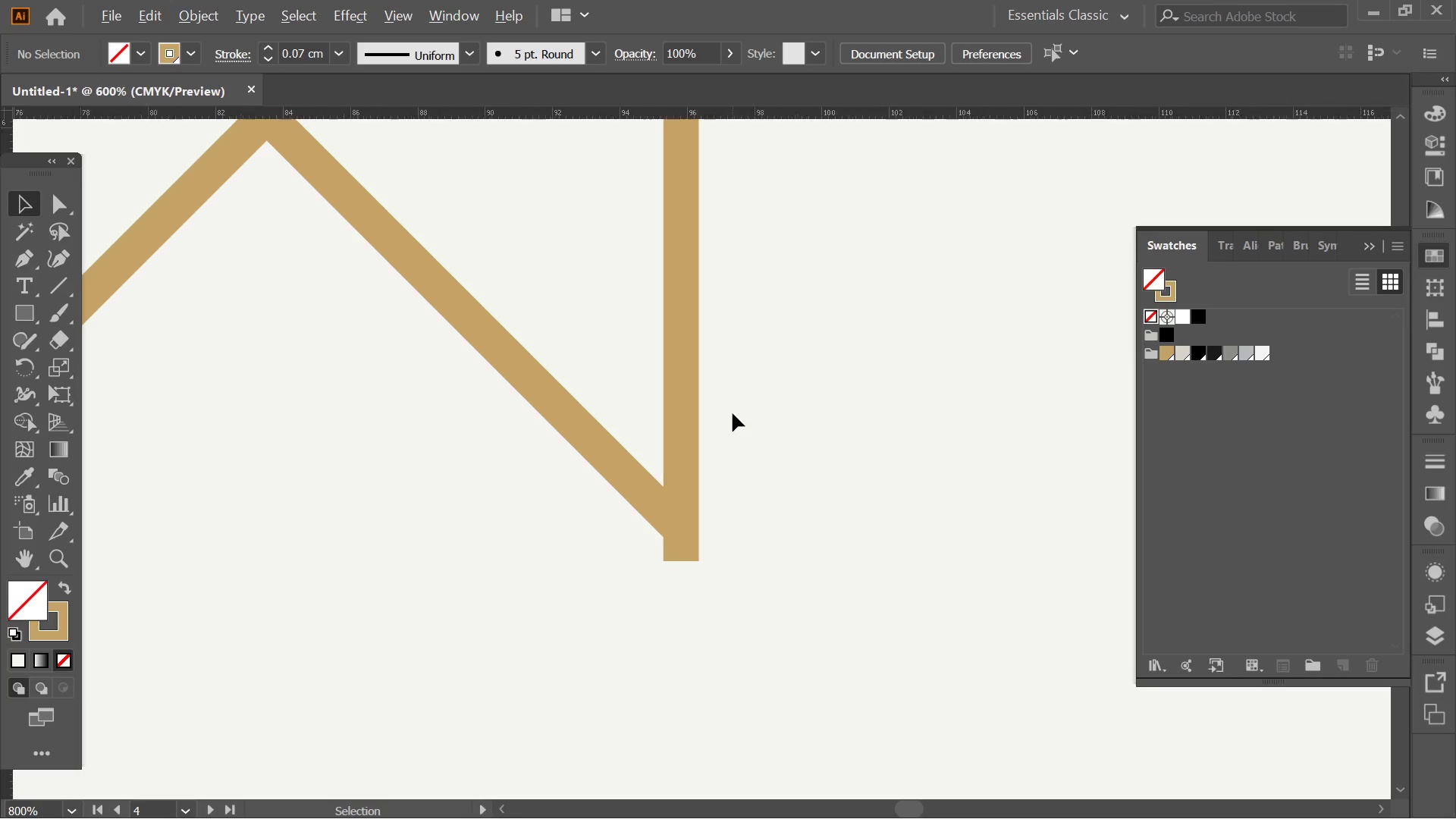 
key(Alt+AltLeft)
 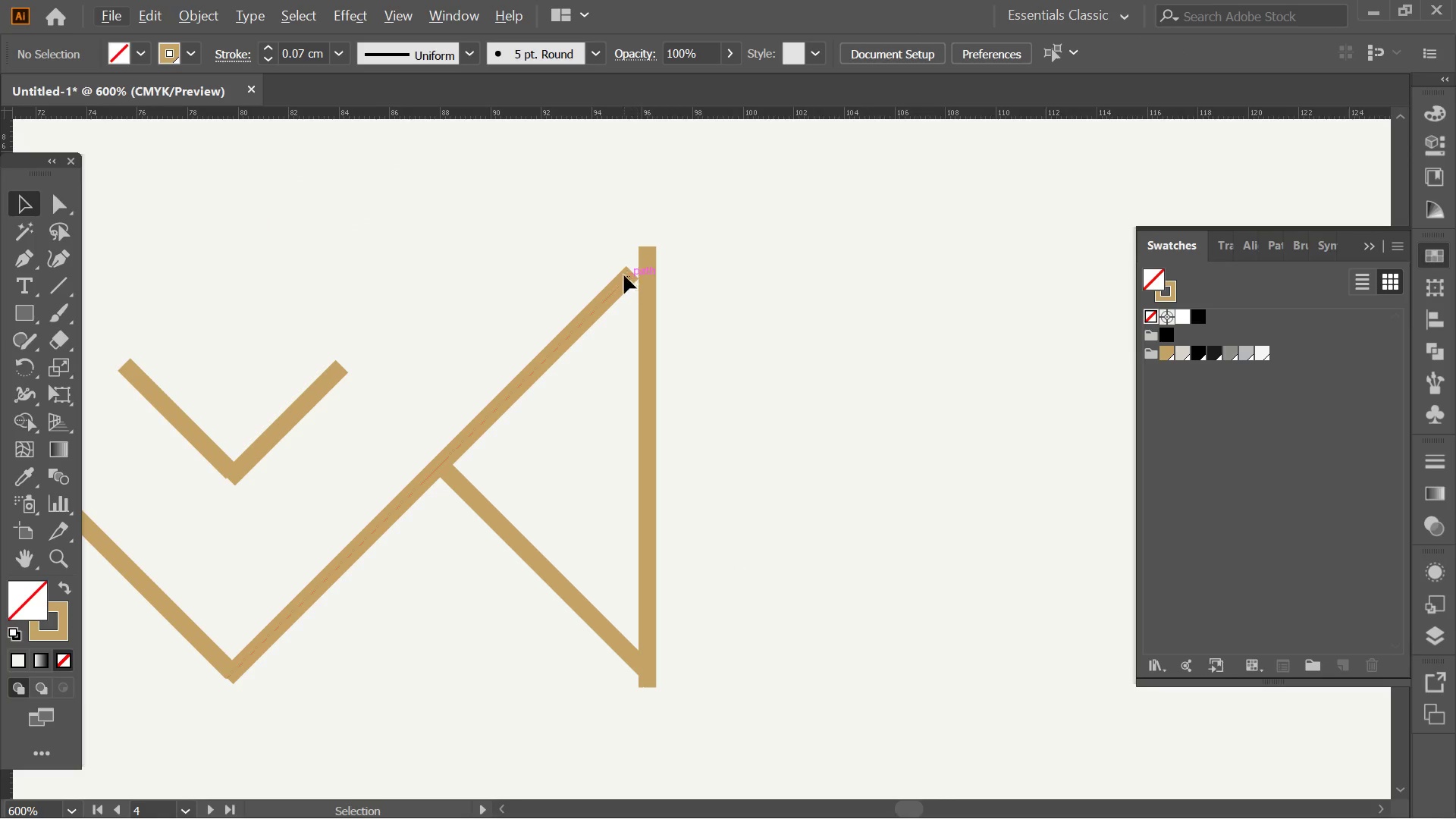 
left_click([623, 275])
 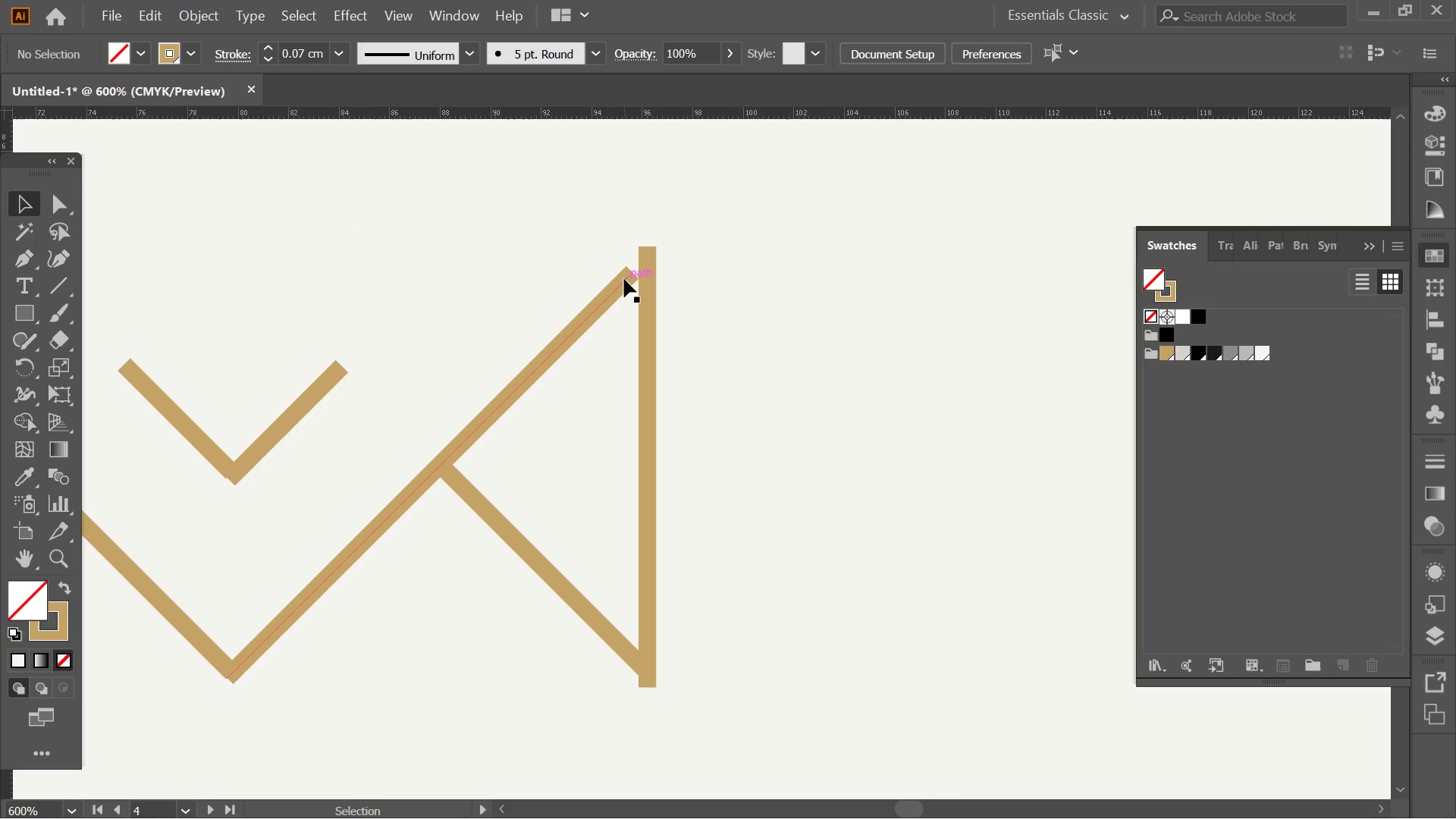 
left_click([624, 279])
 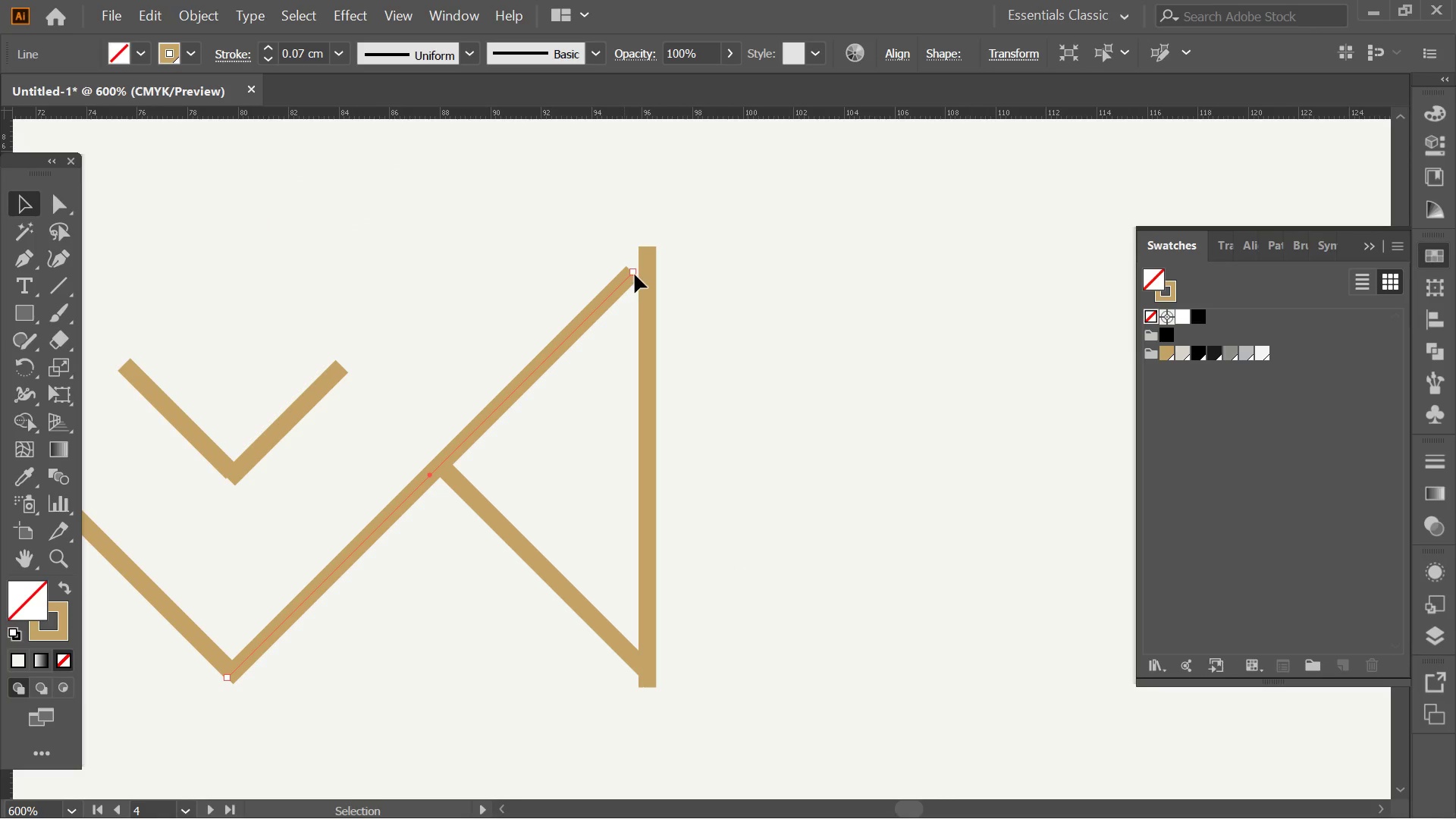 
hold_key(key=AltLeft, duration=0.31)
scroll: coordinate [635, 270], scroll_direction: up, amount: 2.0
 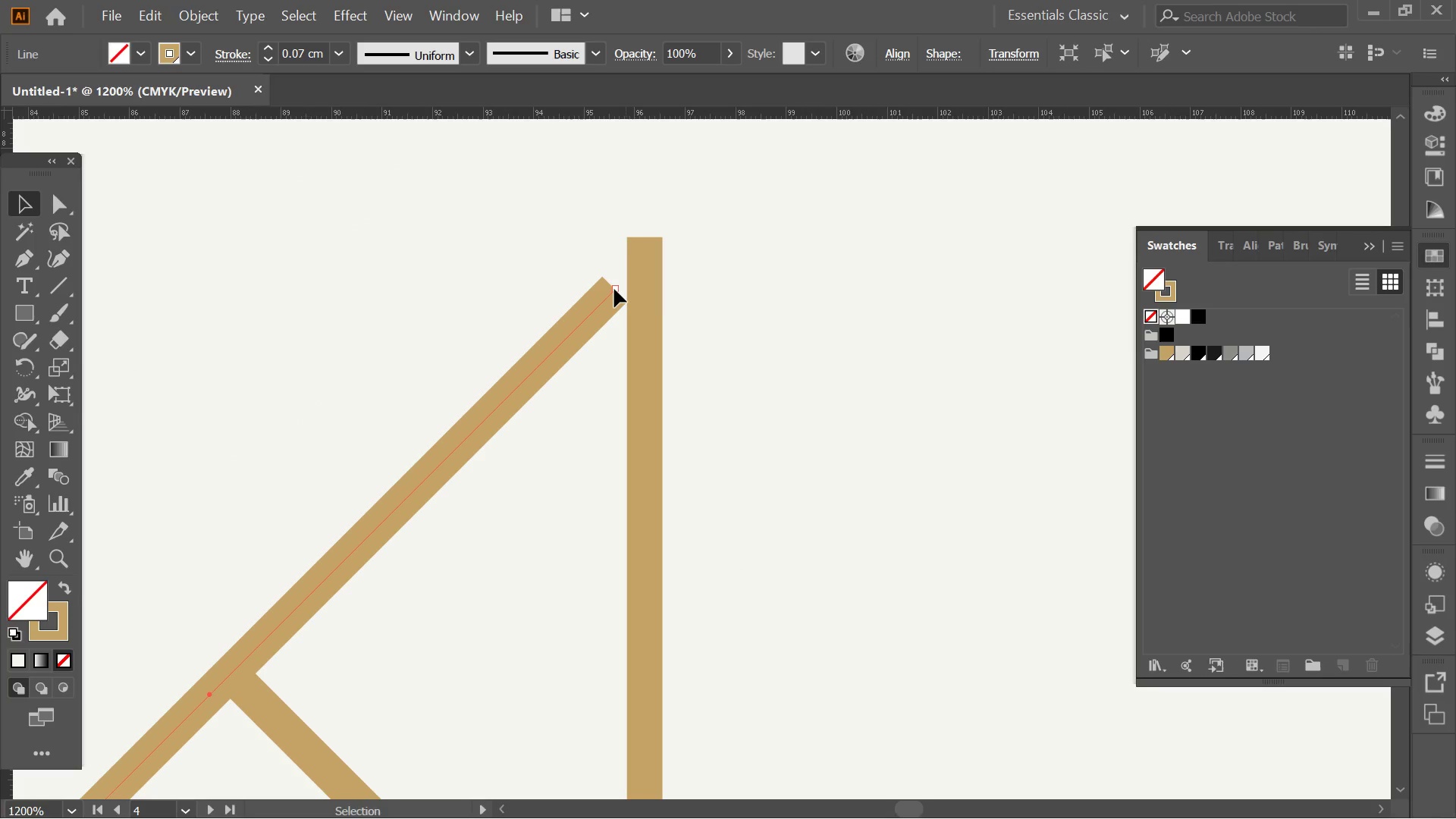 
hold_key(key=ShiftLeft, duration=2.3)
left_click_drag(start_coordinate=[614, 289], to_coordinate=[644, 254])
 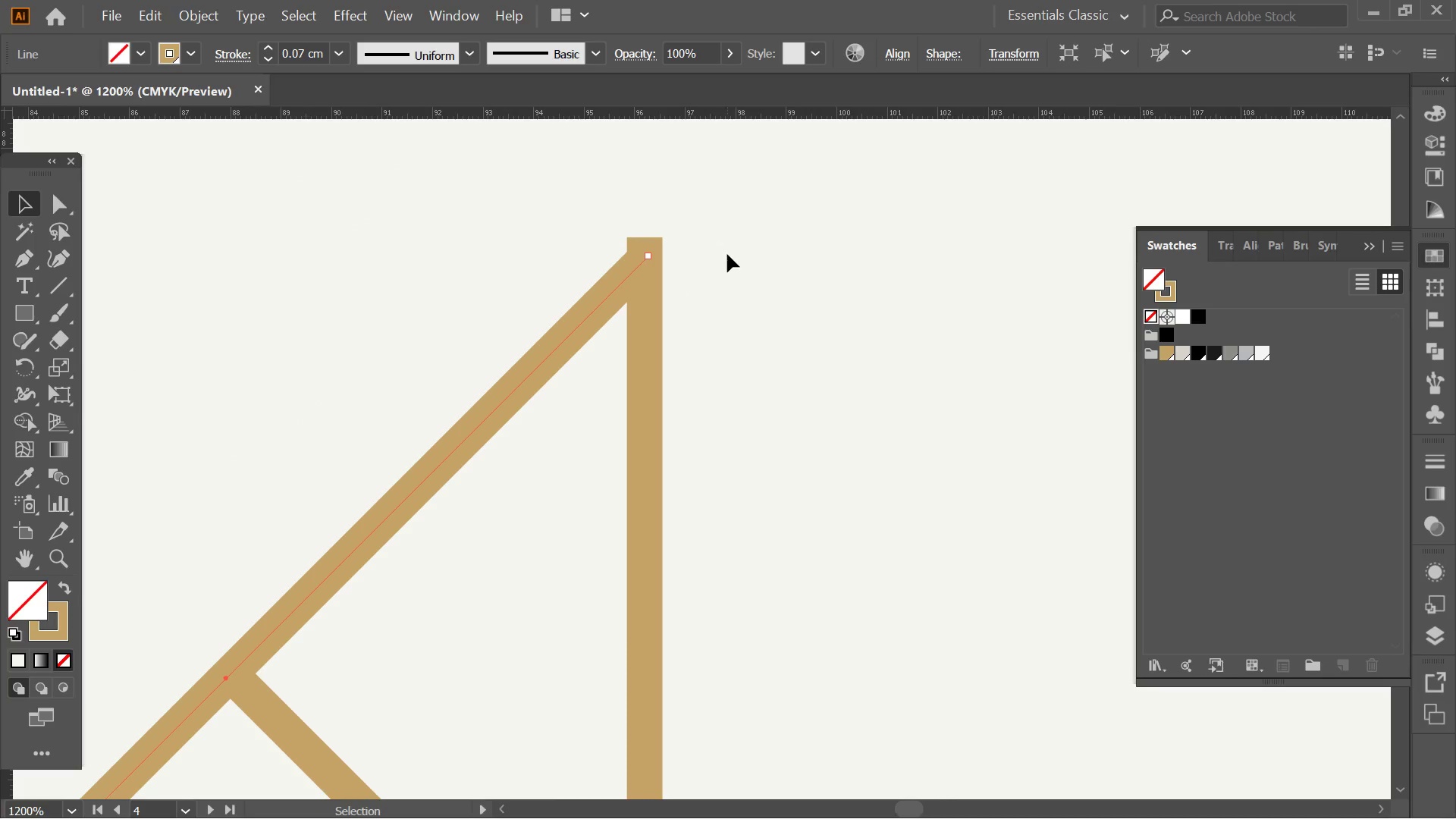 
left_click([727, 254])
 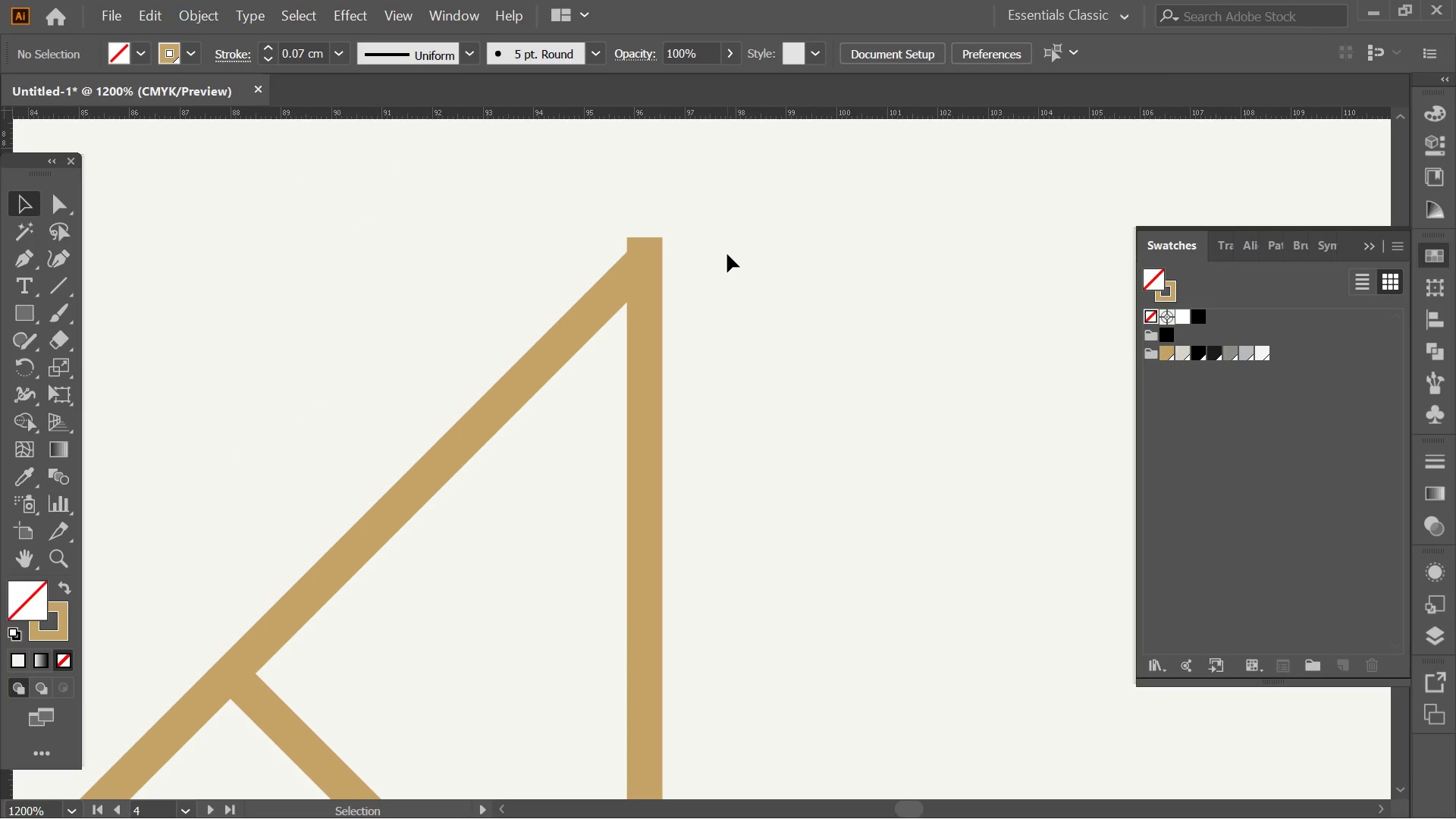 
hold_key(key=AltLeft, duration=0.34)
 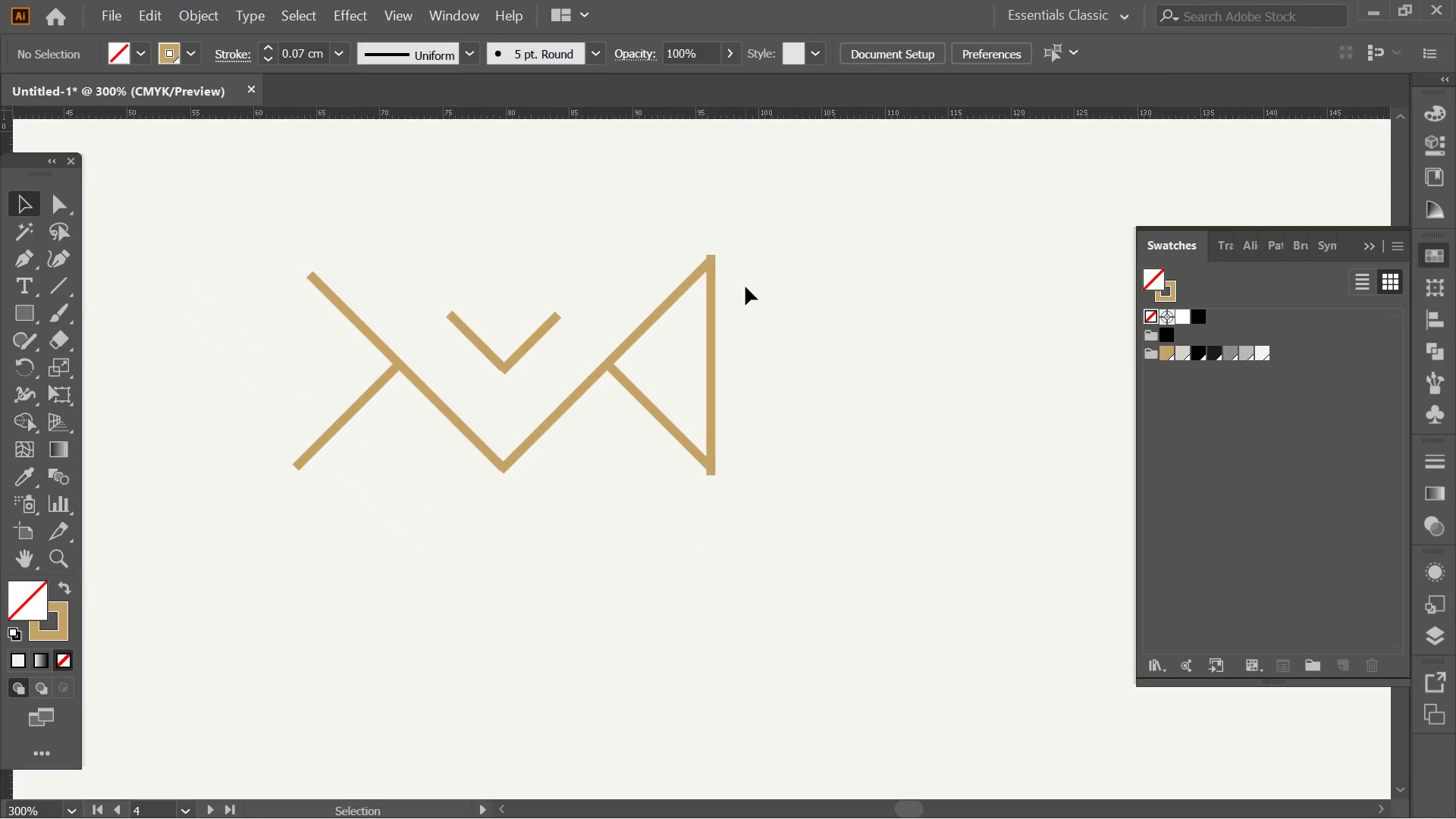 
key(Alt+AltLeft)
 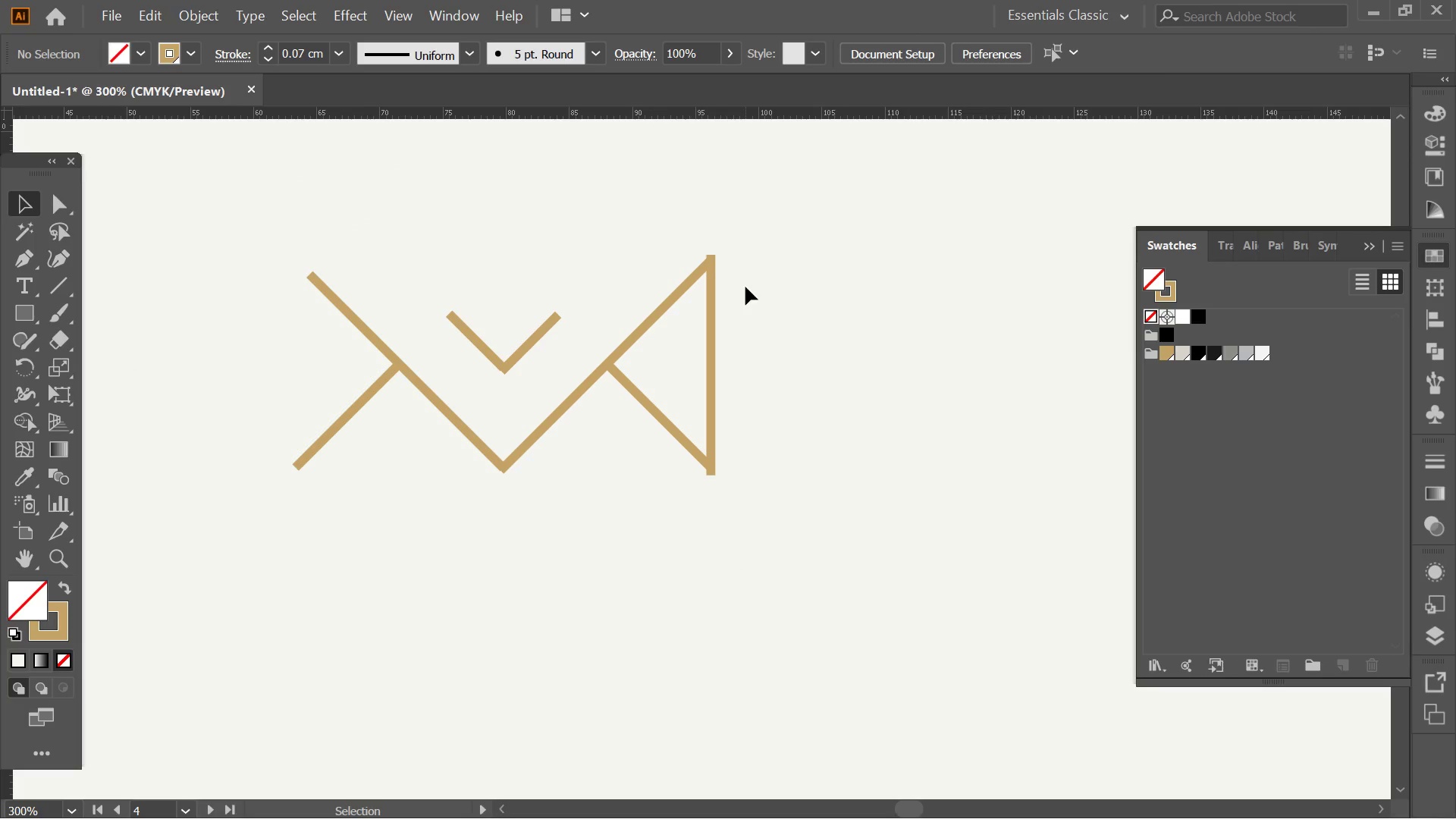 
hold_key(key=AltLeft, duration=2.69)
 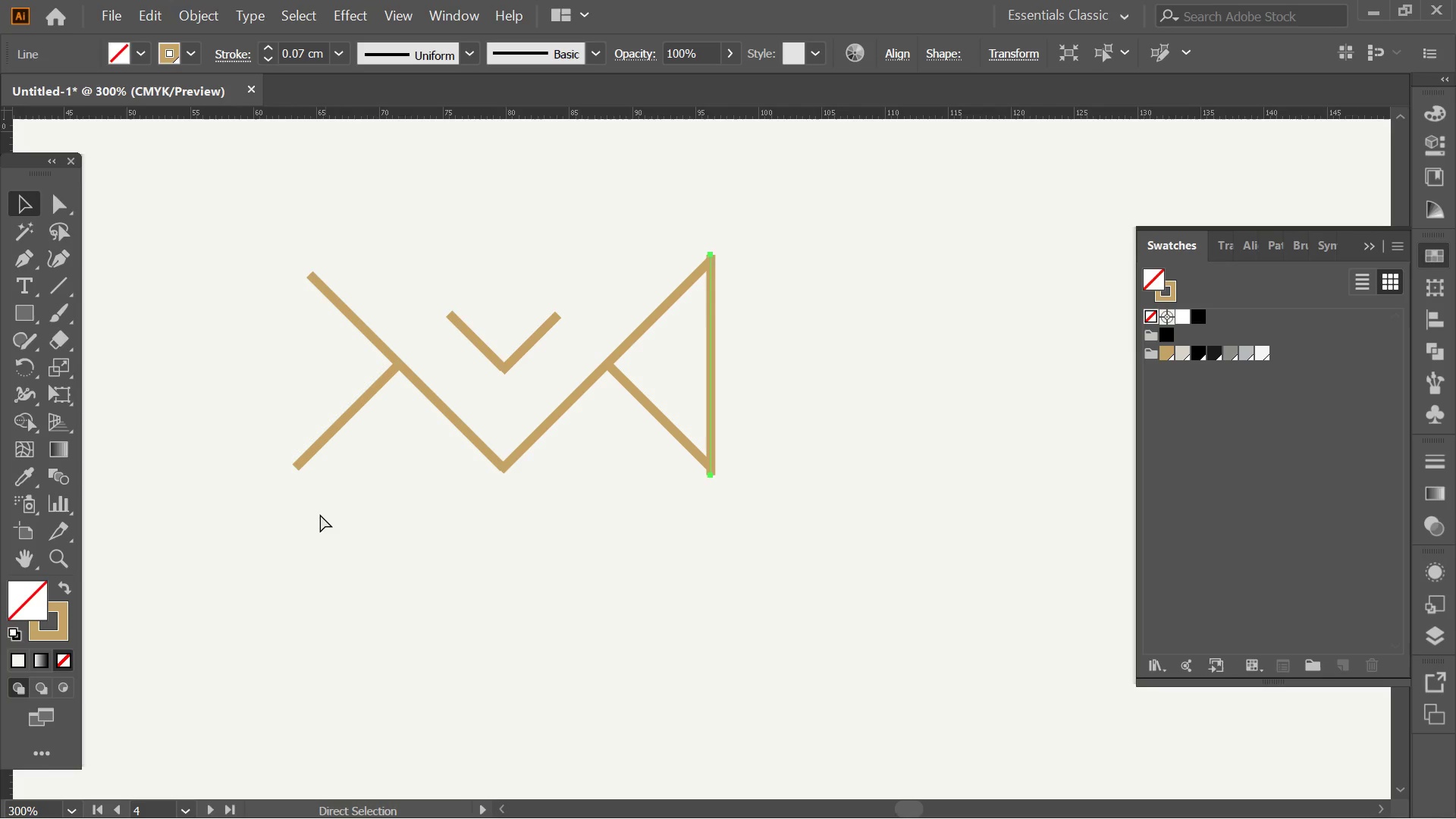 
scroll: coordinate [745, 287], scroll_direction: down, amount: 4.0
 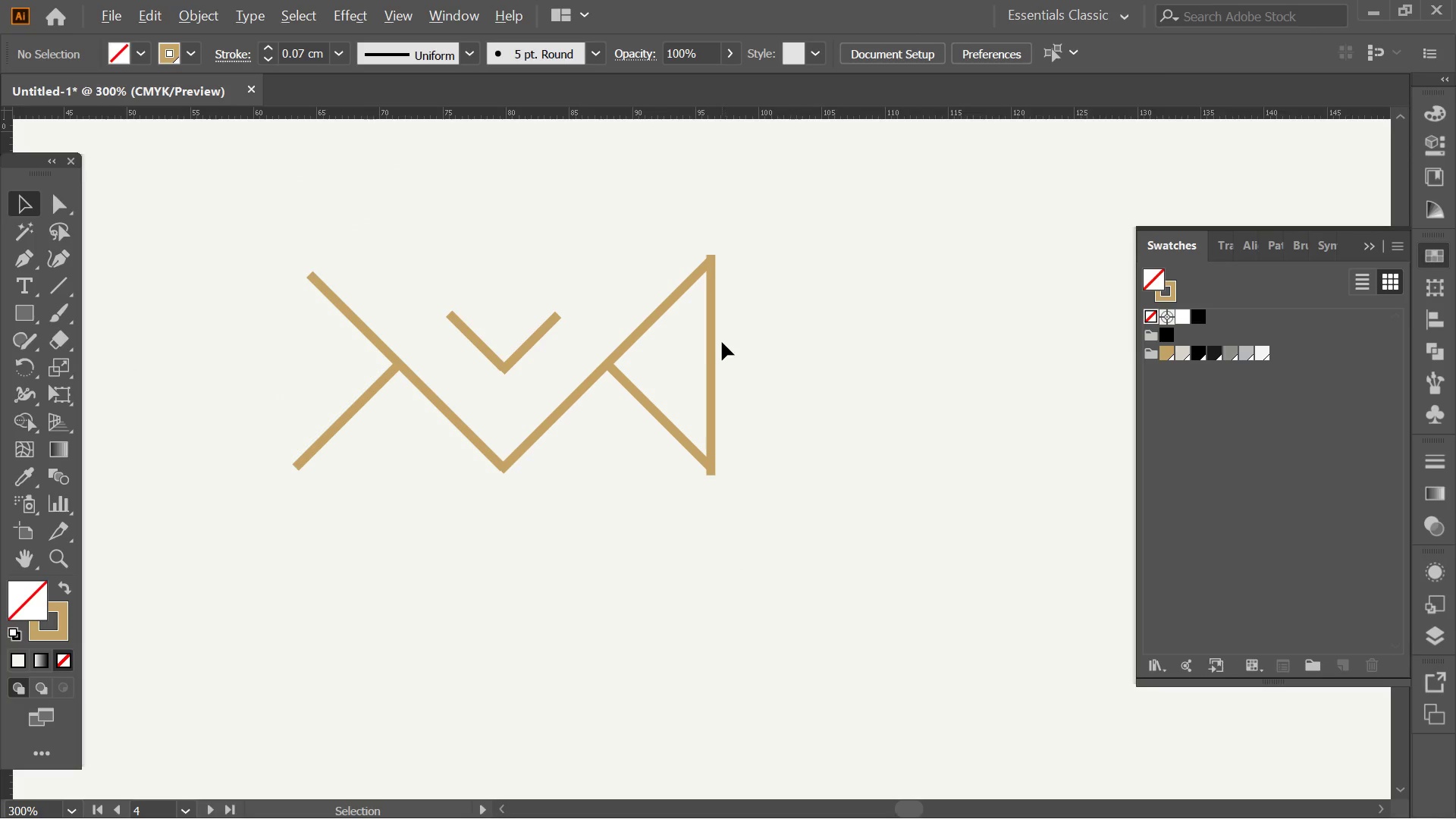 
left_click_drag(start_coordinate=[711, 347], to_coordinate=[294, 372])
 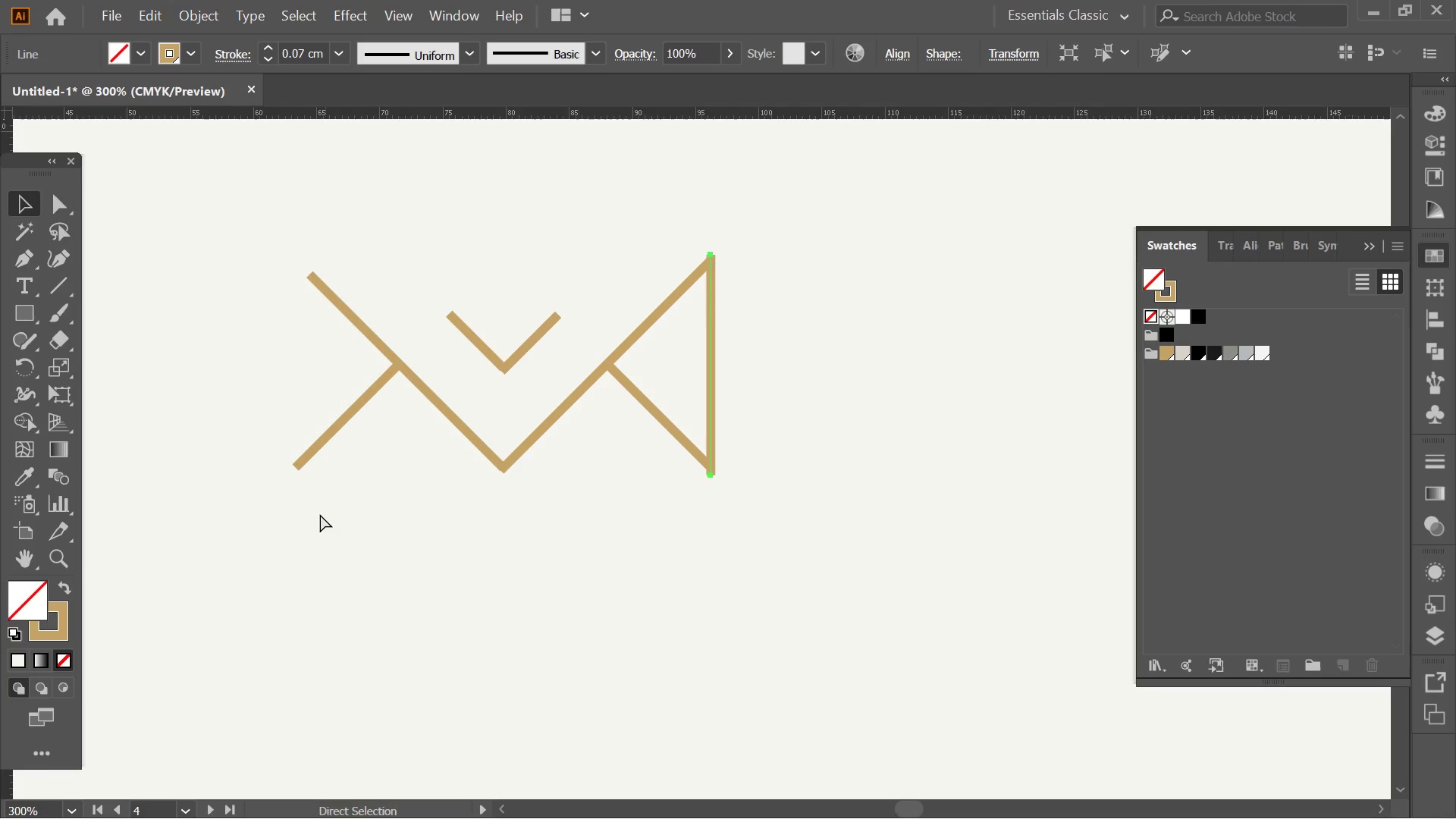 
hold_key(key=ShiftLeft, duration=2.05)
 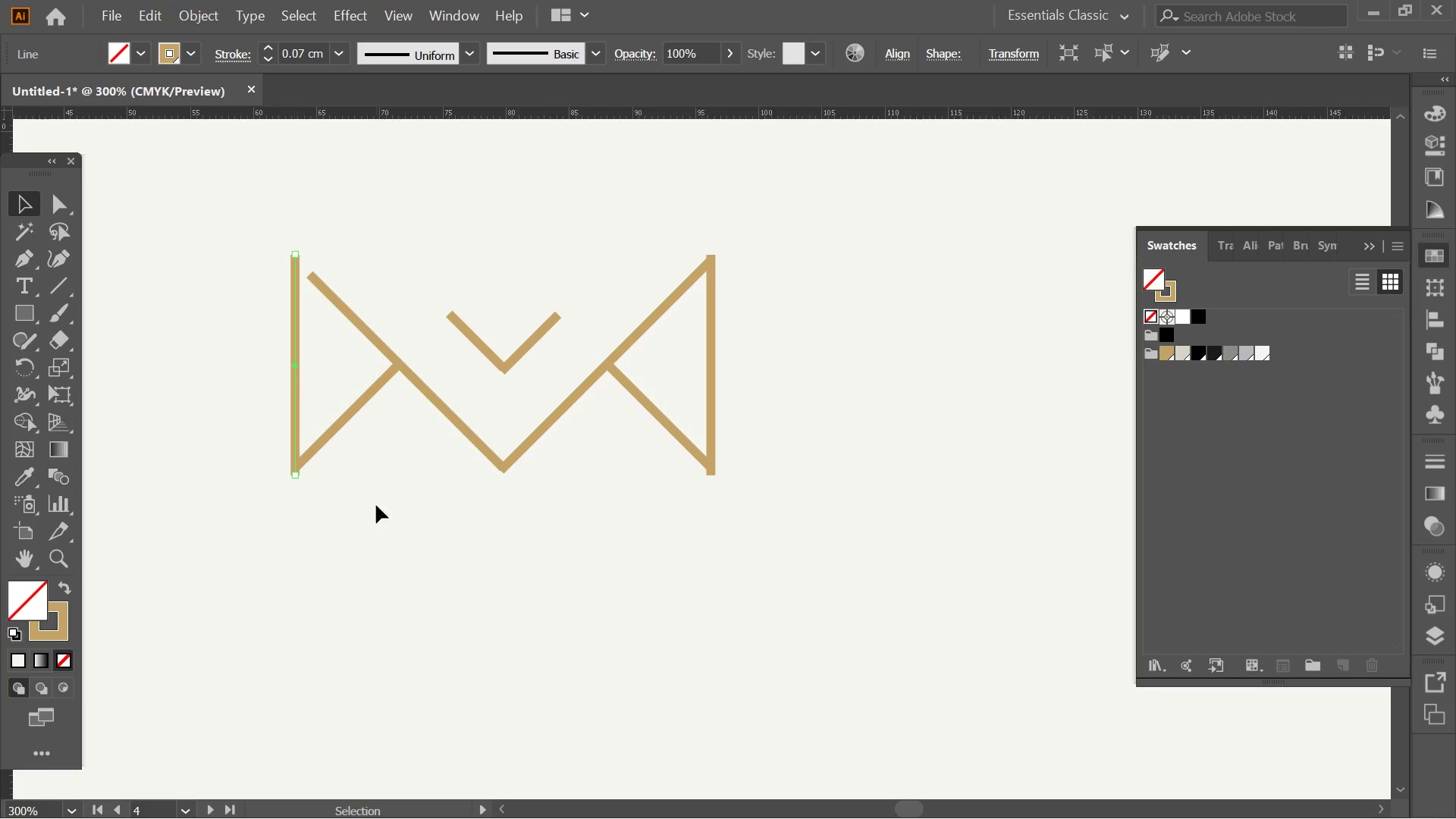 
key(Control+ControlLeft)
 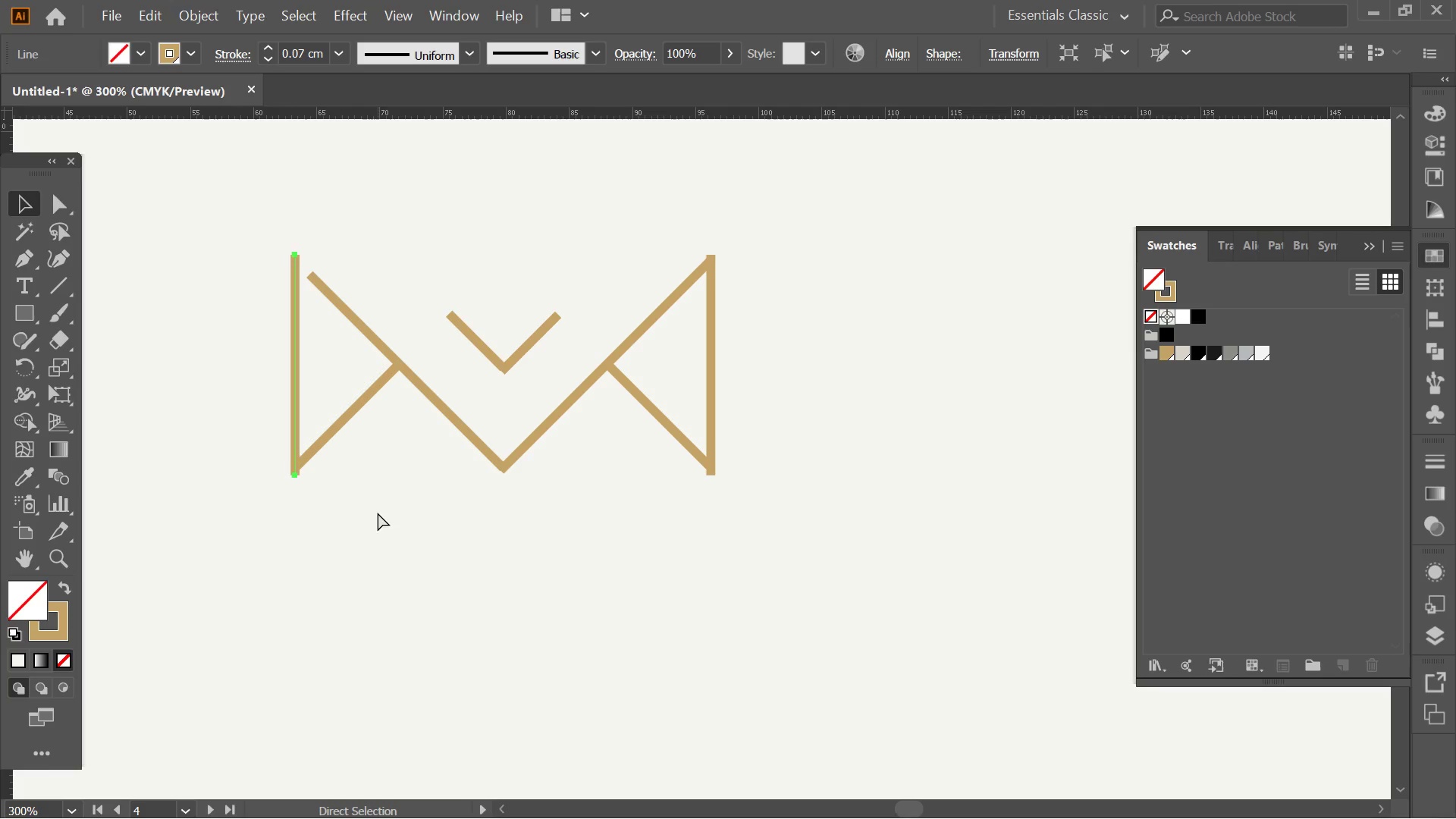 
key(Control+Z)
 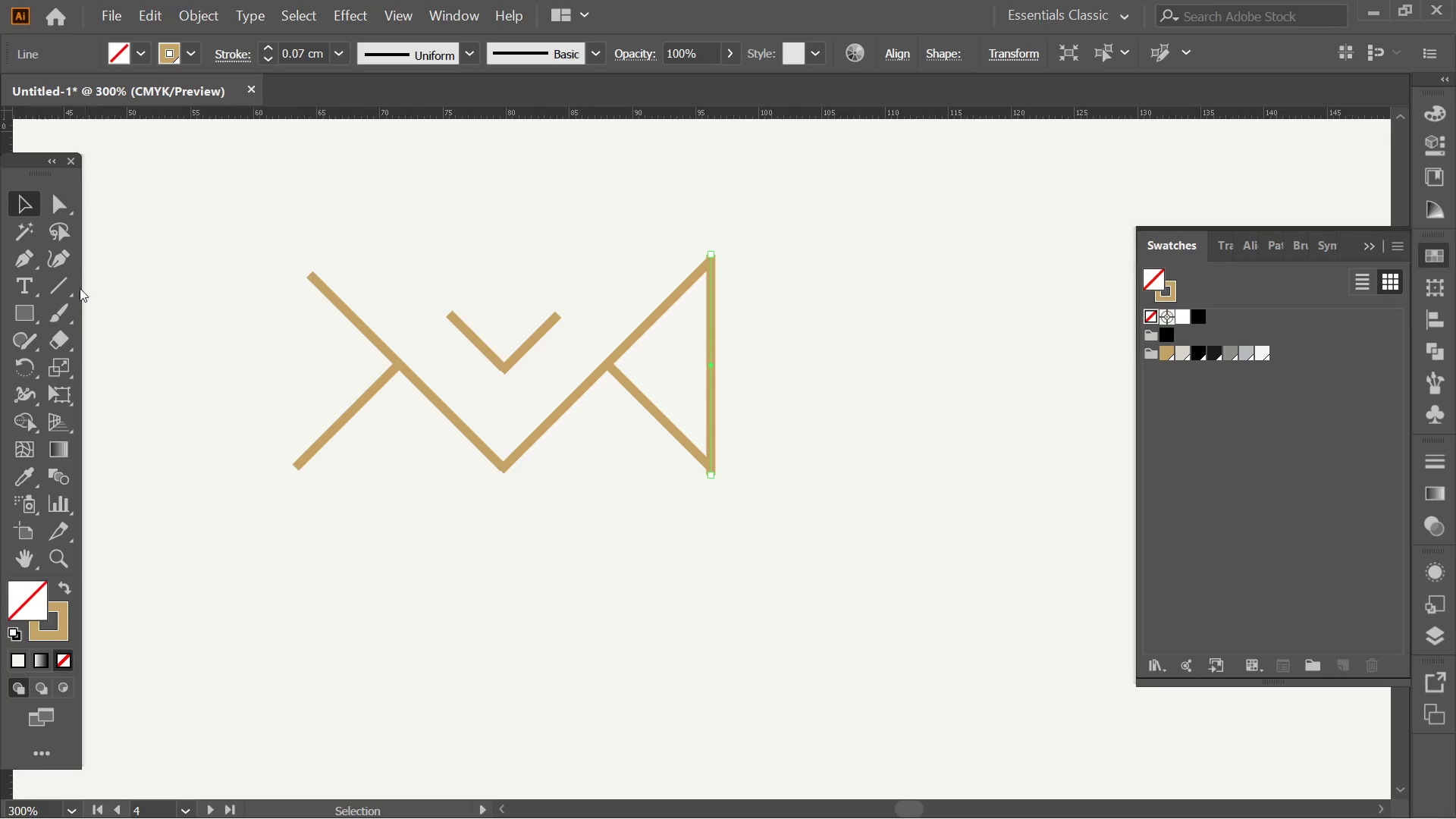 
left_click([61, 288])
 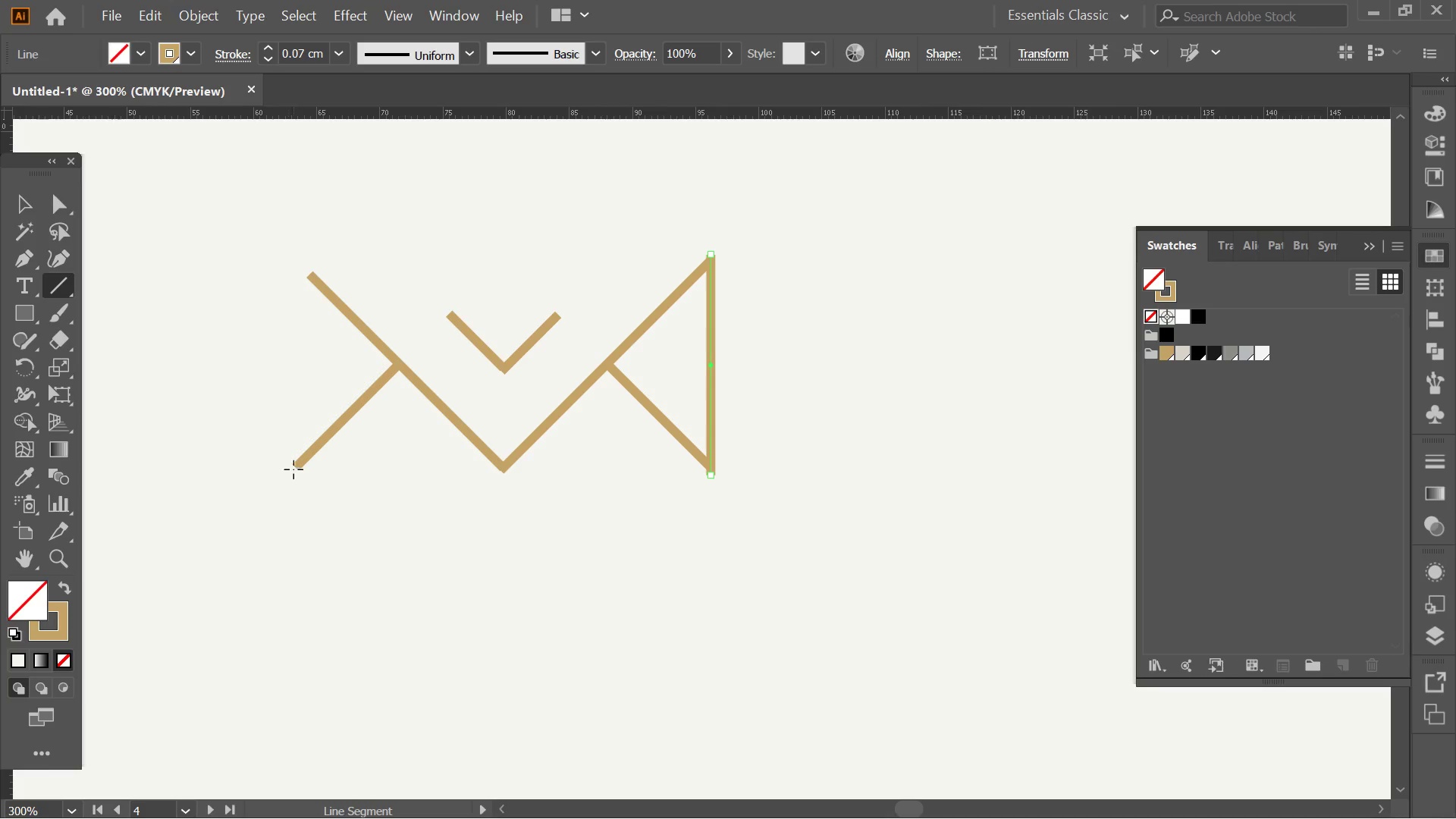 
left_click_drag(start_coordinate=[293, 469], to_coordinate=[297, 246])
 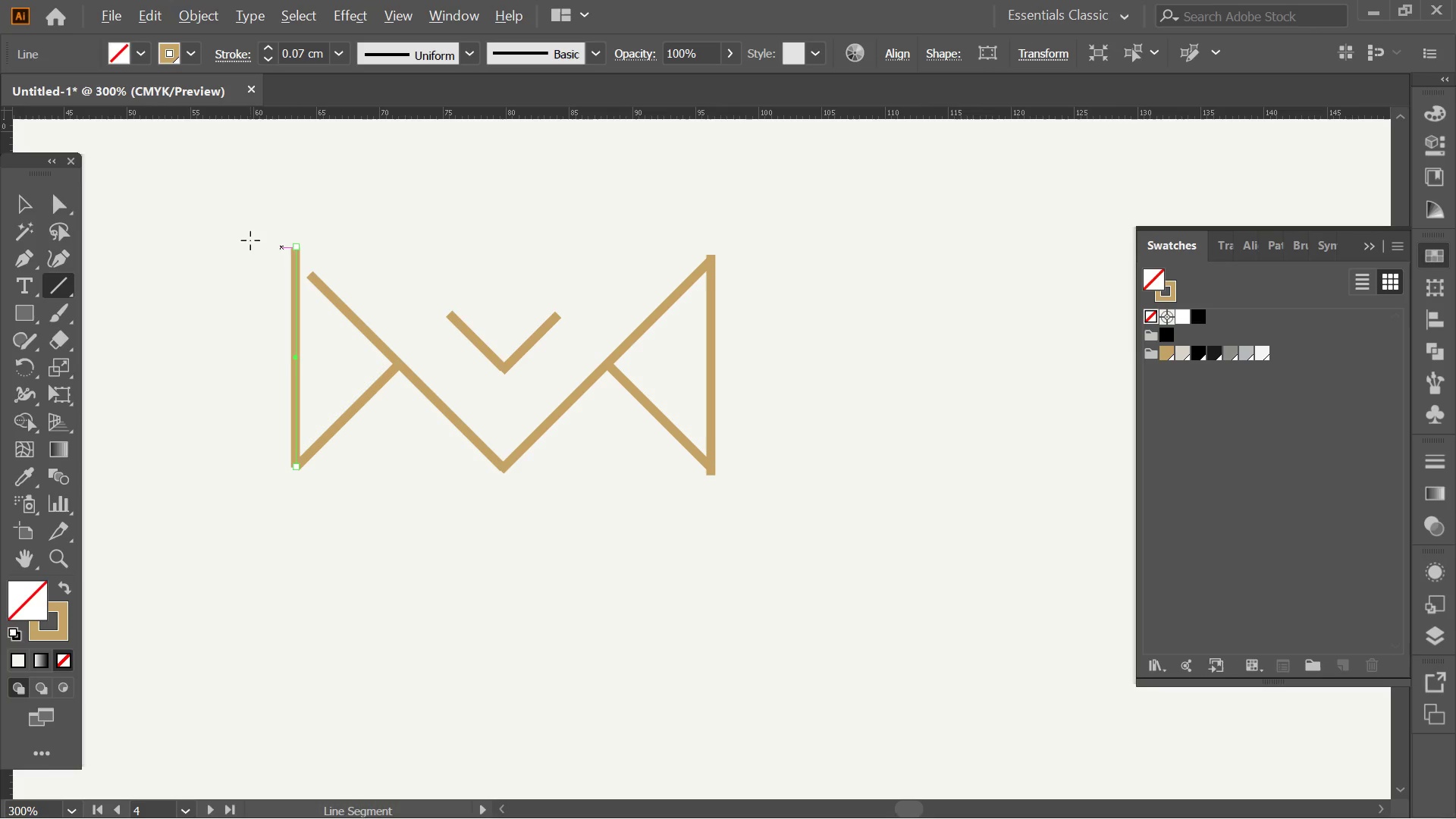 
hold_key(key=ShiftLeft, duration=1.24)
 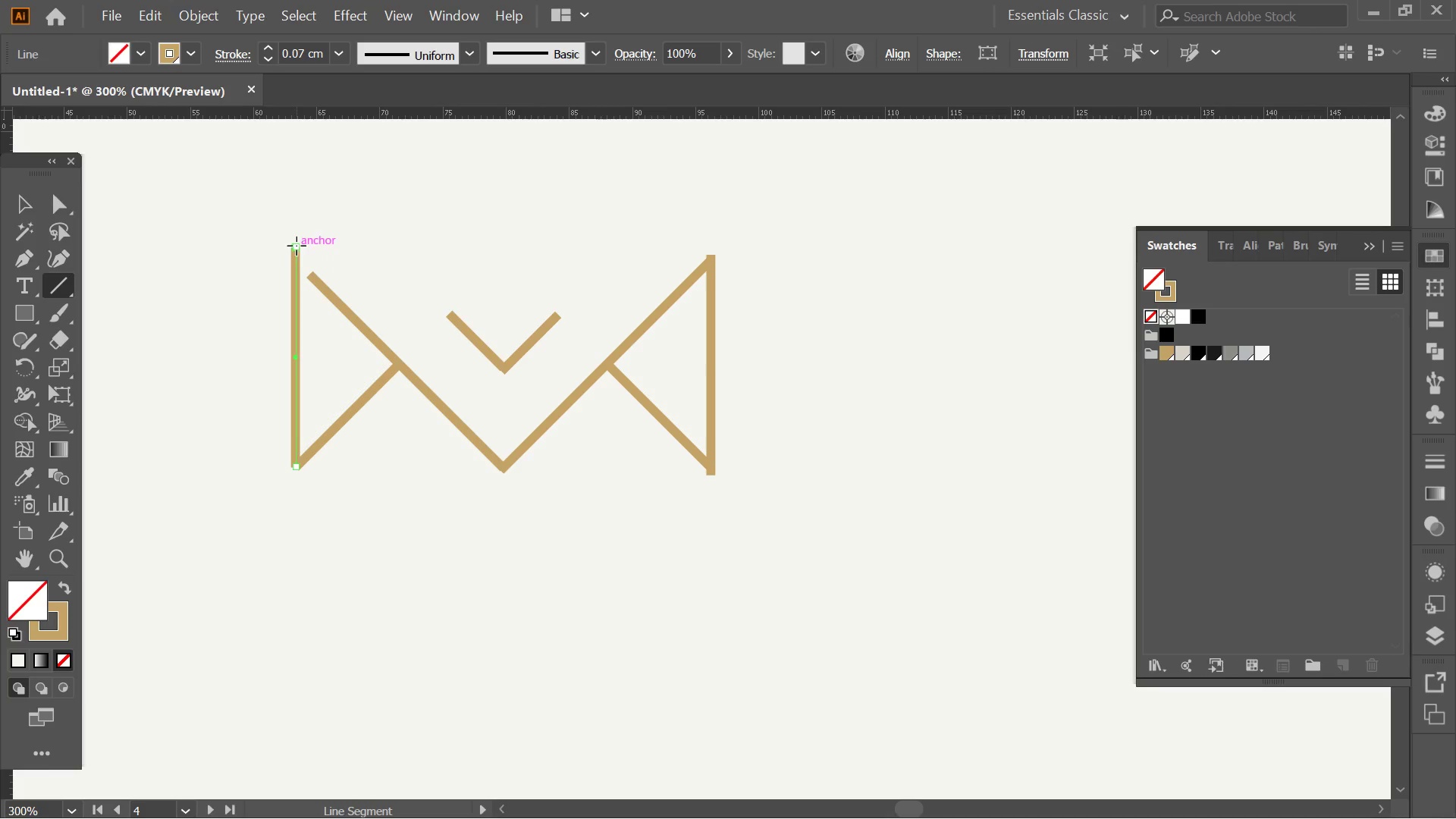 
key(Alt+AltLeft)
 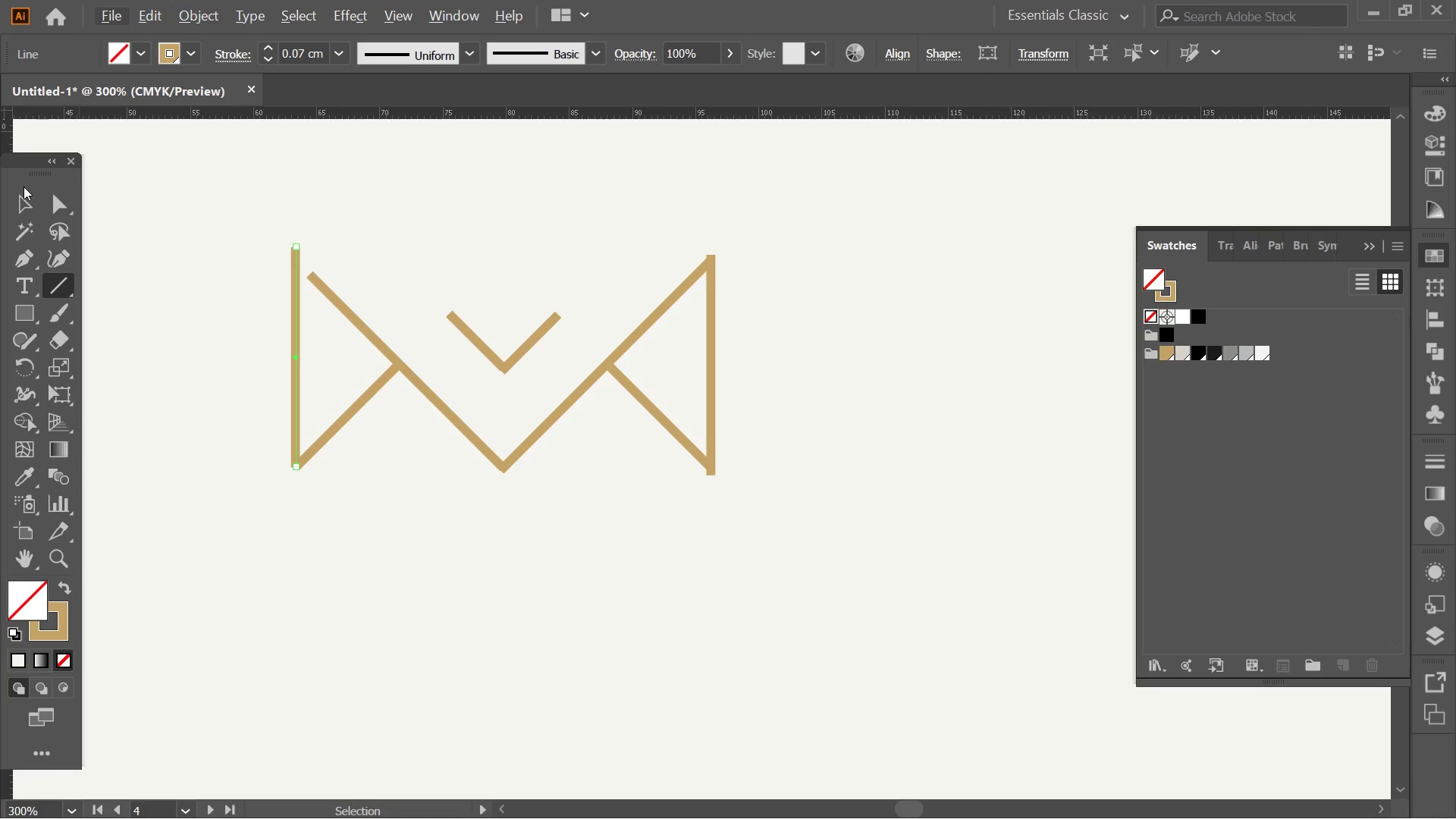 
left_click([24, 193])
 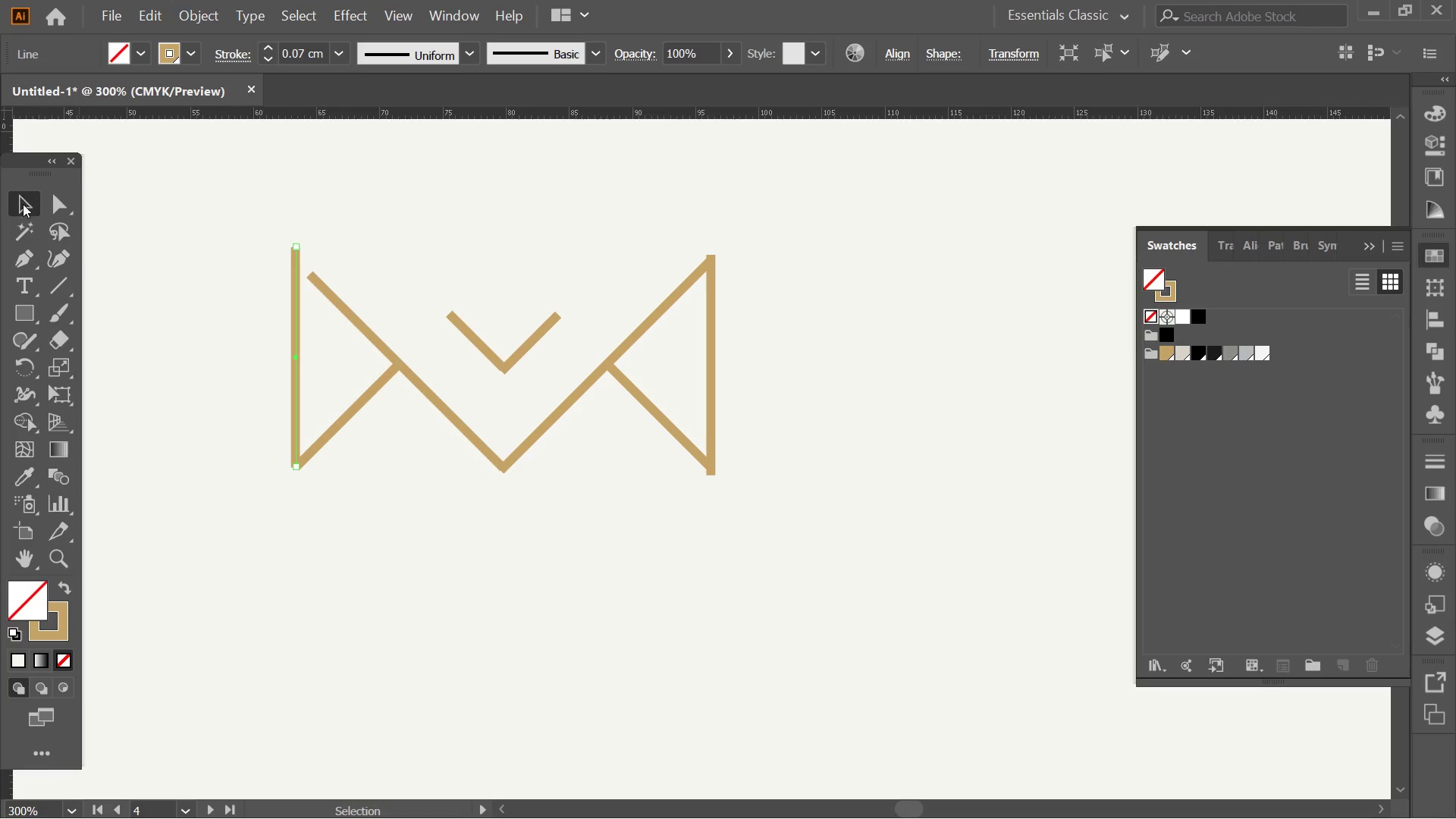 
hold_key(key=AltLeft, duration=0.39)
 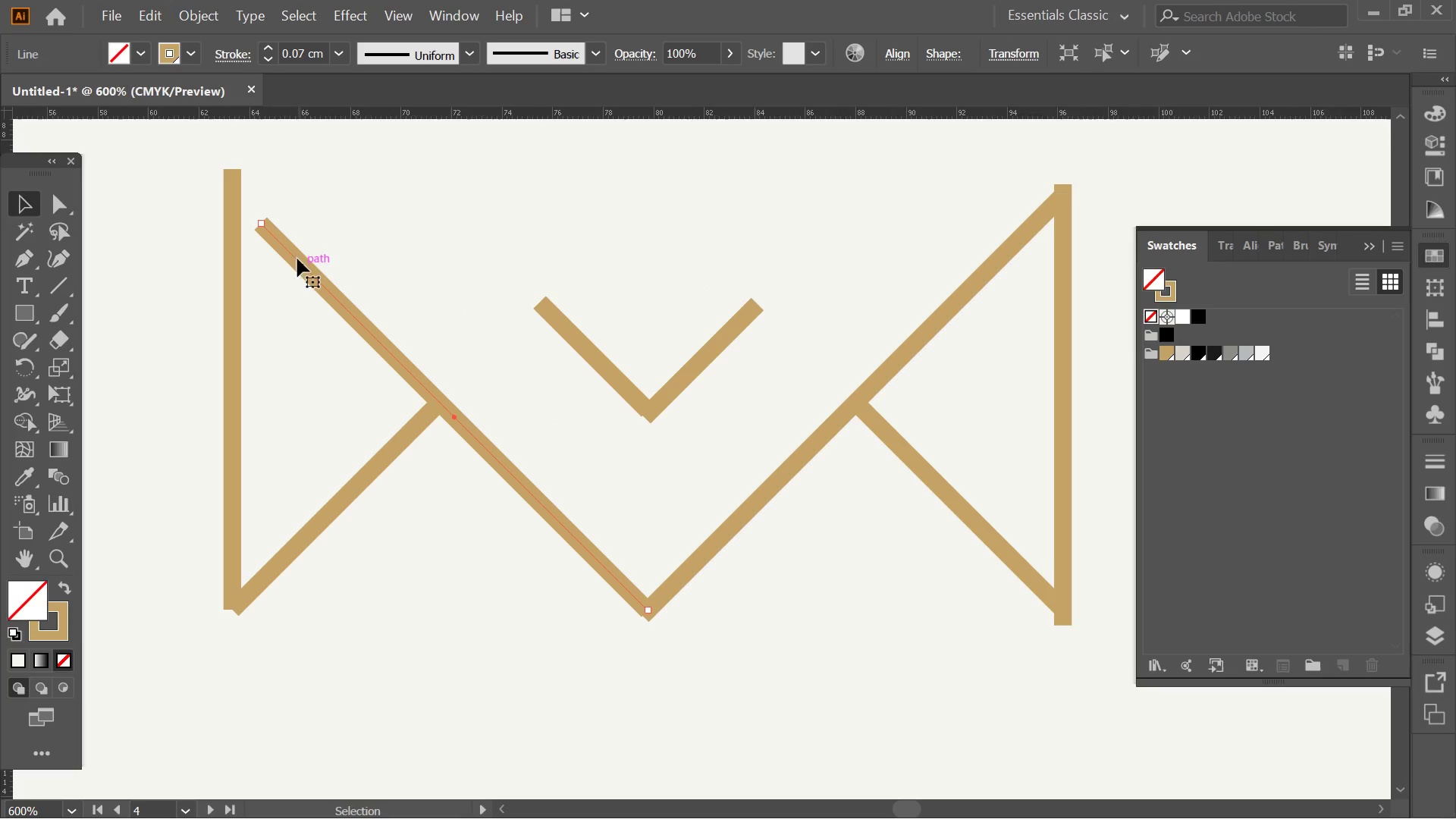 
left_click([320, 286])
 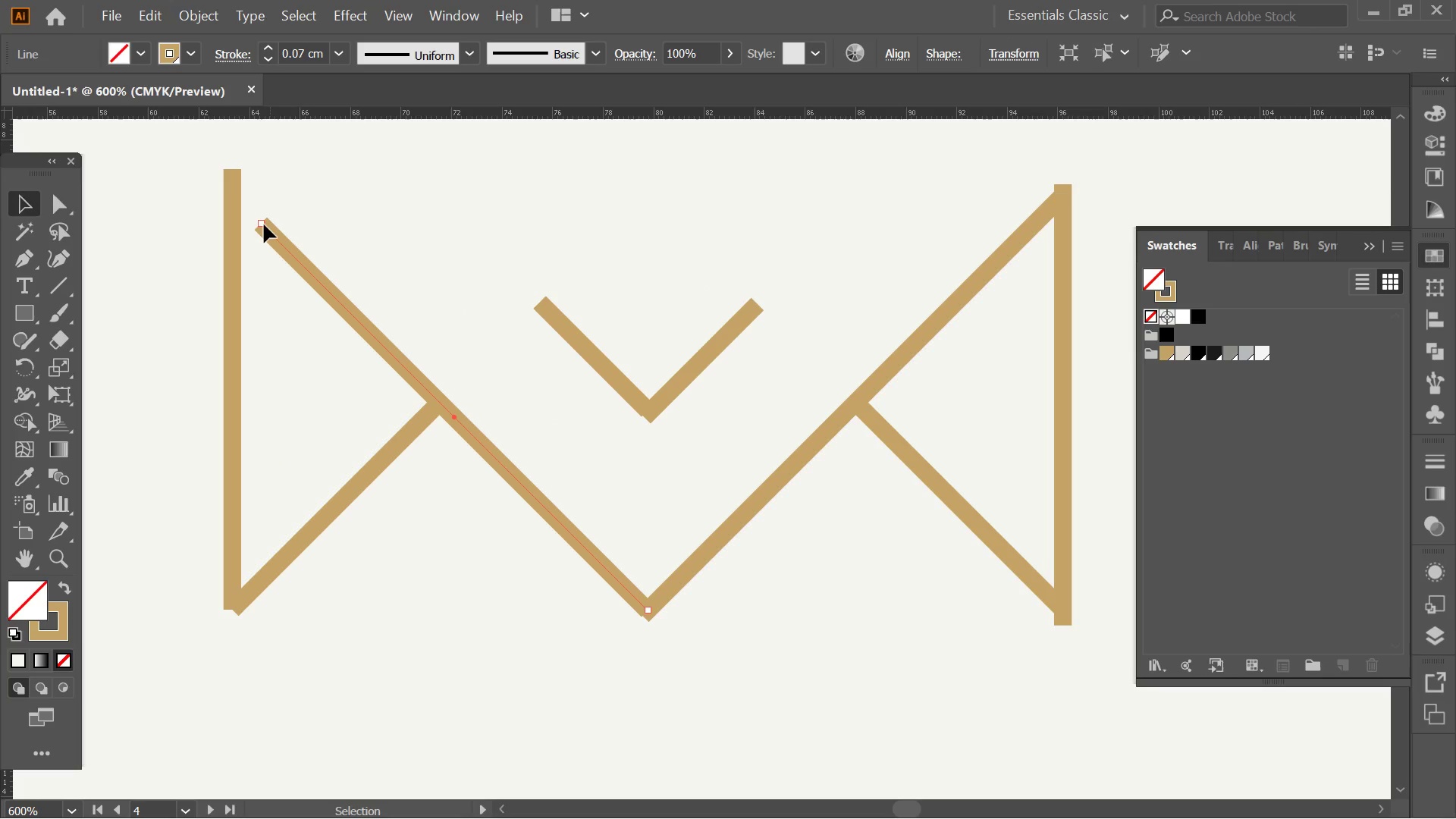 
scroll: coordinate [351, 317], scroll_direction: up, amount: 2.0
 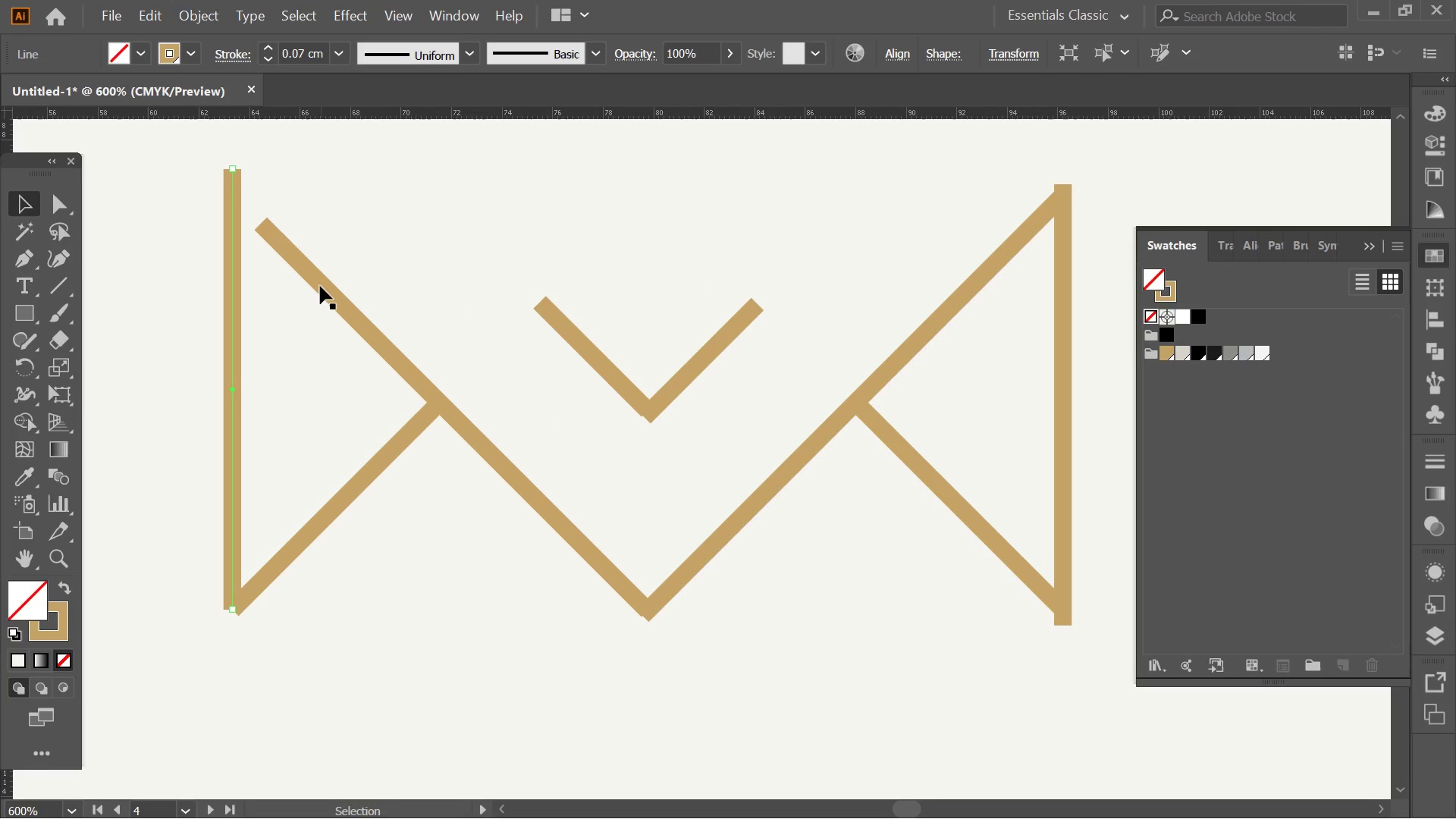 
left_click_drag(start_coordinate=[262, 221], to_coordinate=[231, 195])
 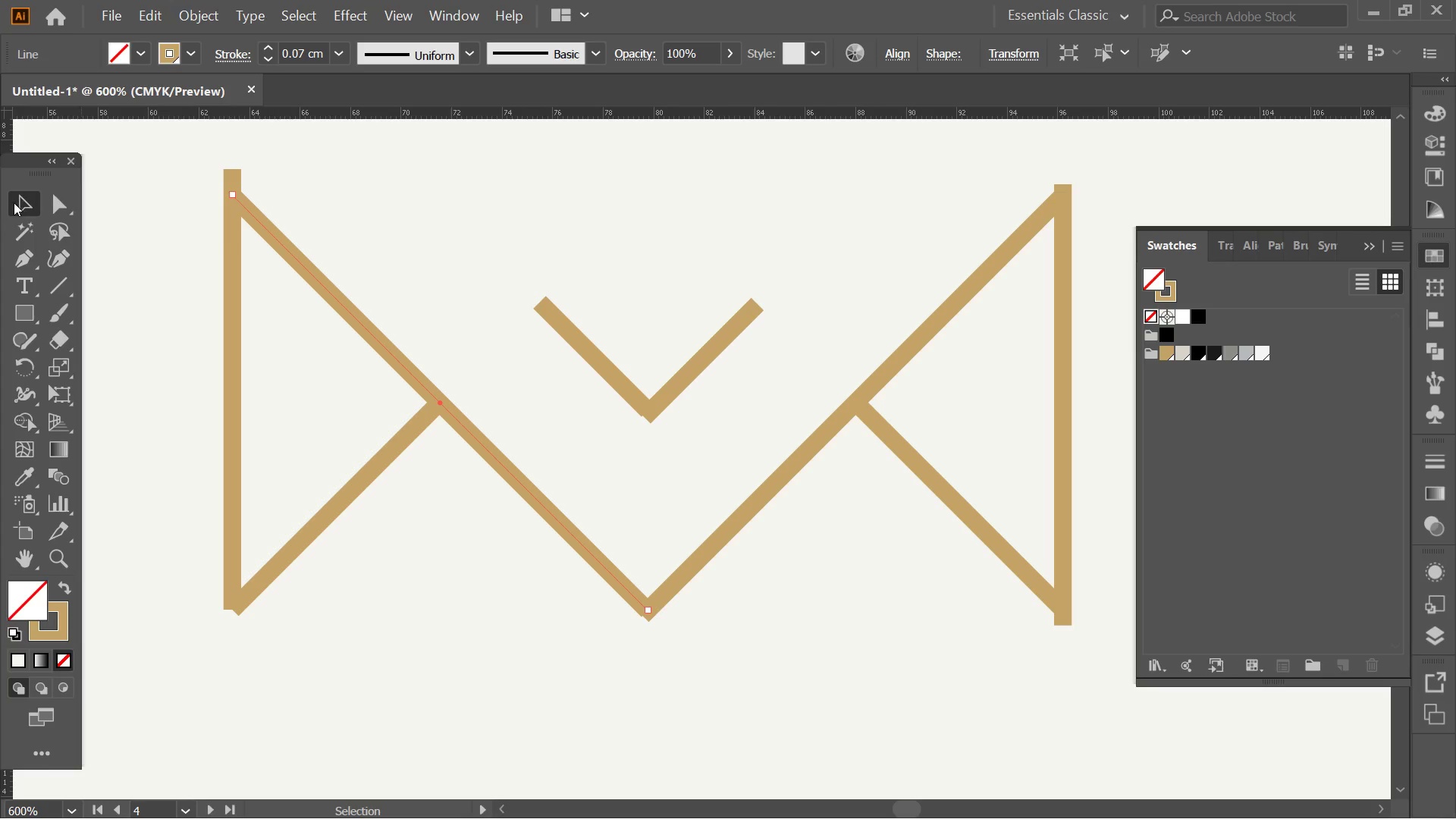 
hold_key(key=ShiftLeft, duration=2.58)
 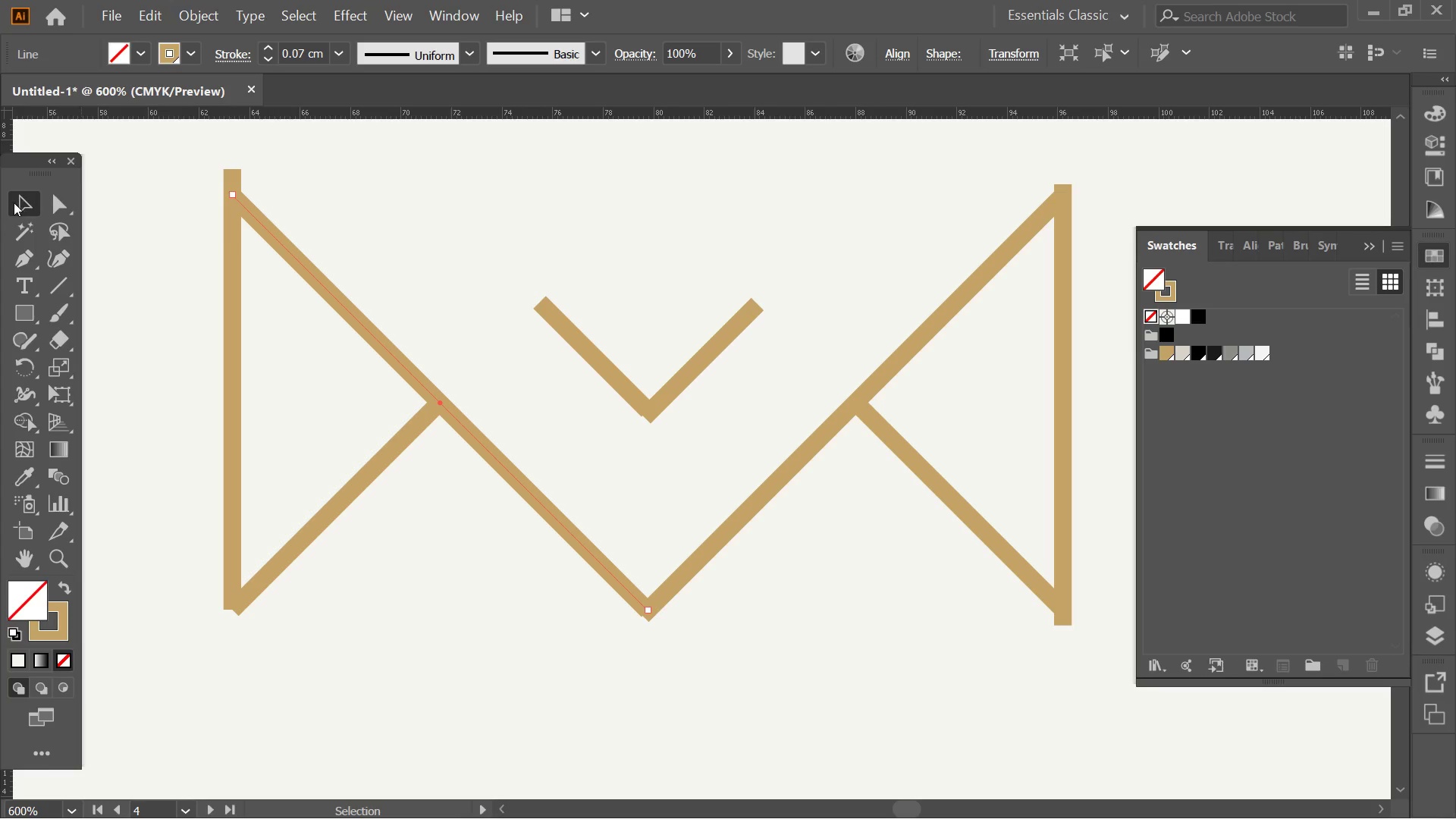 
left_click([14, 202])
 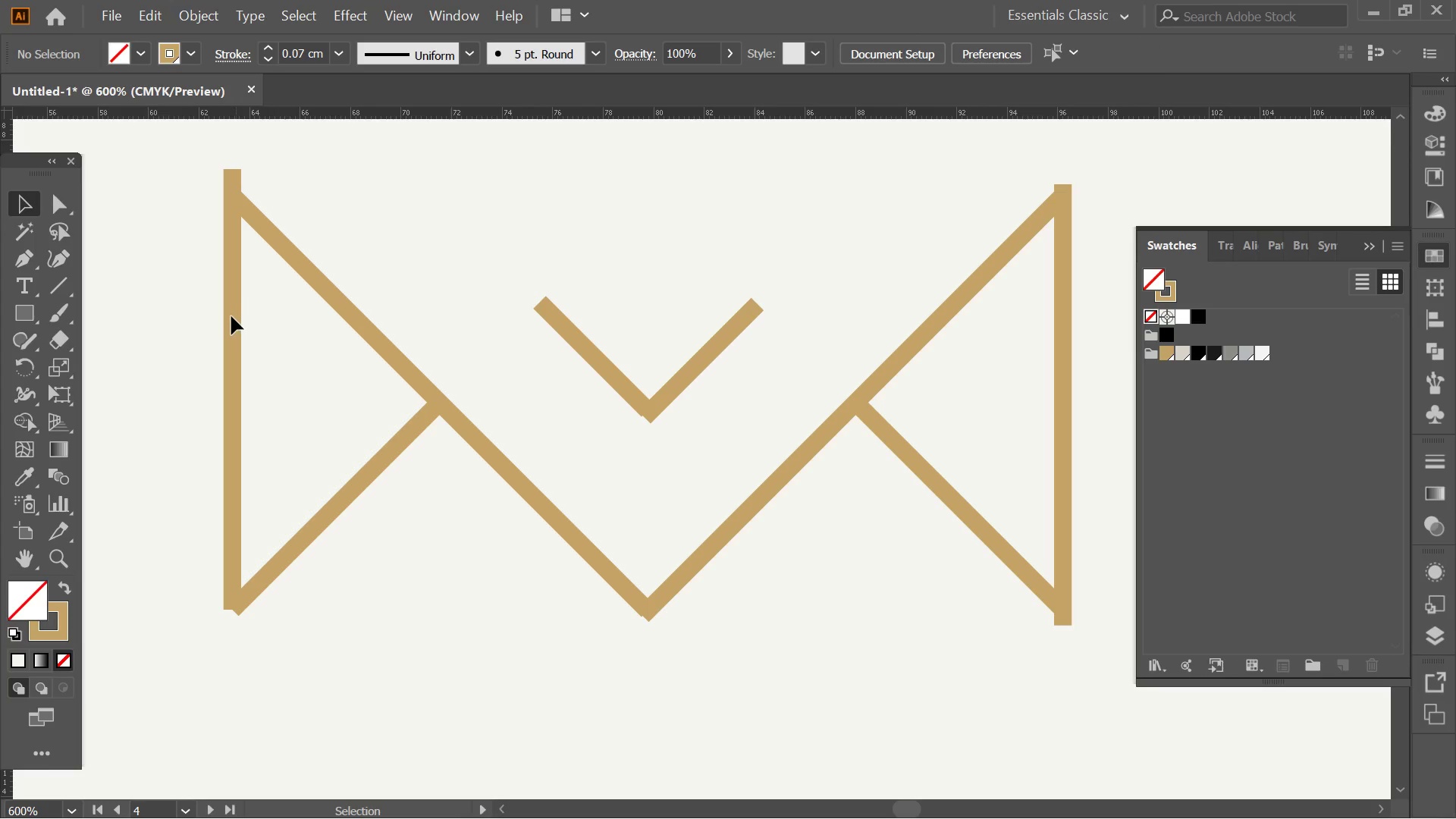 
double_click([231, 316])
 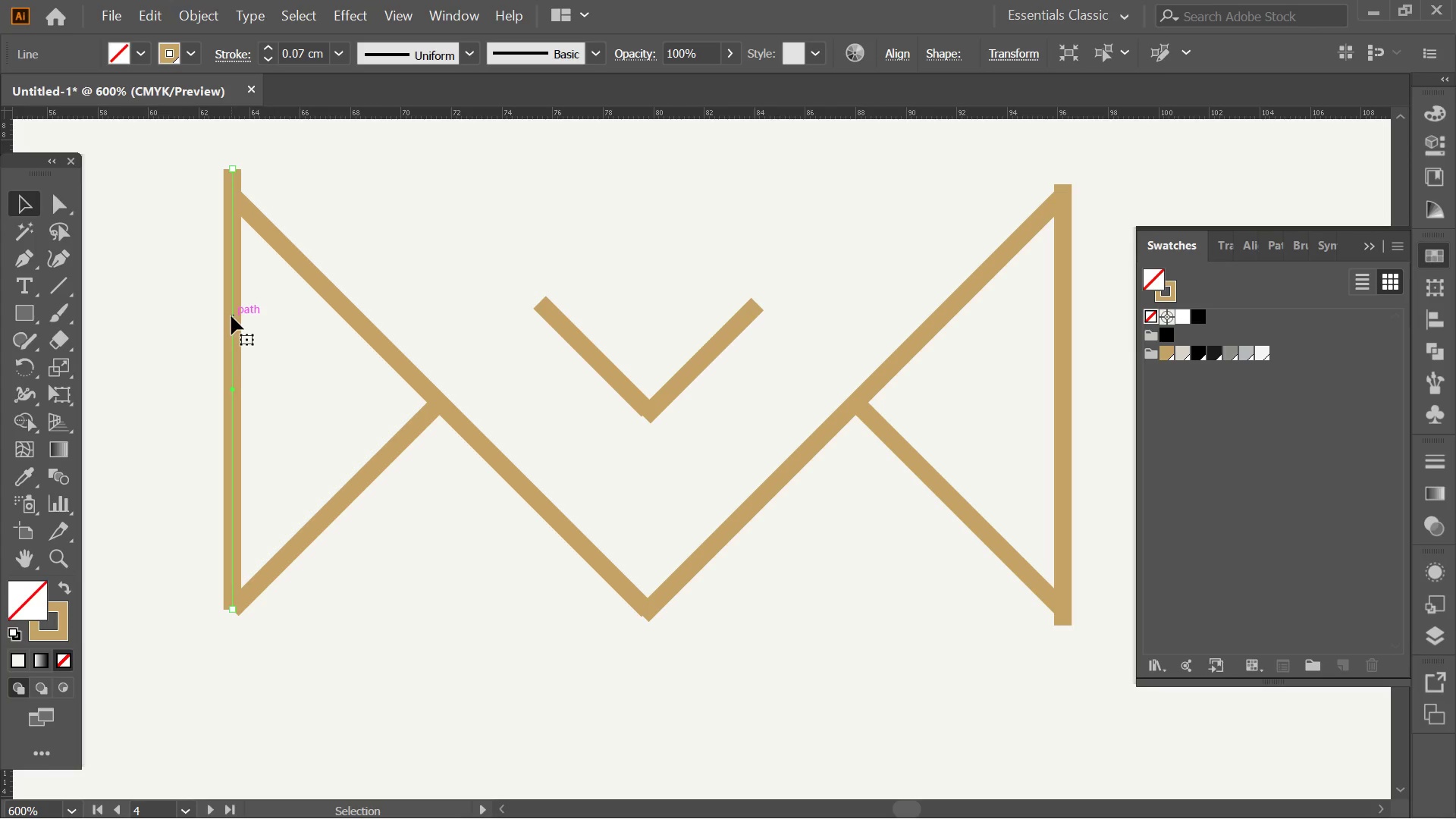 
key(Delete)
 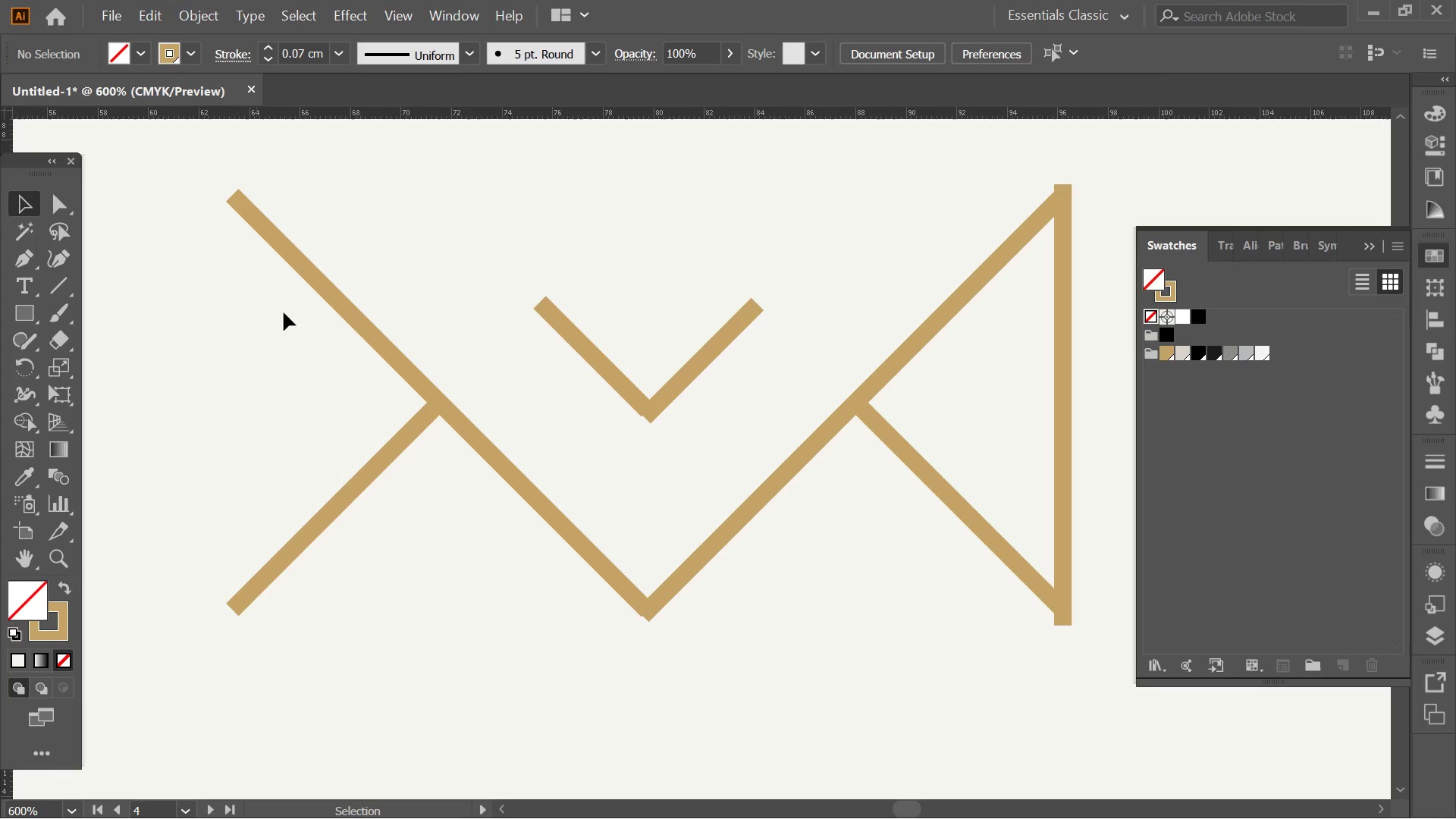 
hold_key(key=AltLeft, duration=0.69)
scroll: coordinate [767, 606], scroll_direction: up, amount: 3.0
 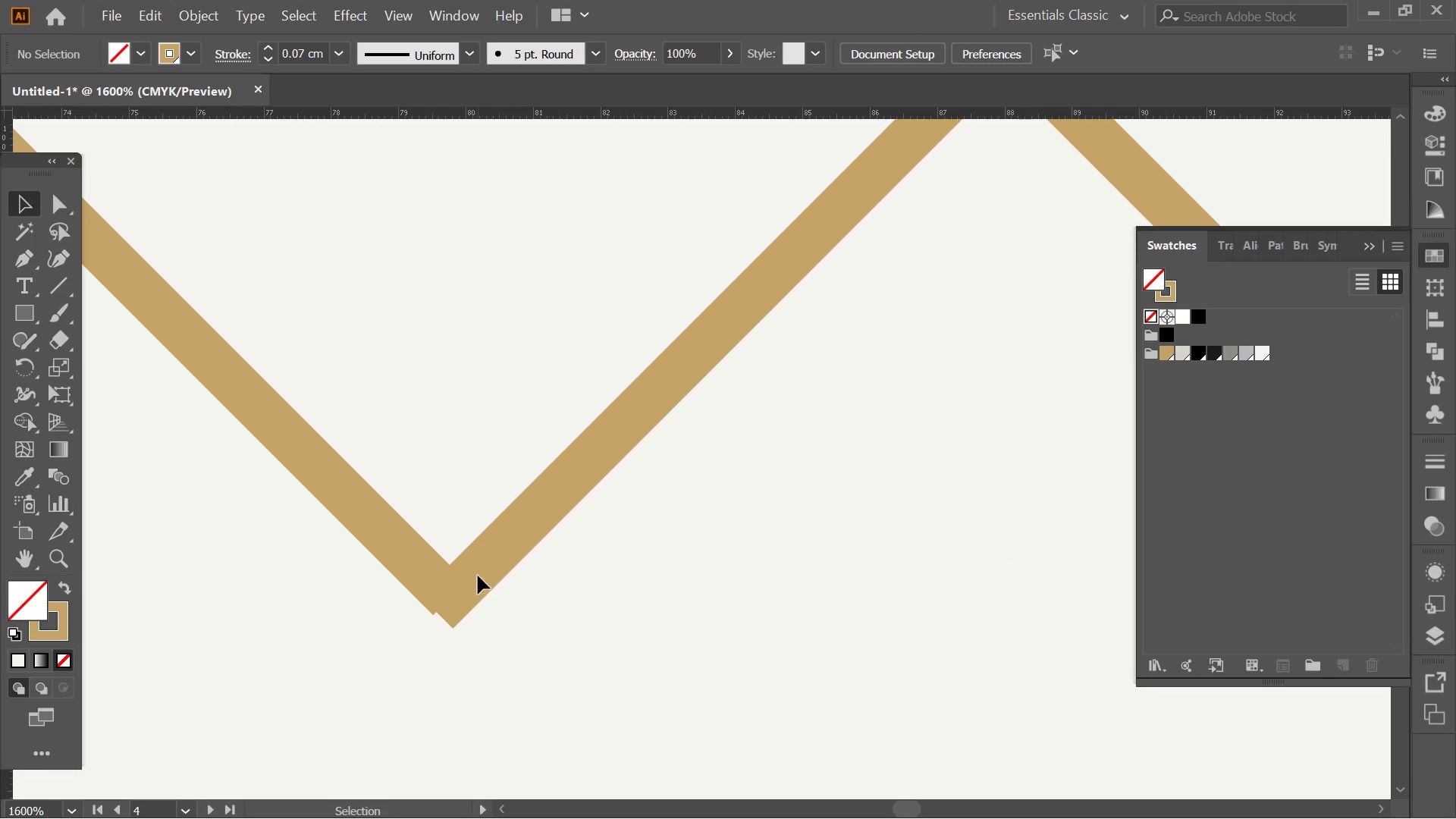 
left_click([478, 567])
 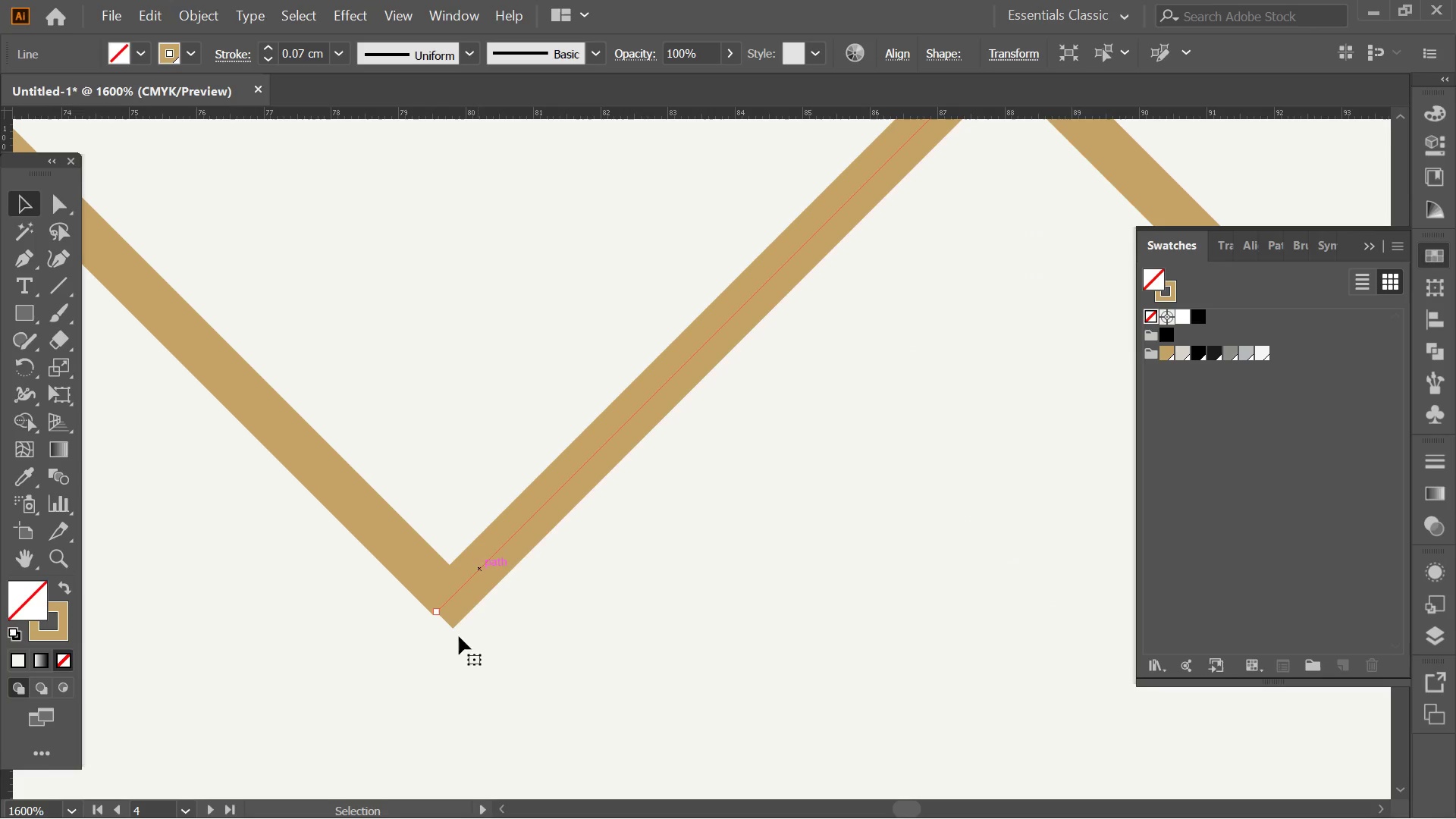 
key(Alt+AltLeft)
 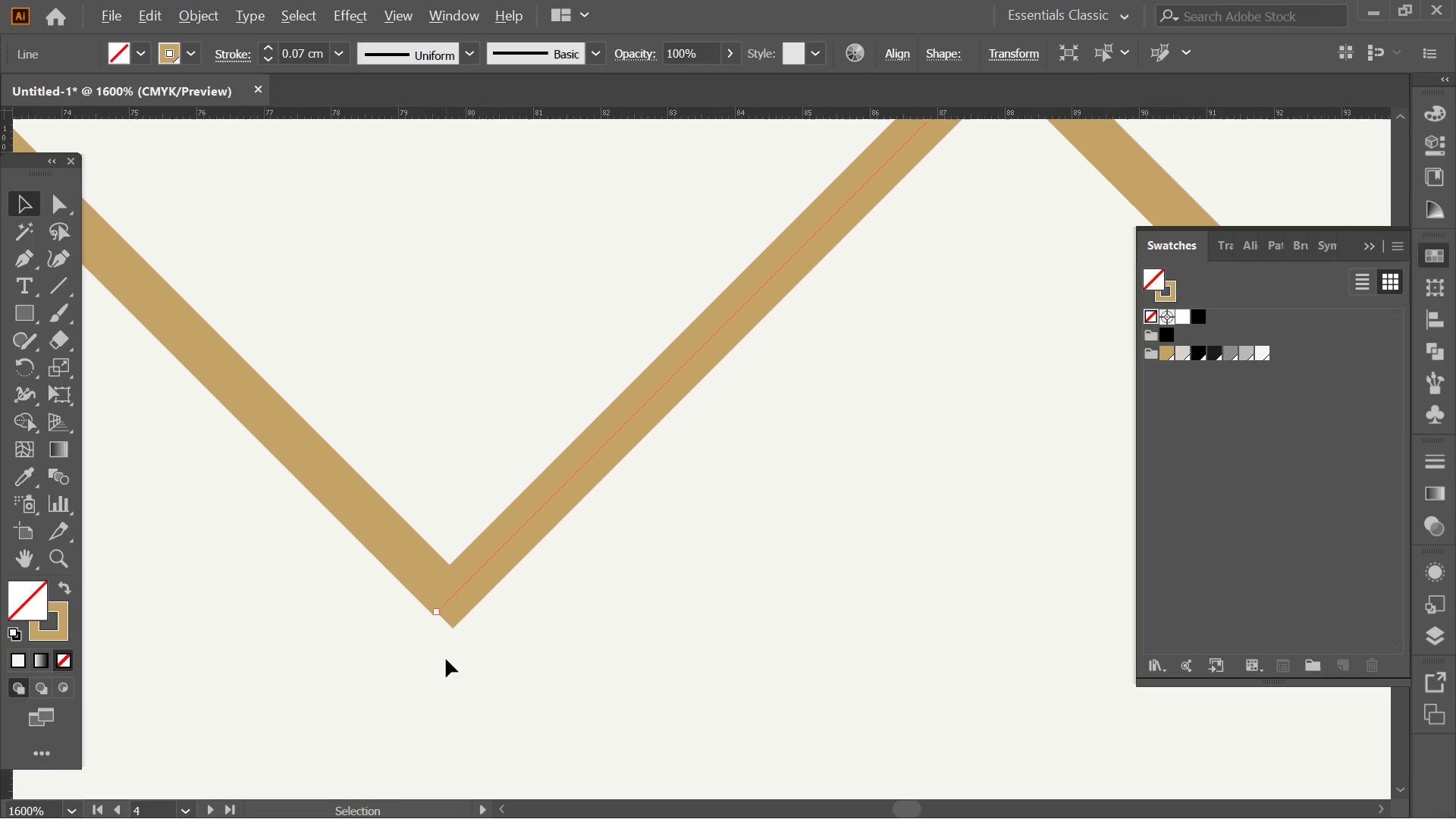 
hold_key(key=AltLeft, duration=1.11)
 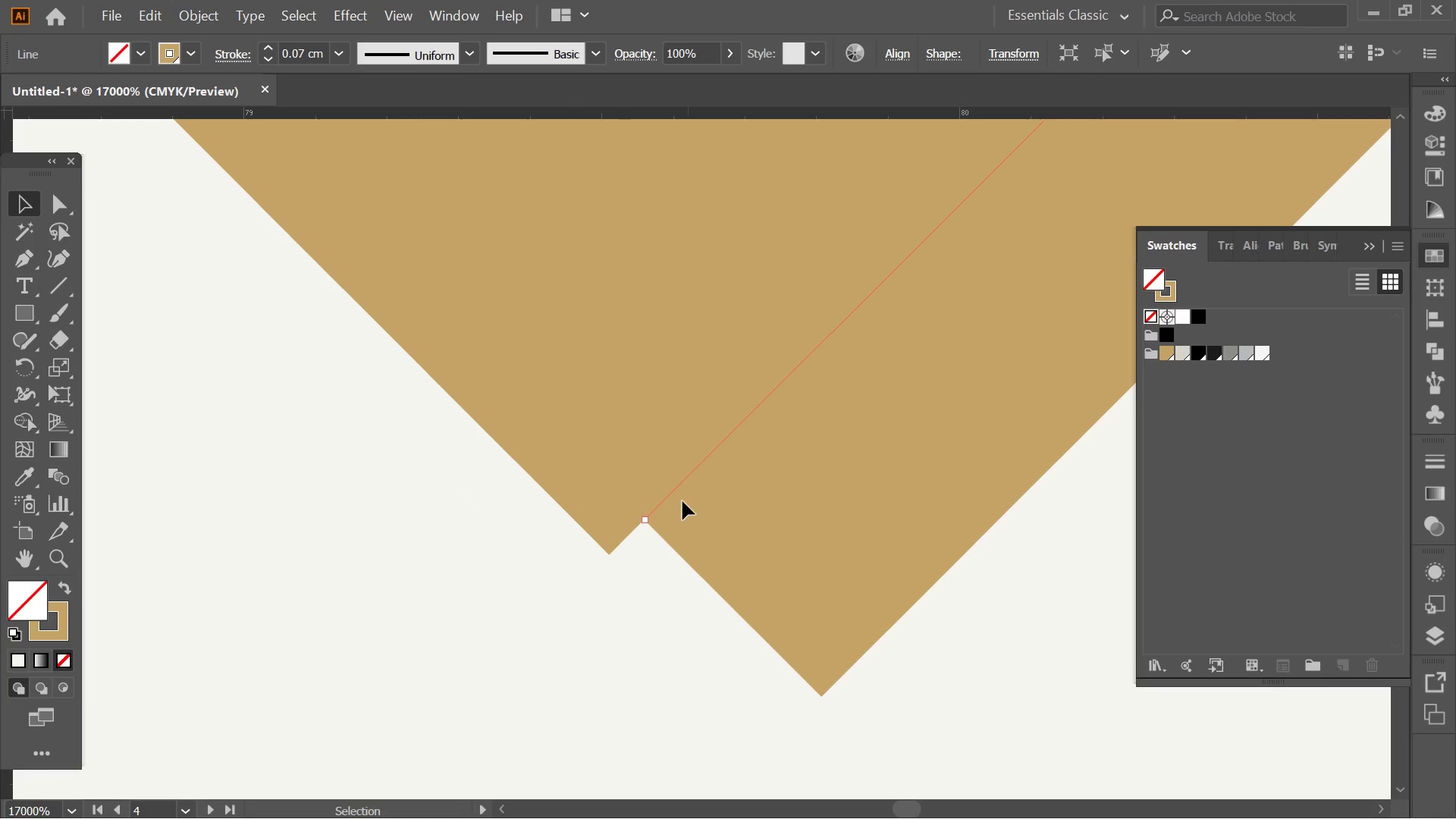 
scroll: coordinate [422, 532], scroll_direction: up, amount: 7.0
 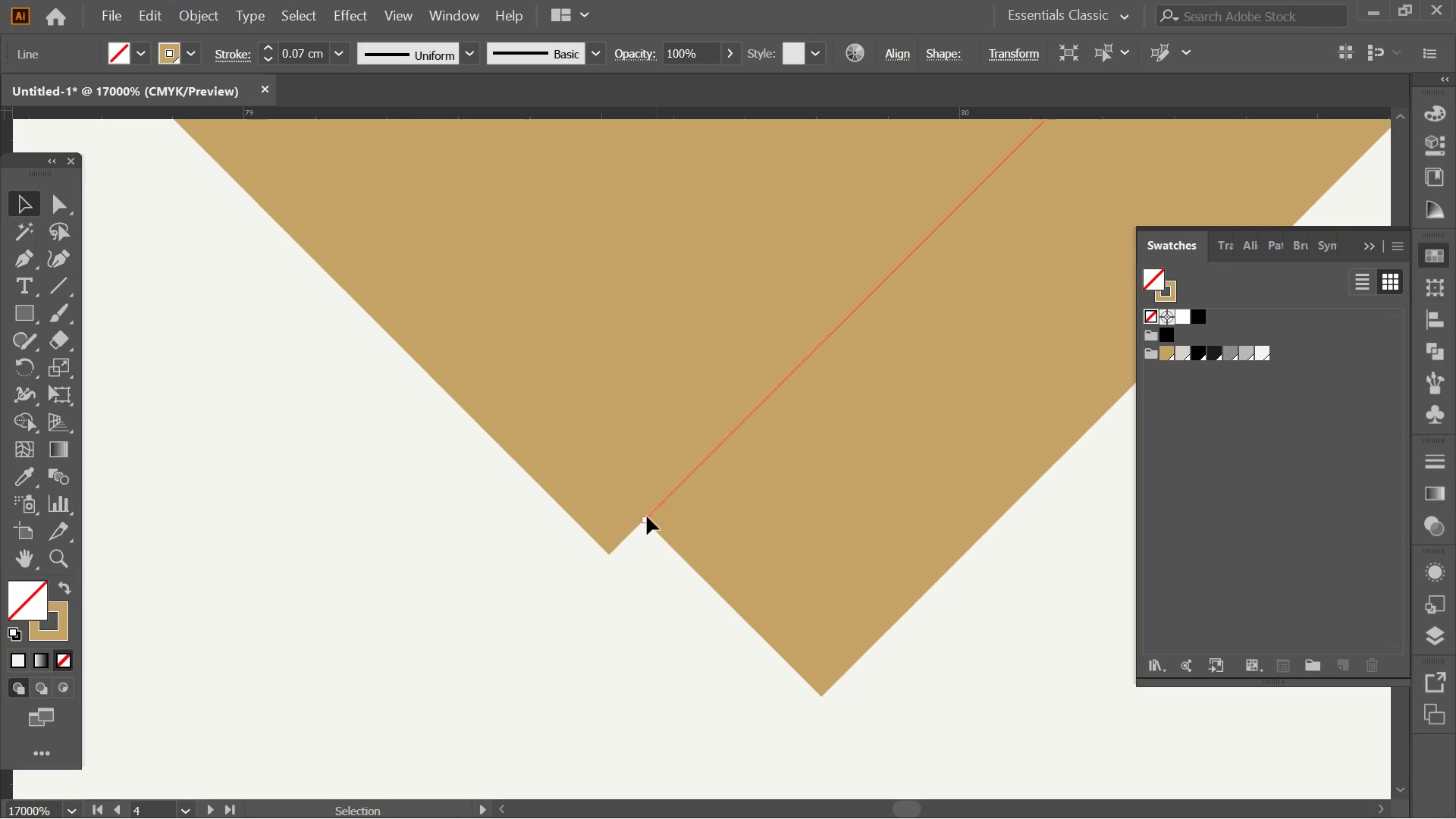 
left_click_drag(start_coordinate=[645, 516], to_coordinate=[607, 551])
 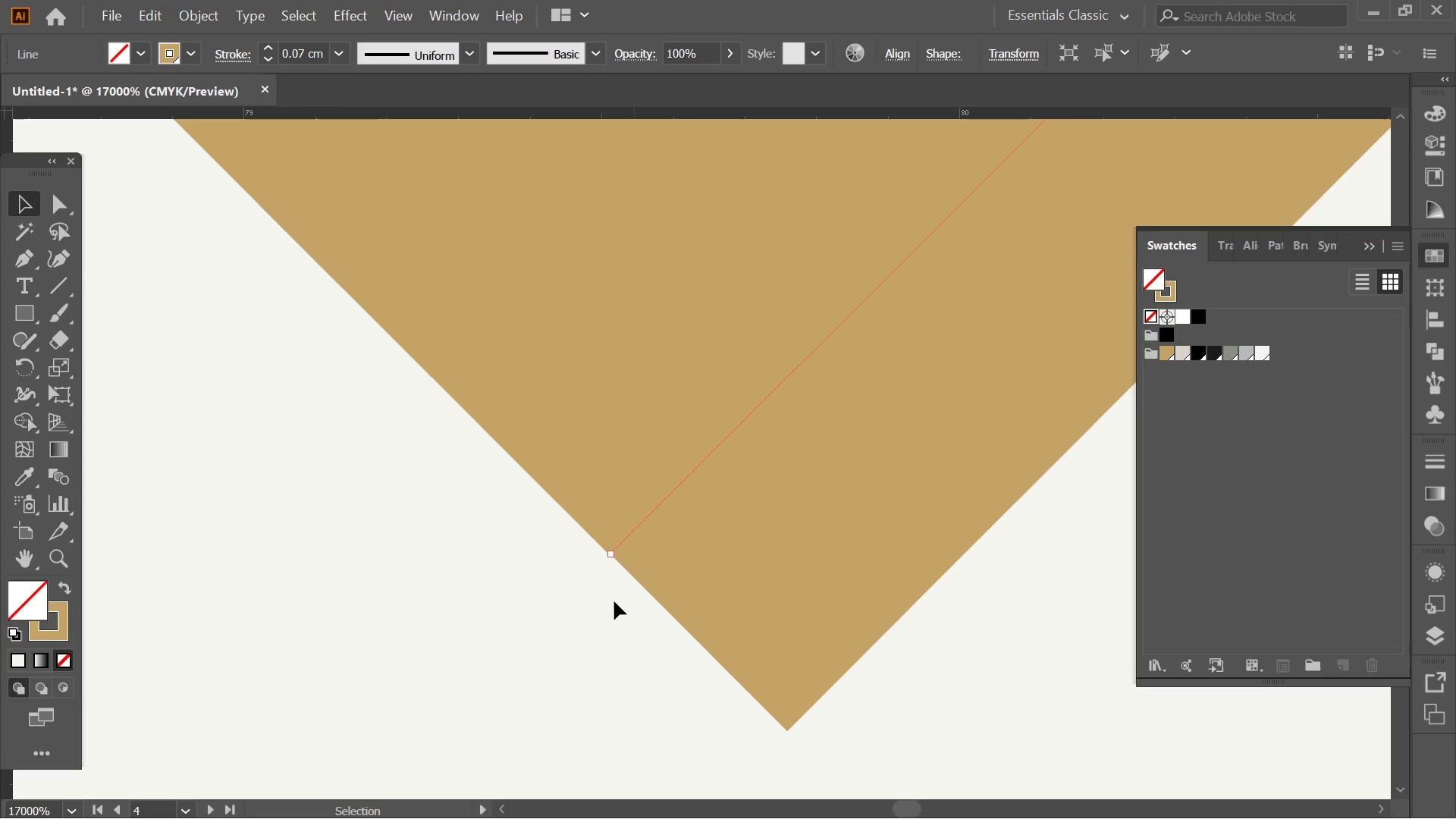 
hold_key(key=ShiftLeft, duration=0.94)
 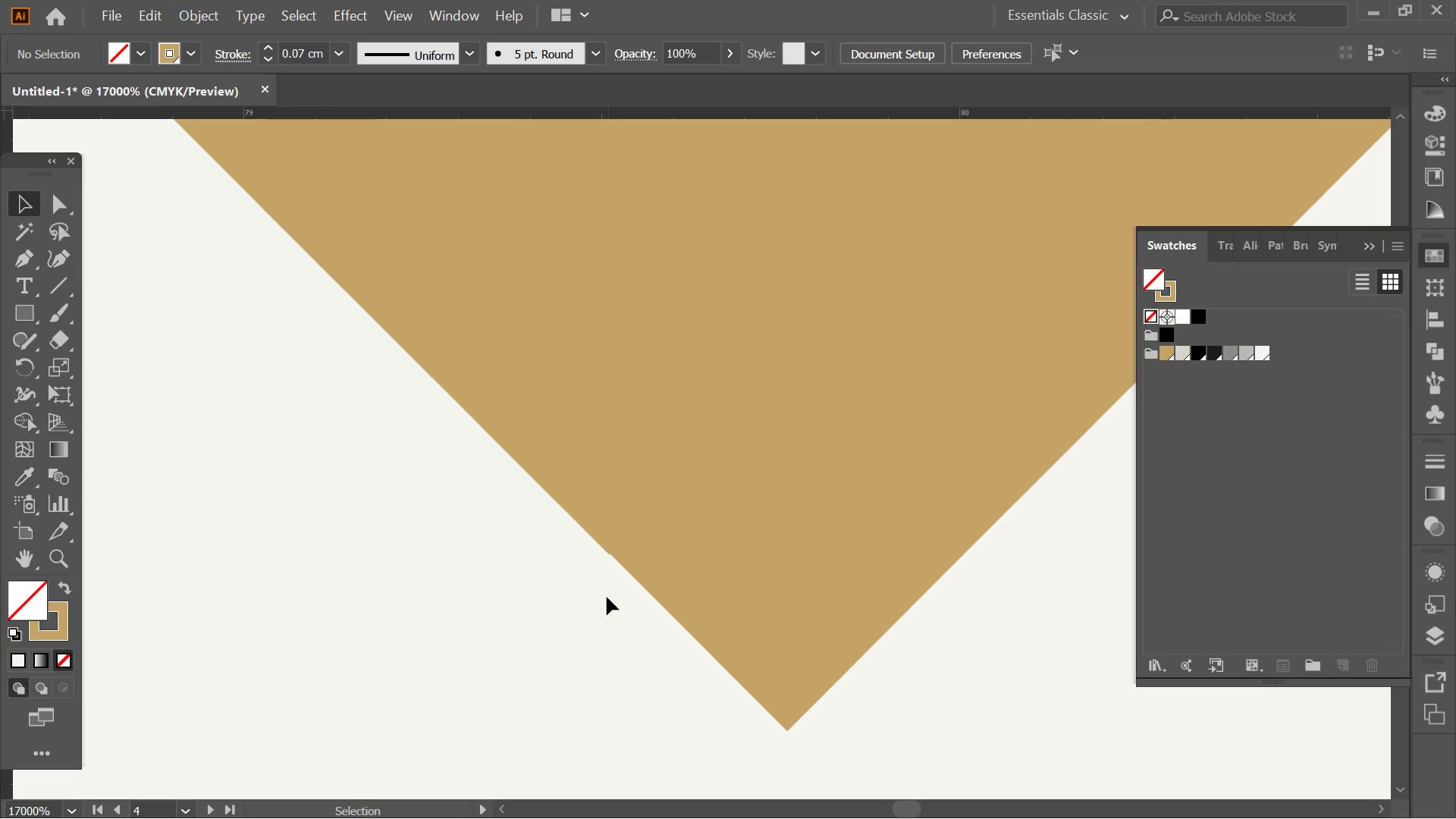 
hold_key(key=AltLeft, duration=1.25)
scroll: coordinate [620, 535], scroll_direction: down, amount: 13.0
 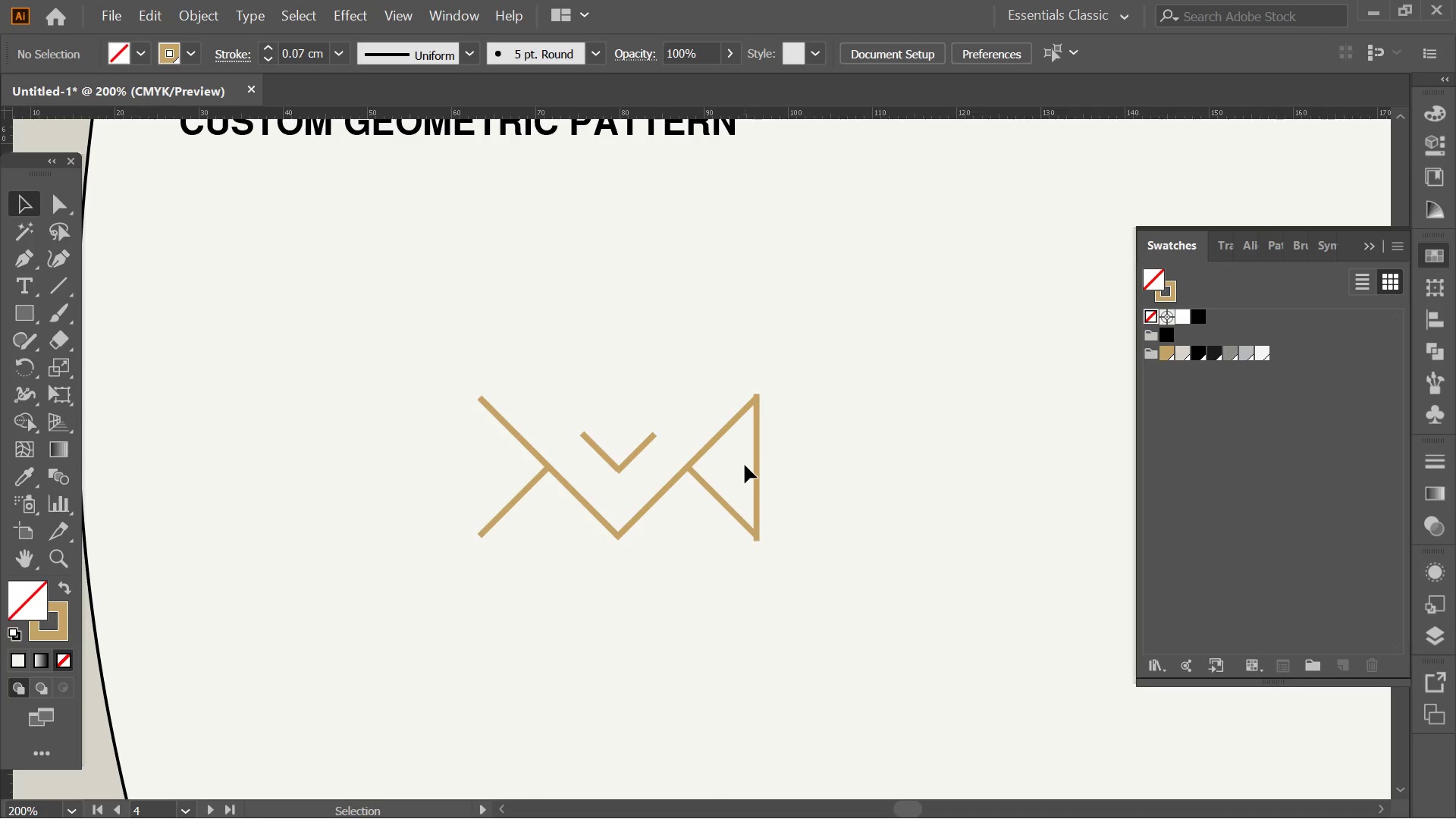 
left_click([760, 466])
 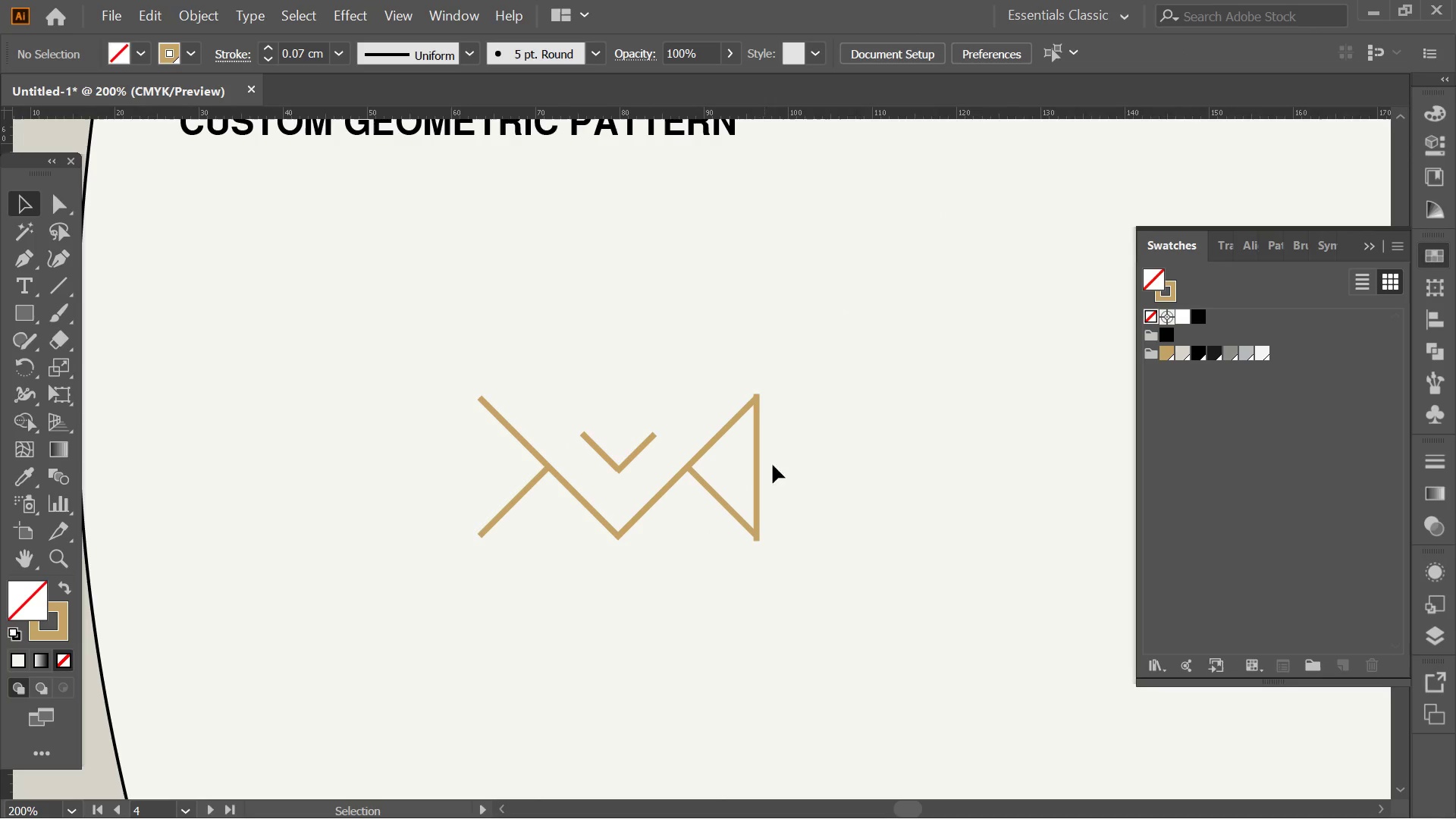 
left_click_drag(start_coordinate=[783, 455], to_coordinate=[726, 457])
 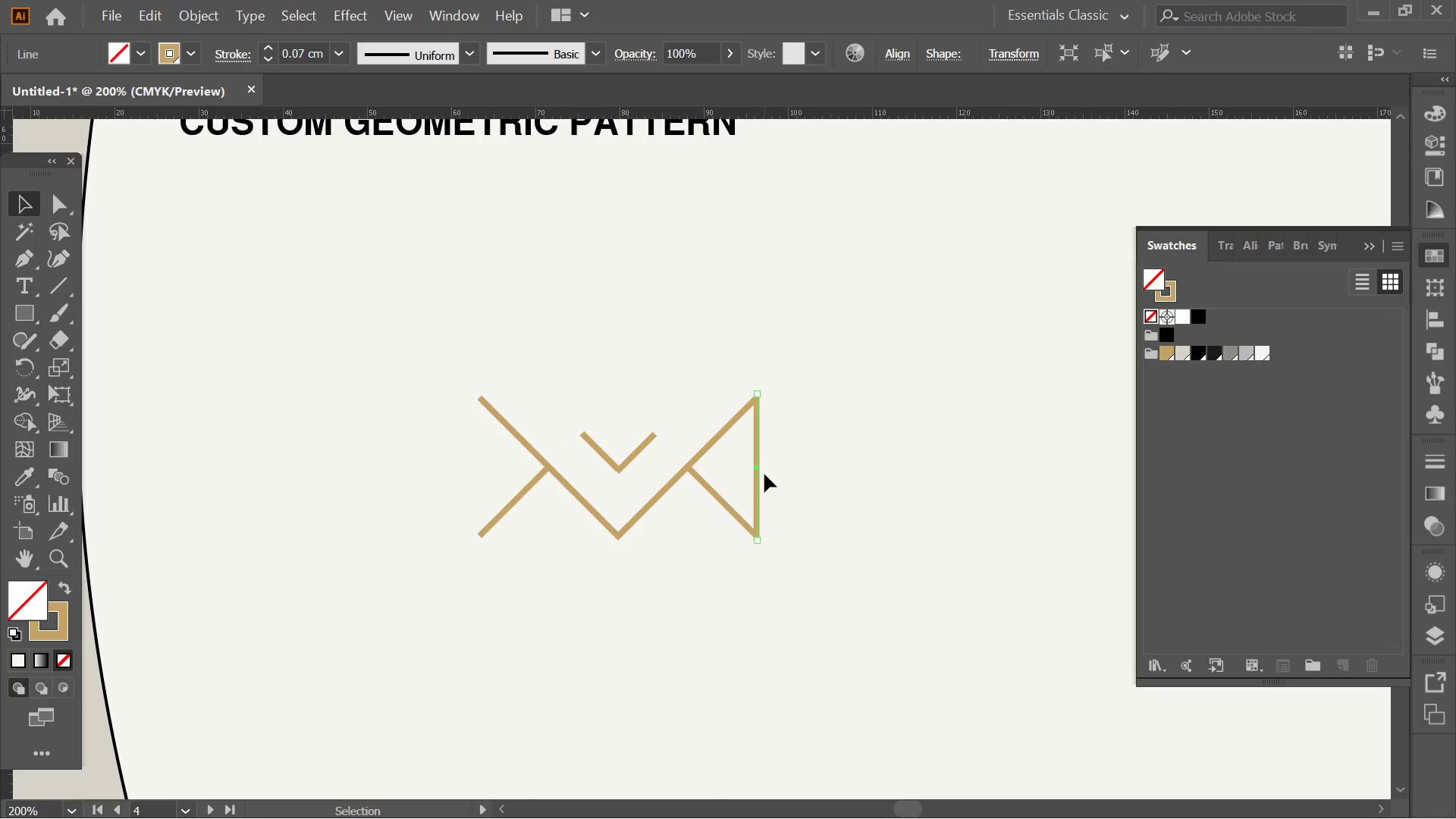 
key(Delete)
 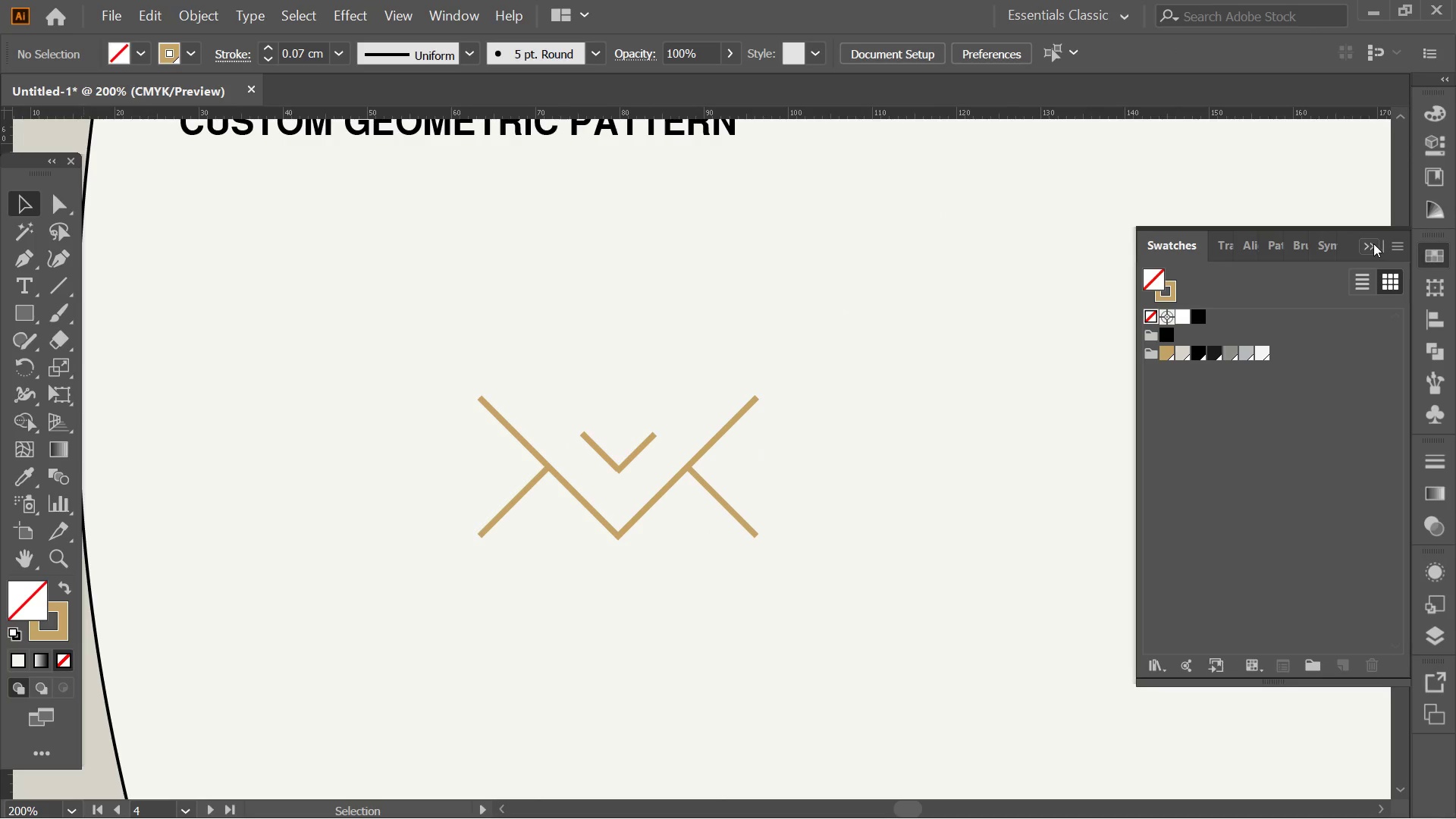 
double_click([889, 528])
 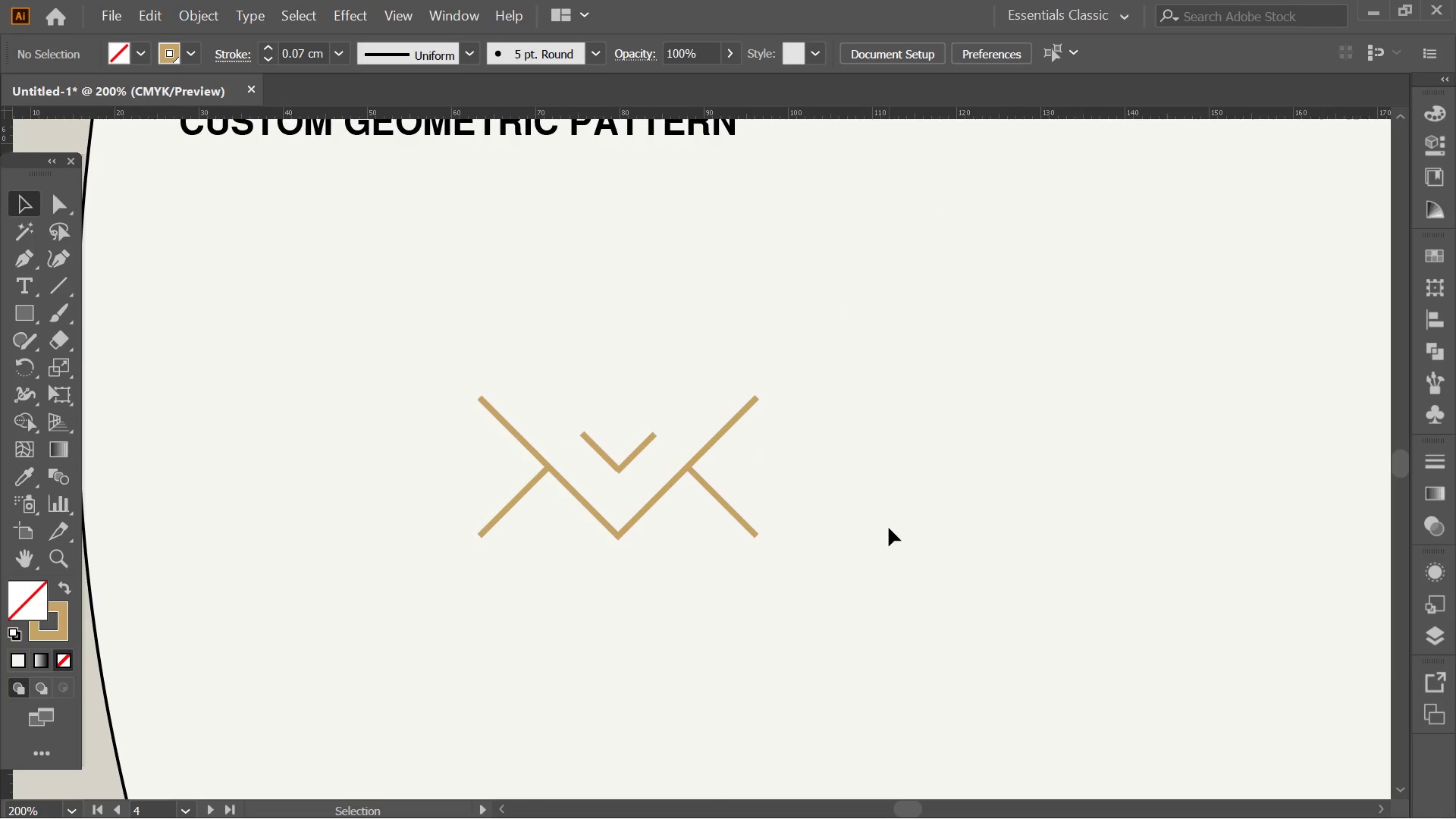 
hold_key(key=AltLeft, duration=0.36)
 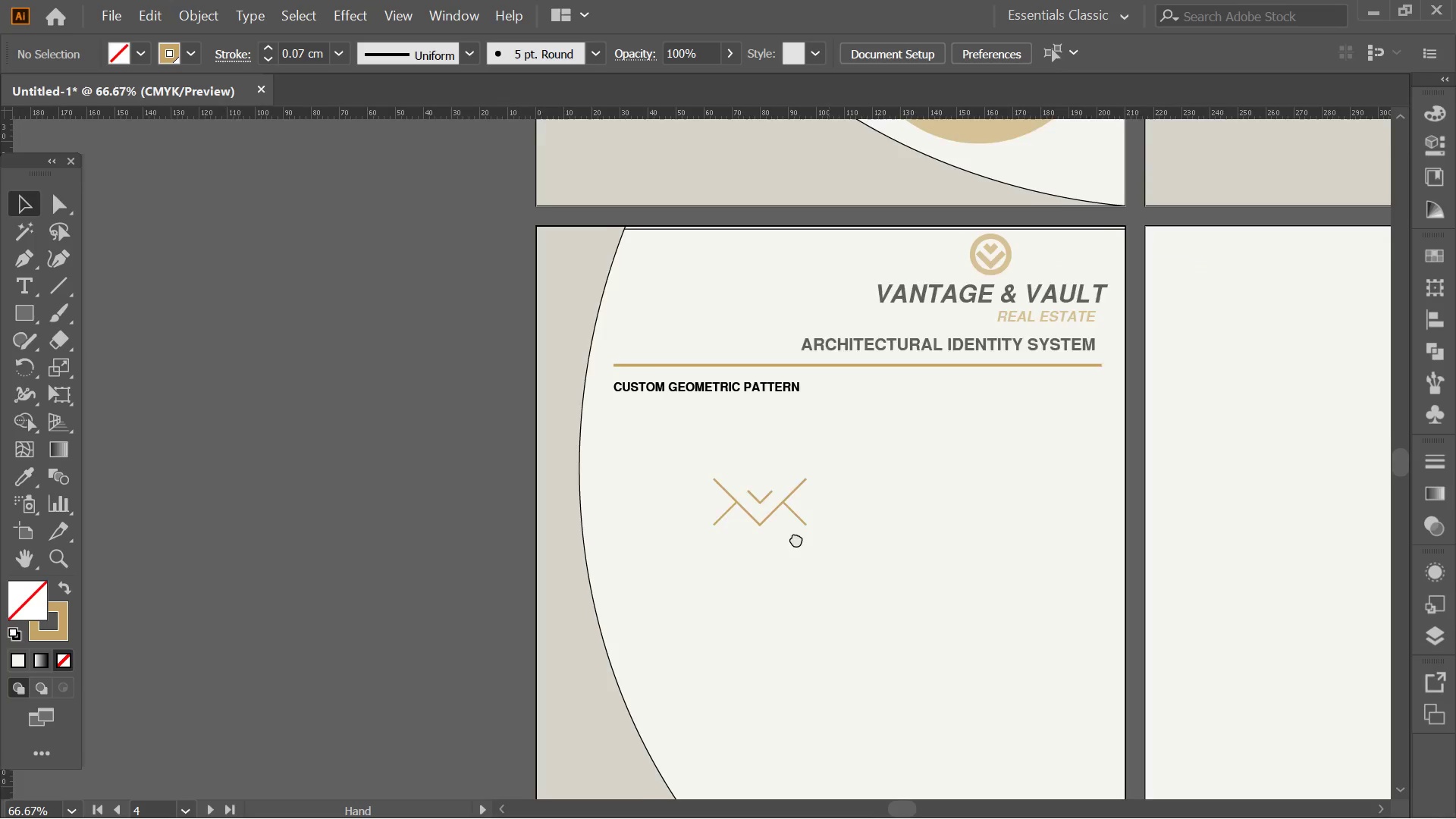 
hold_key(key=Space, duration=0.67)
 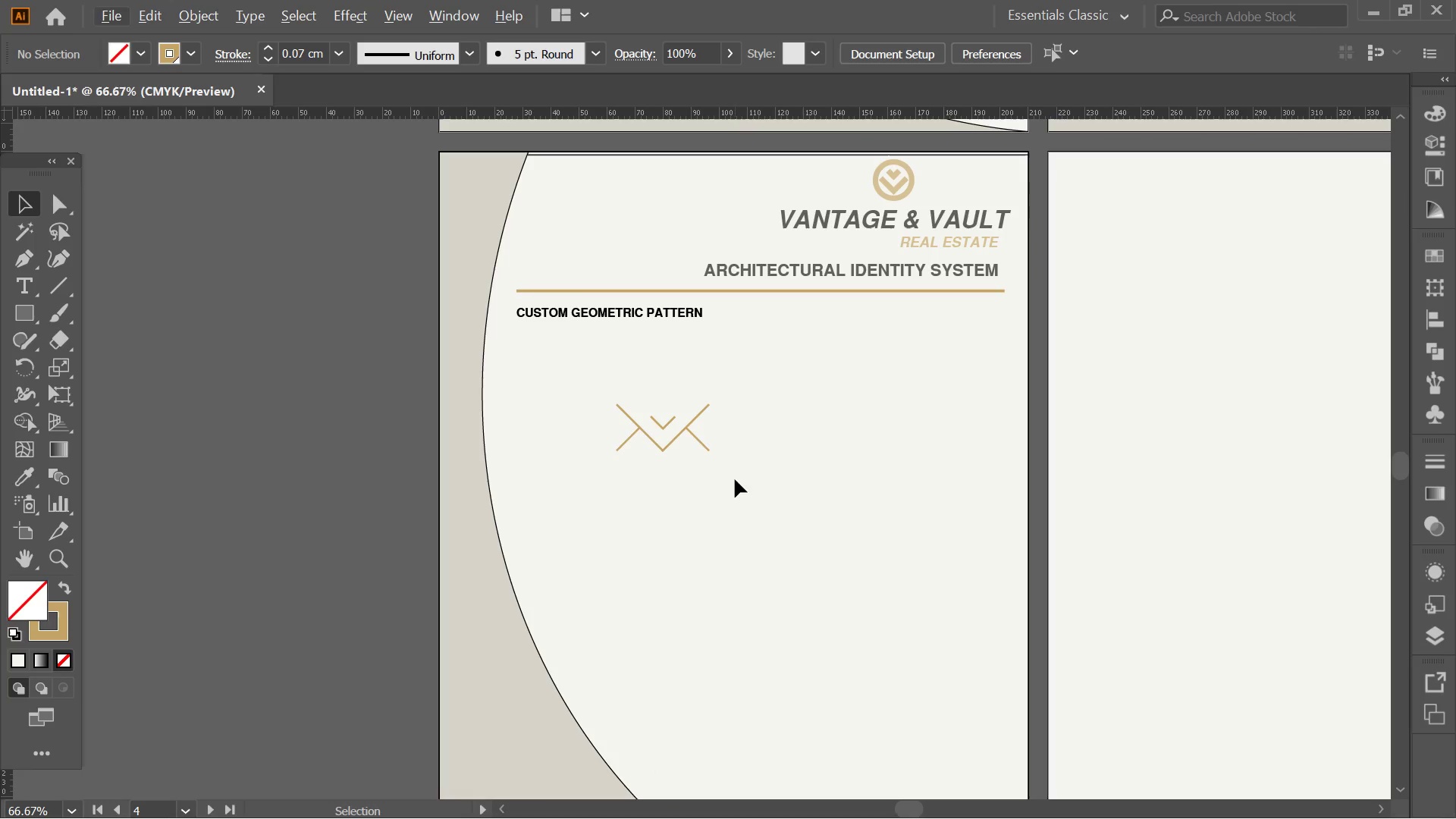 
scroll: coordinate [857, 525], scroll_direction: down, amount: 3.0
 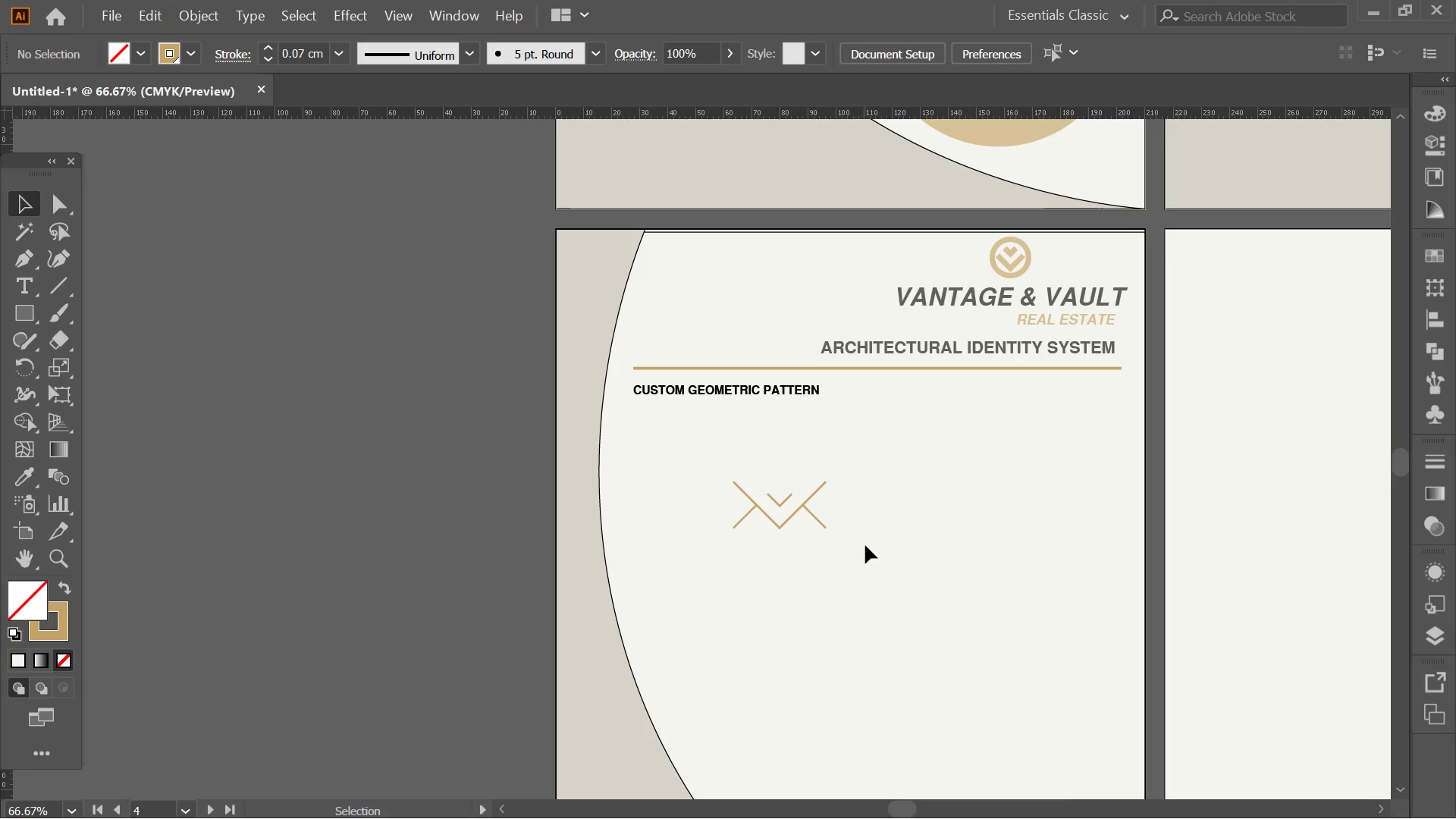 
left_click_drag(start_coordinate=[849, 557], to_coordinate=[736, 485])
 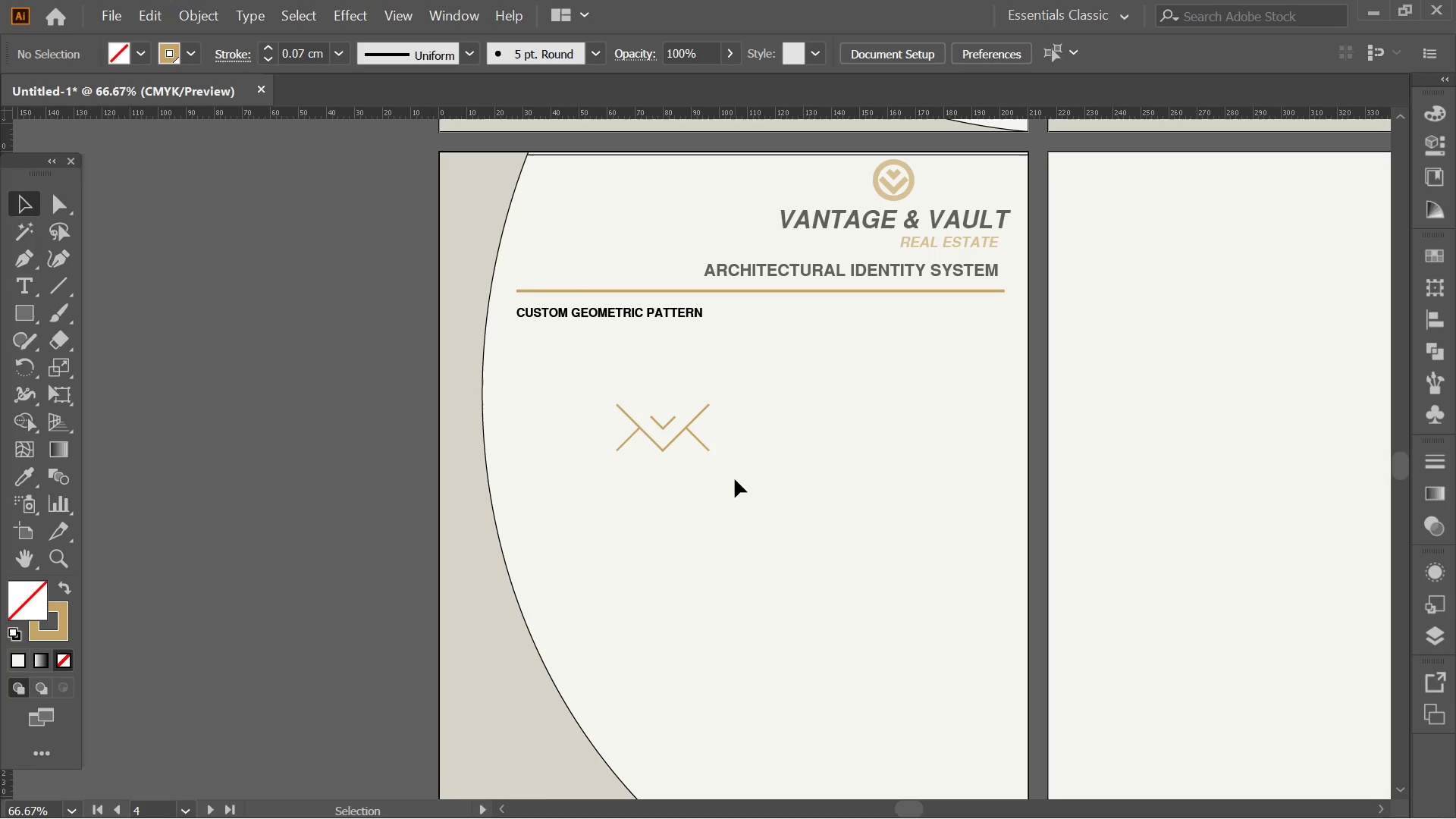 
key(Alt+AltLeft)
 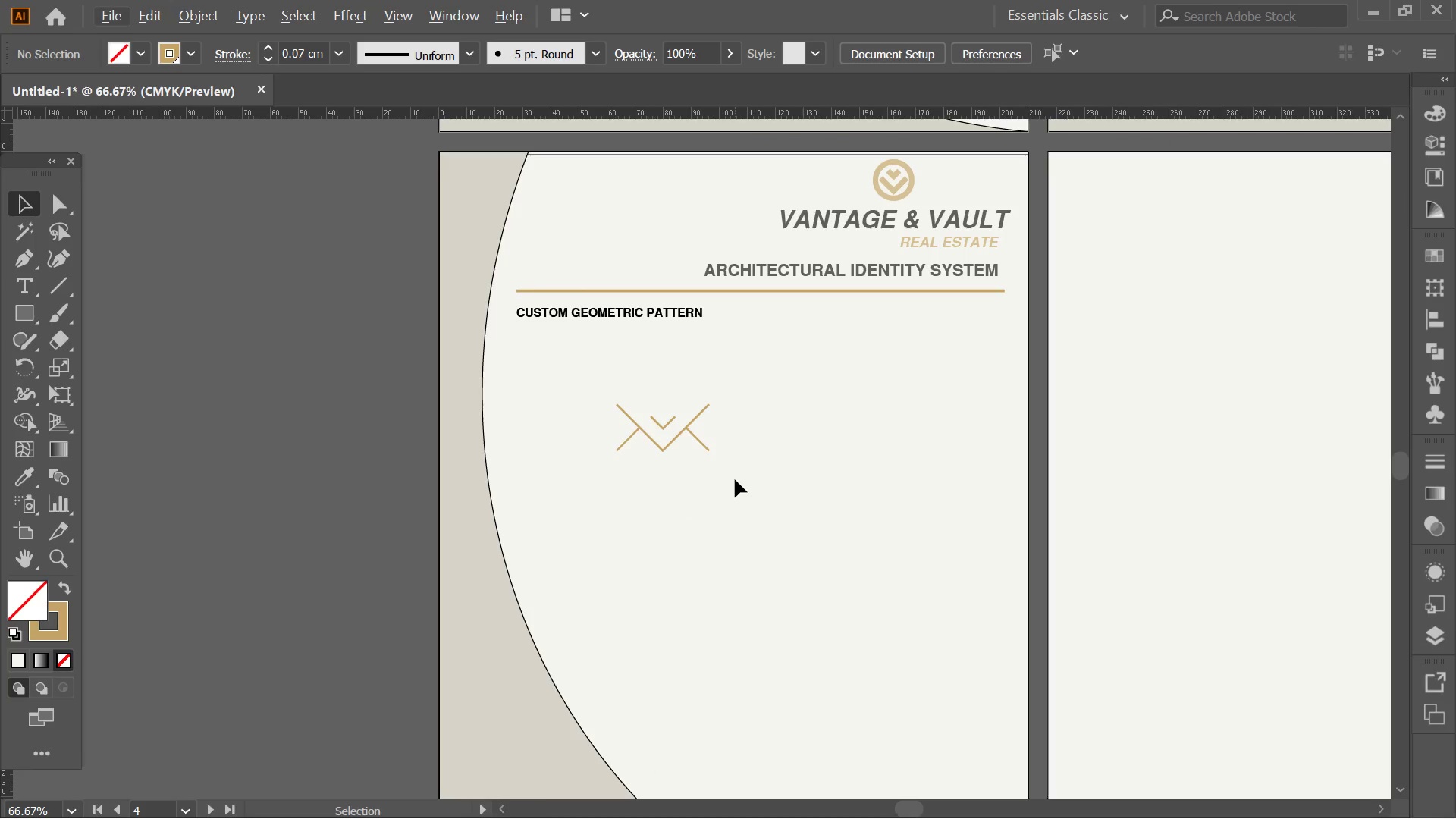 
left_click_drag(start_coordinate=[735, 479], to_coordinate=[627, 403])
 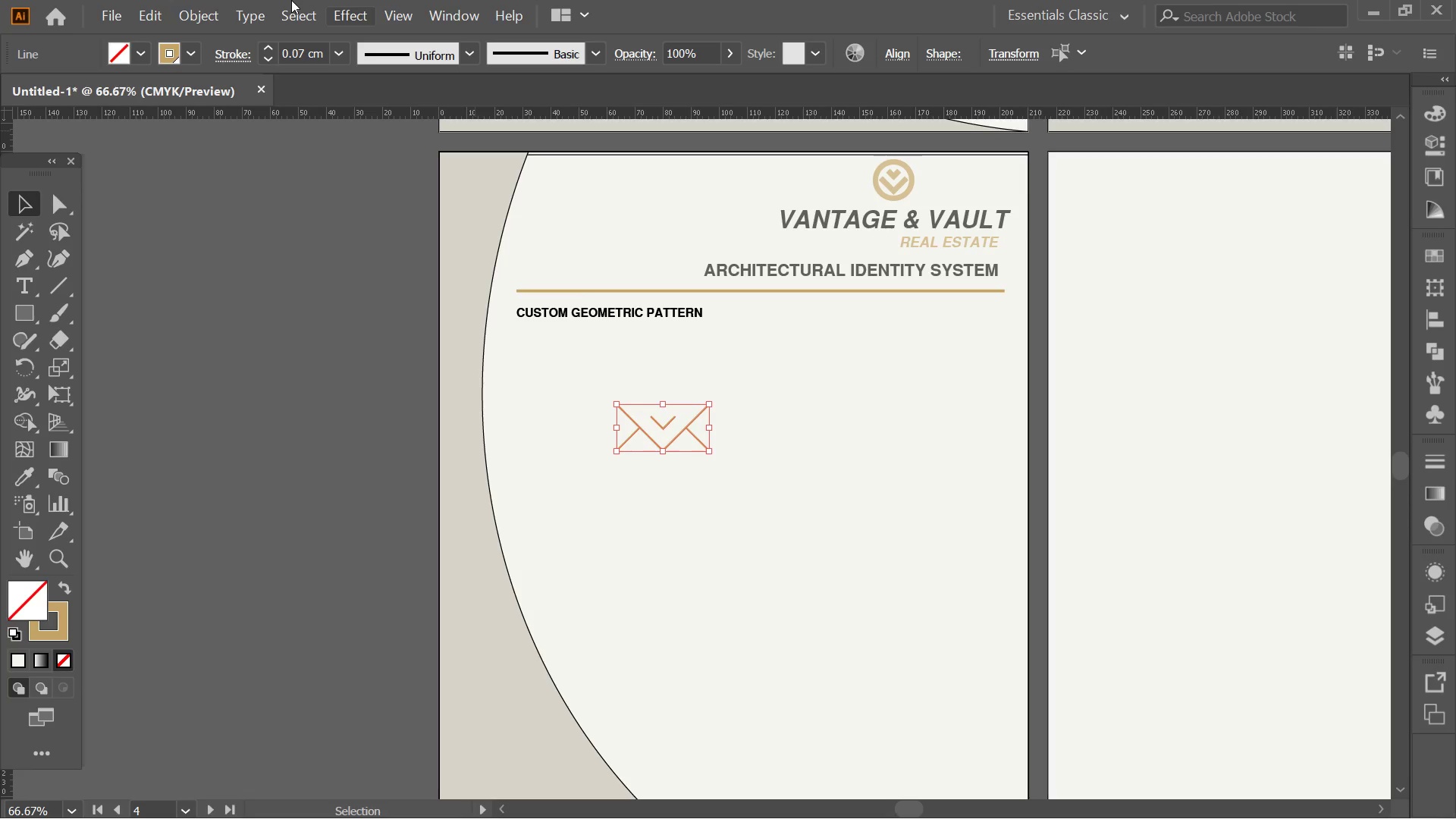 
left_click([197, 1])
 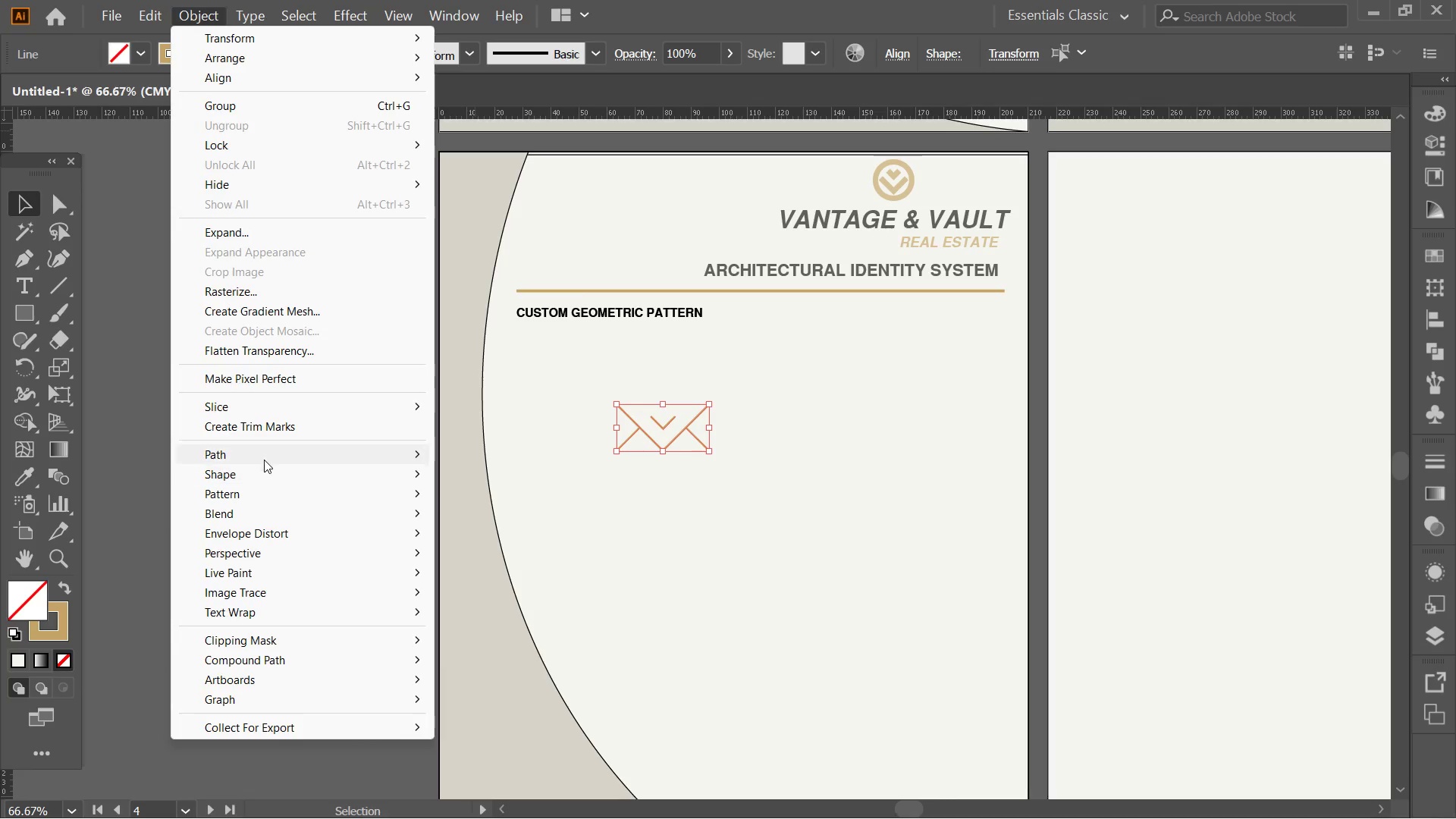 
left_click([268, 457])
 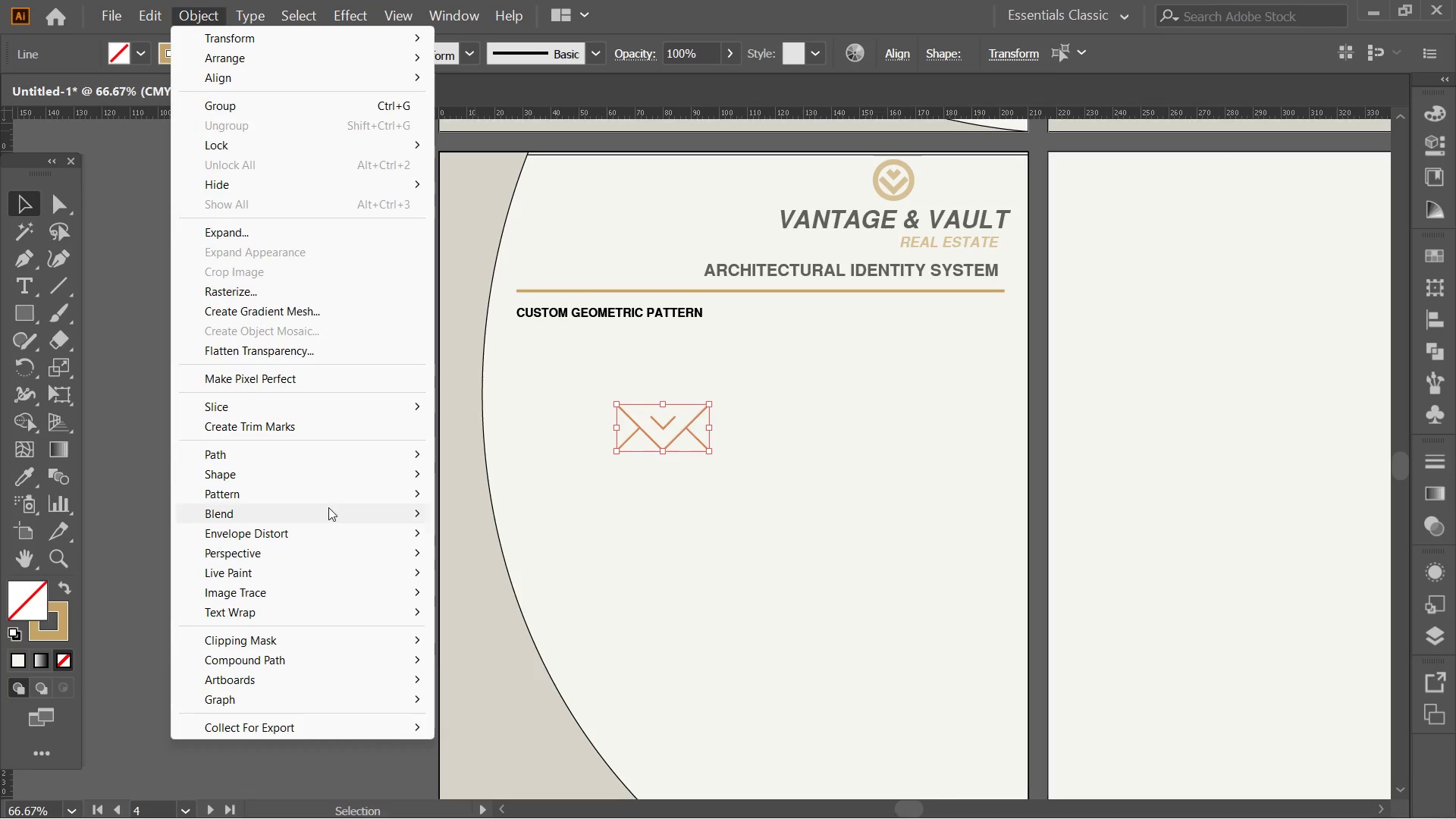 
left_click([328, 499])
 